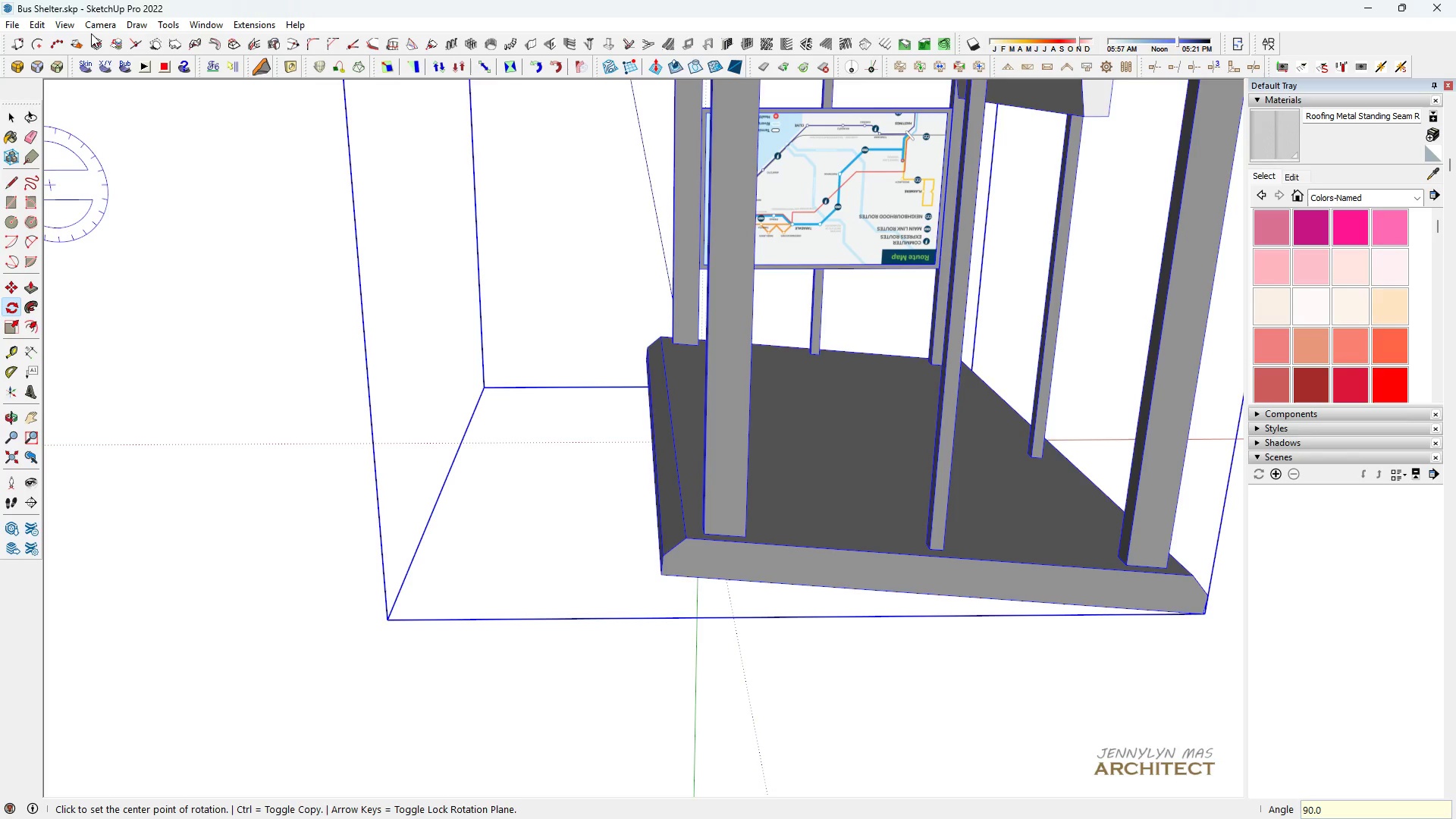 
left_click([91, 30])
 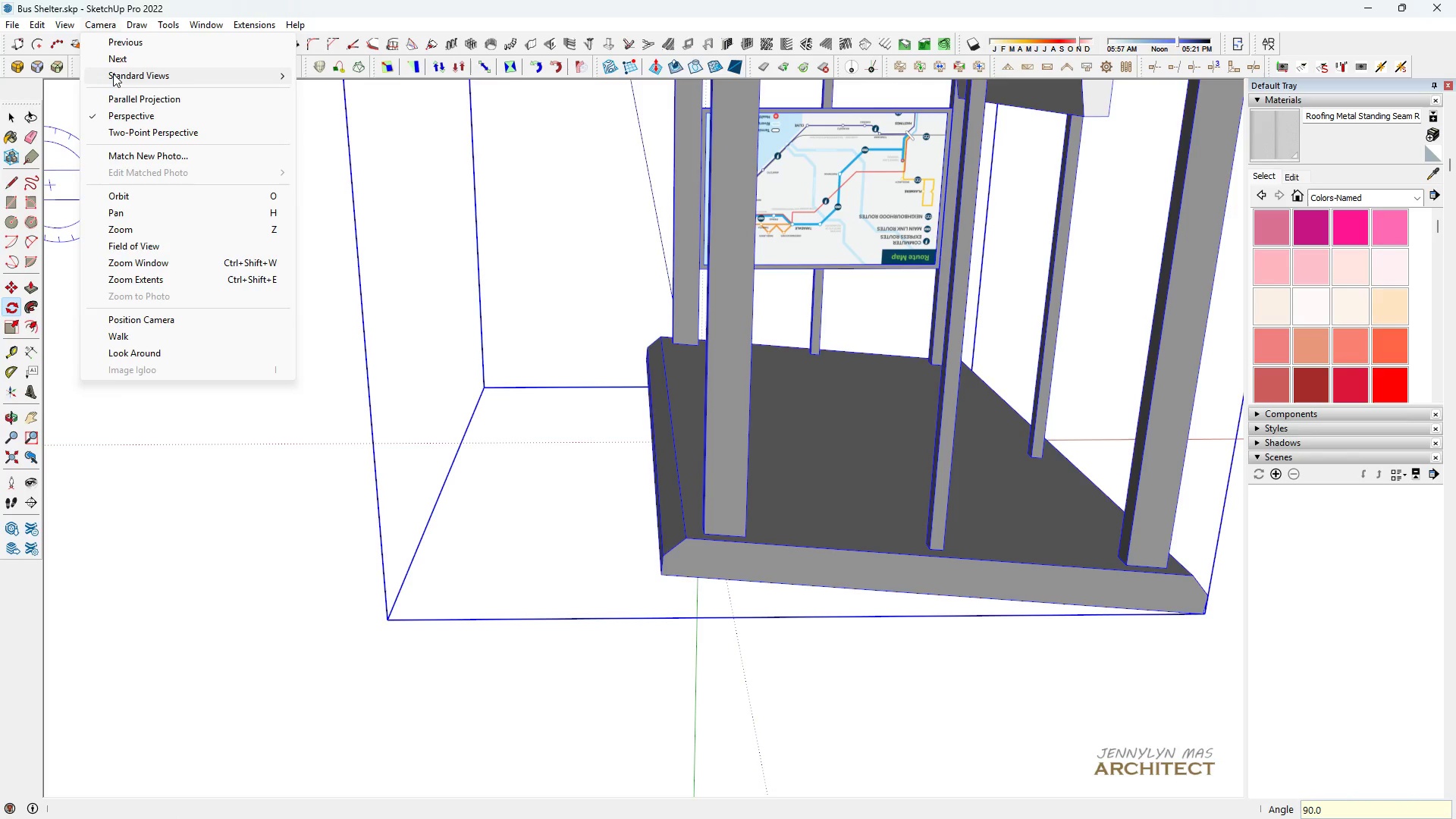 
left_click([113, 74])
 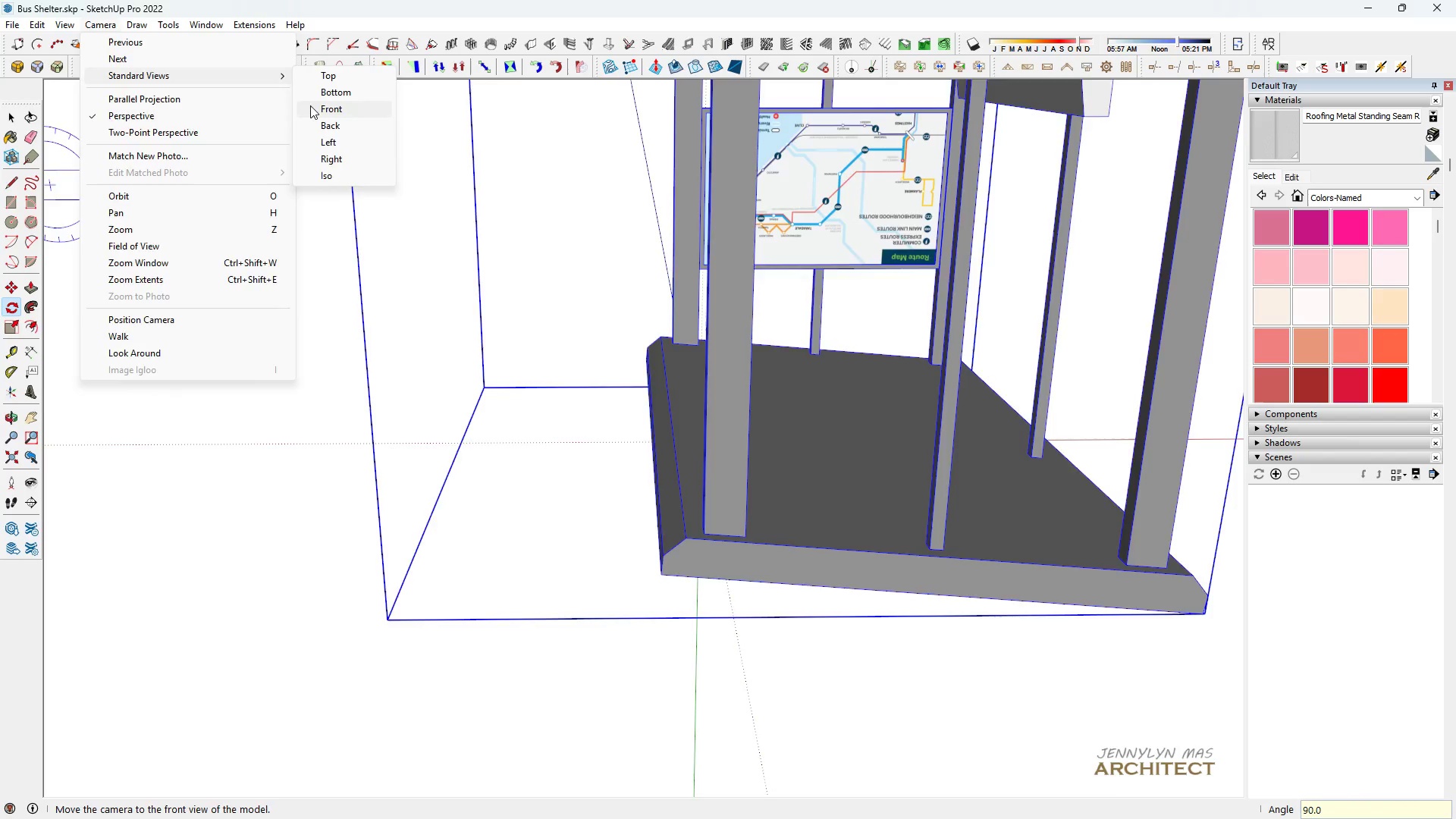 
left_click([310, 105])
 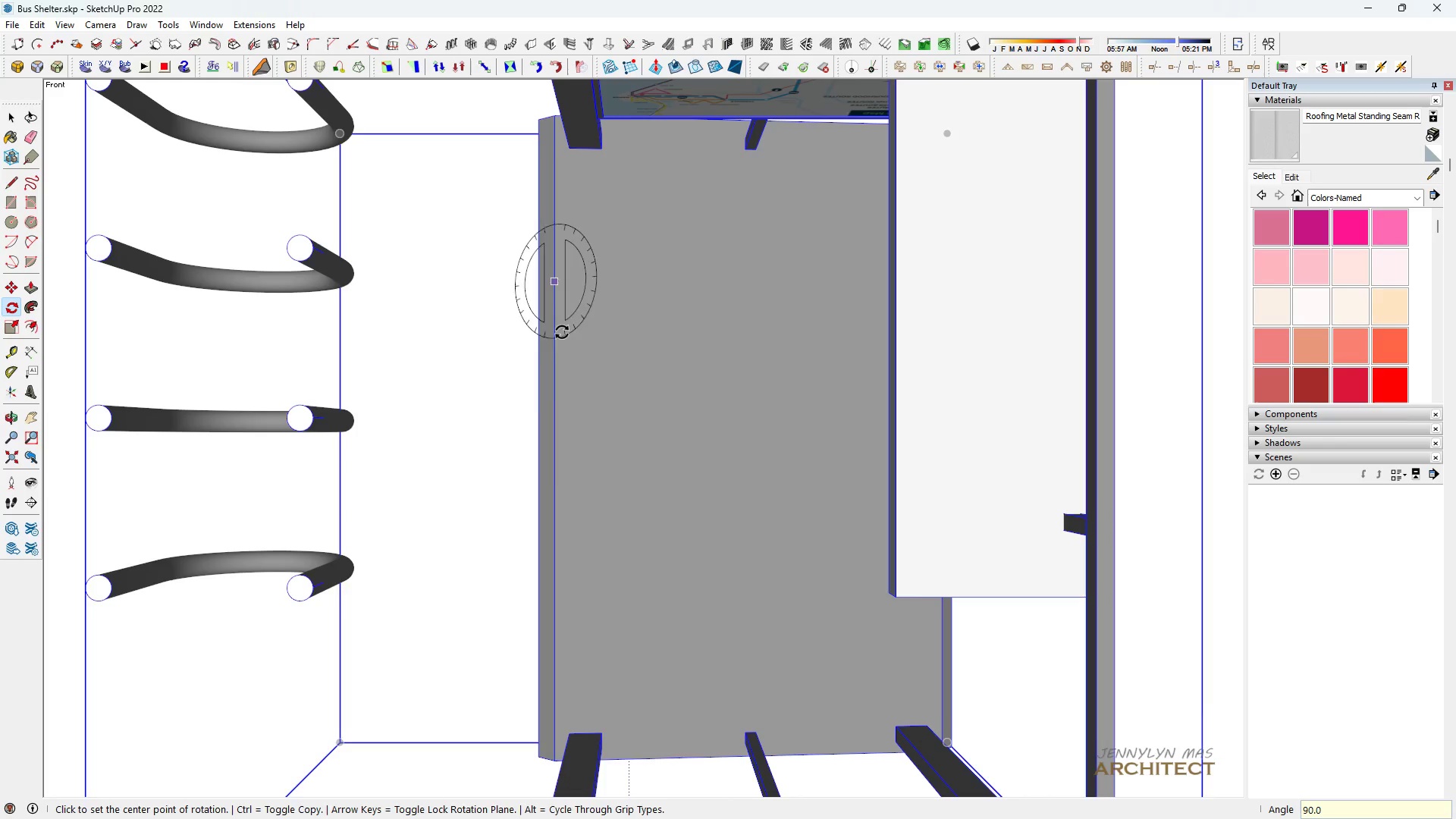 
scroll: coordinate [620, 478], scroll_direction: down, amount: 7.0
 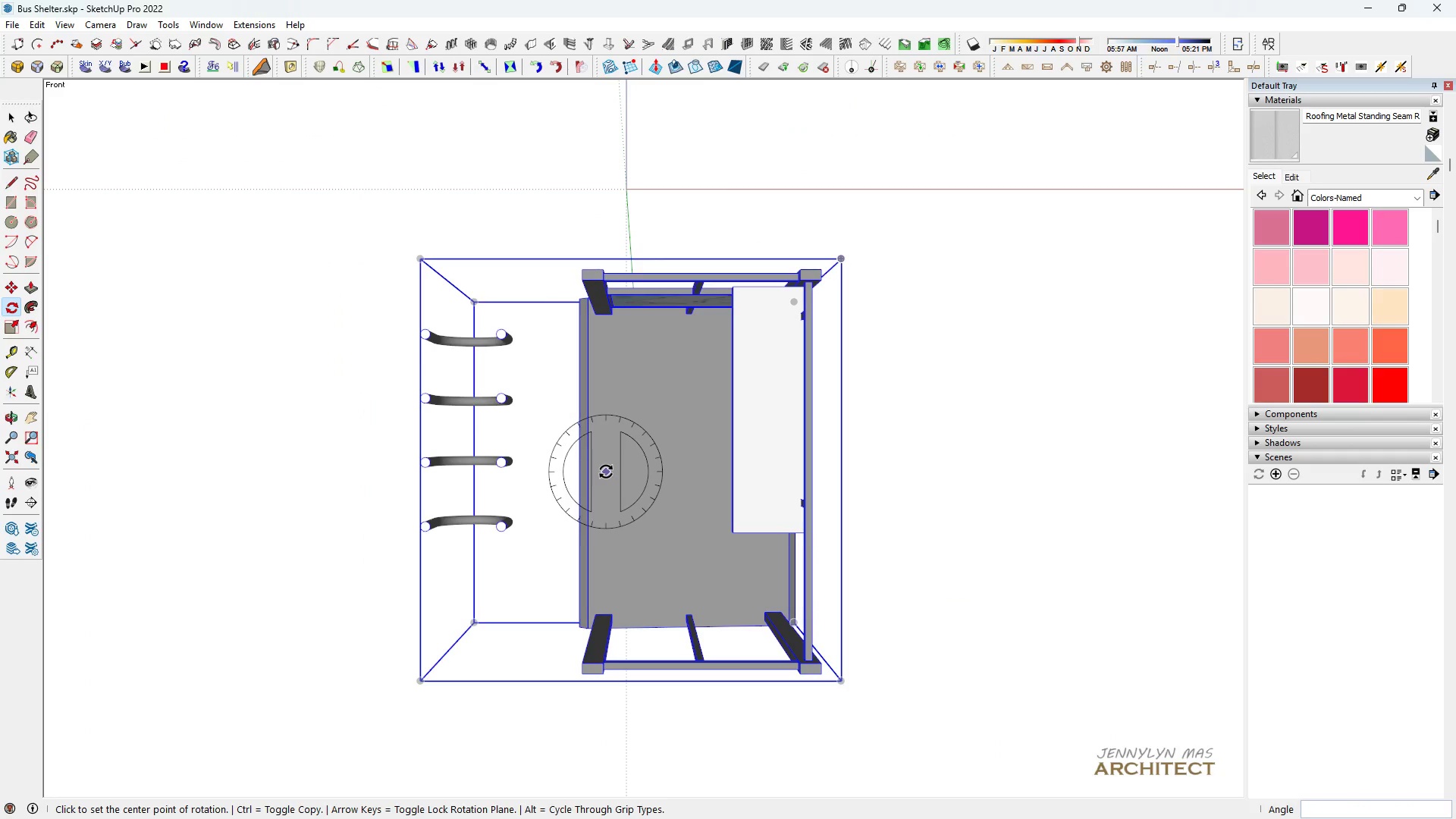 
hold_key(key=ControlLeft, duration=1.53)
 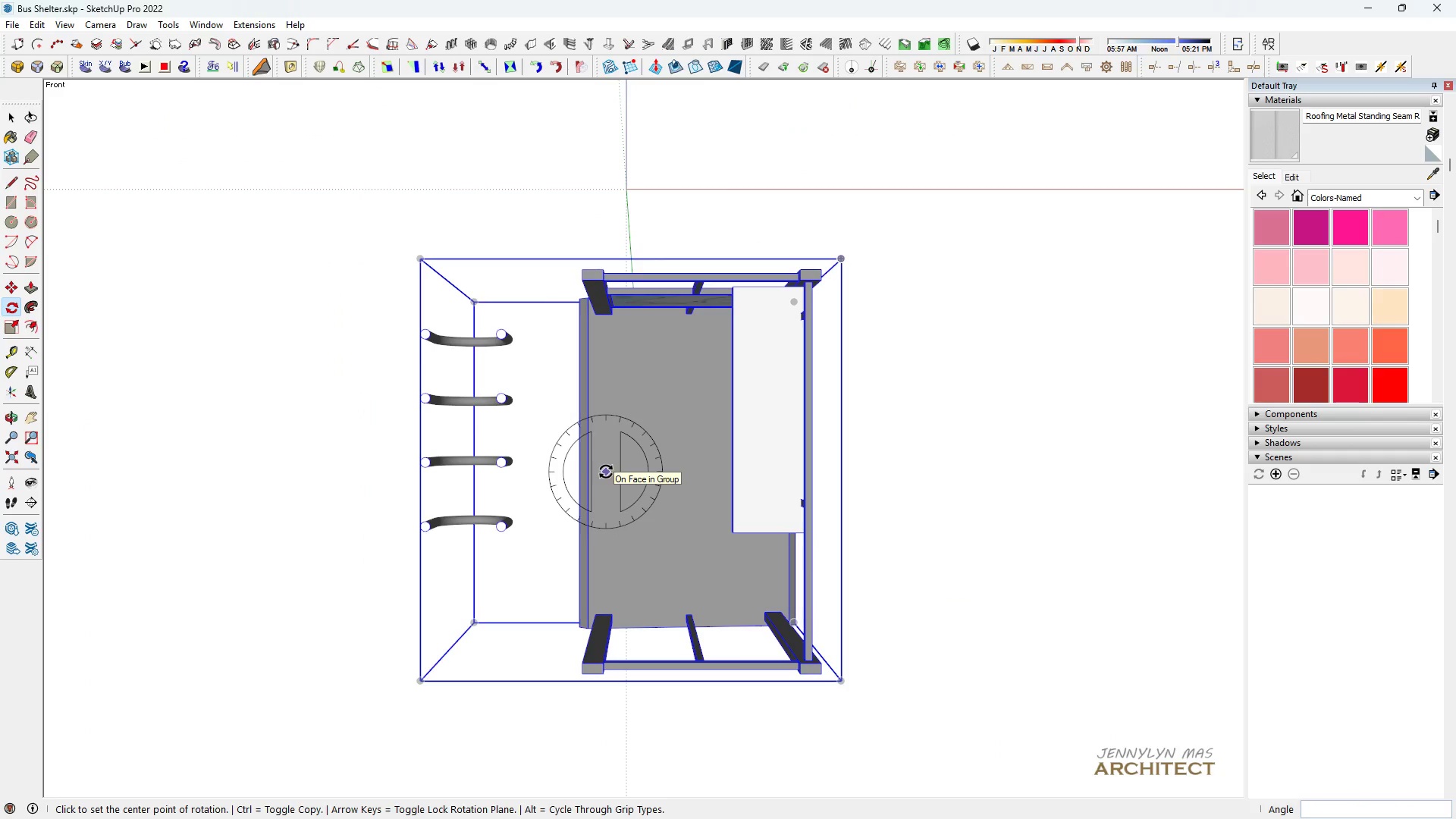 
key(Control+ControlLeft)
 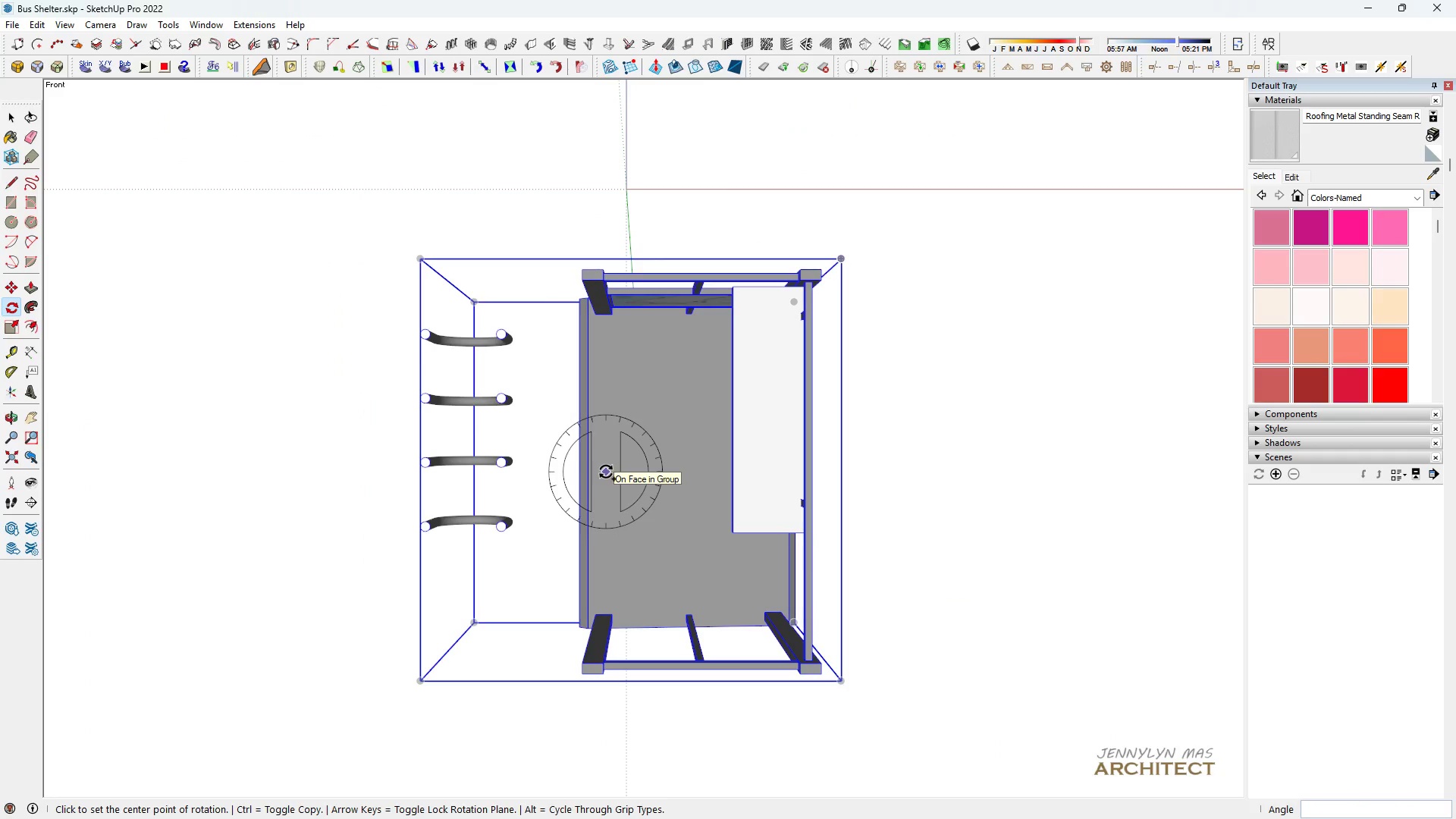 
key(Control+ControlLeft)
 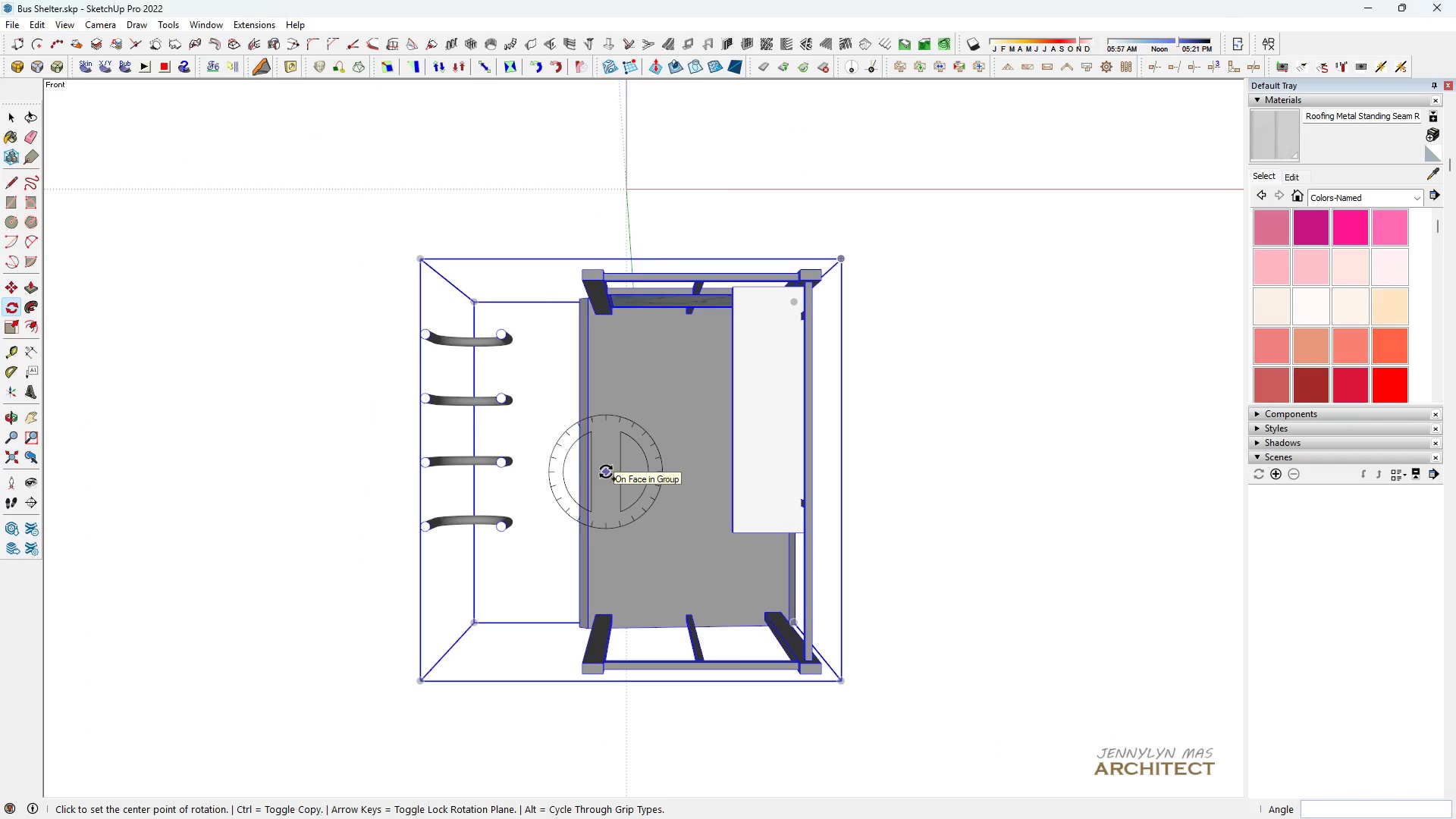 
key(Control+ControlLeft)
 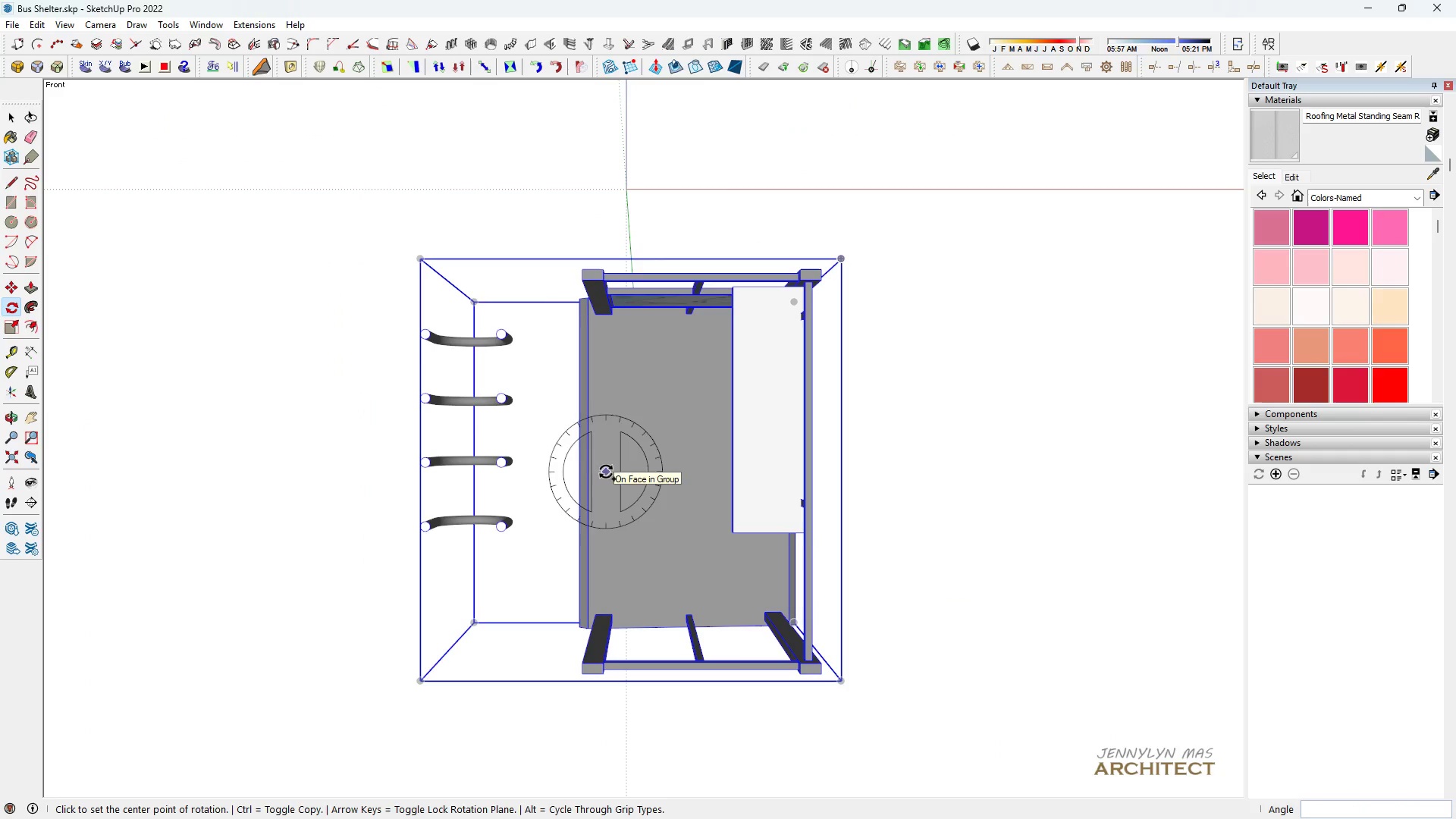 
key(Control+ControlLeft)
 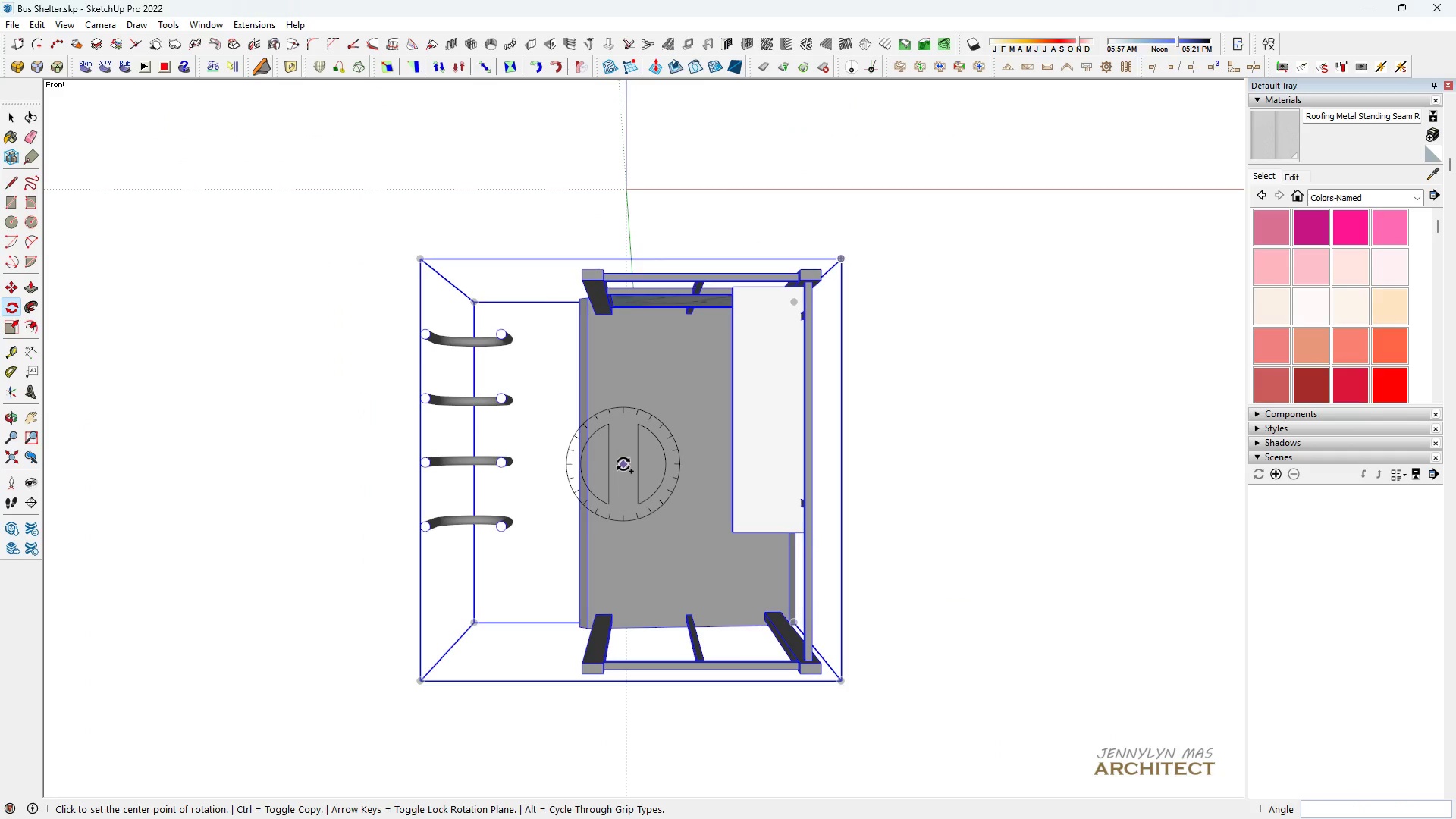 
key(Control+X)
 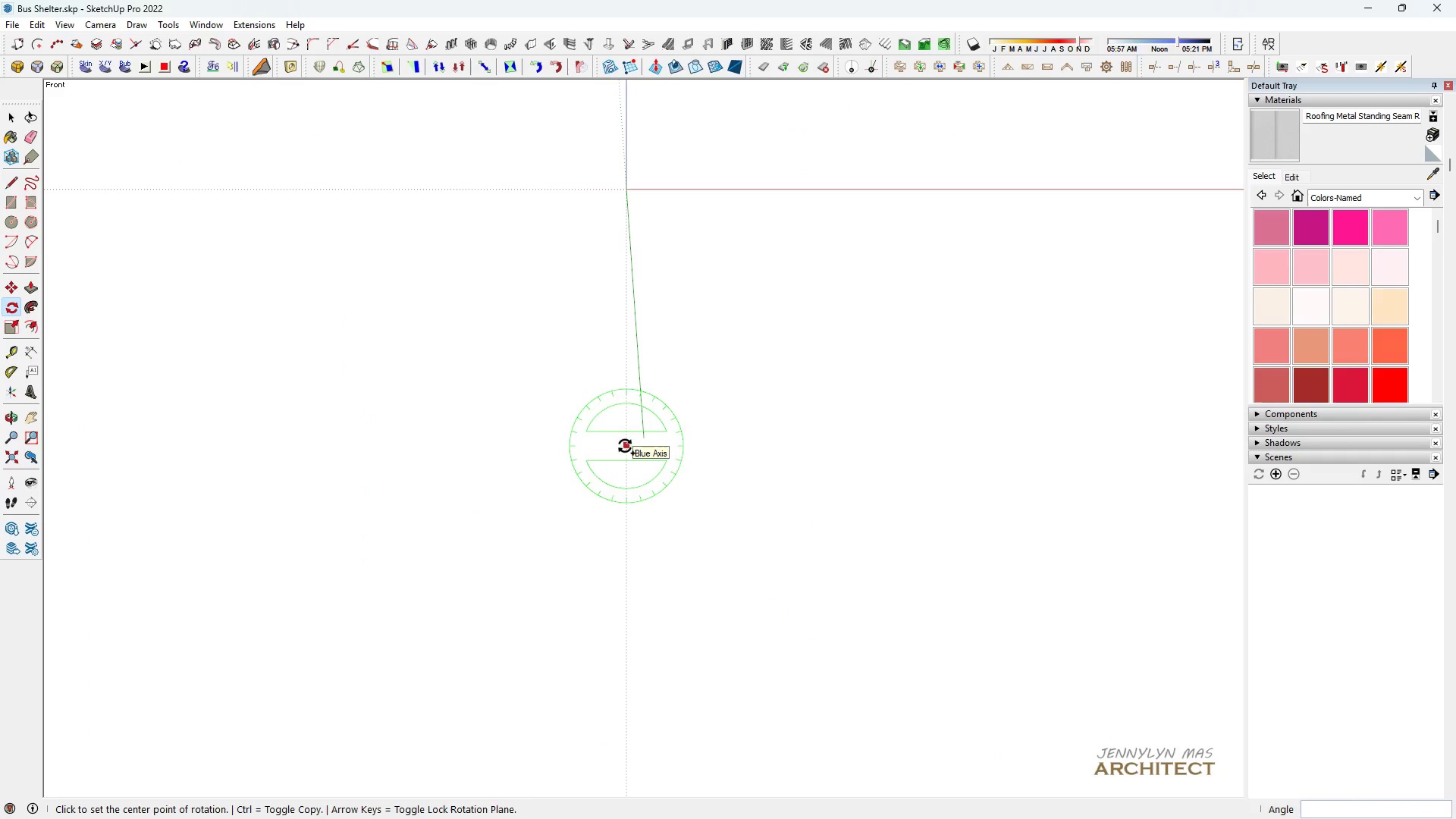 
type( hhhhh)
 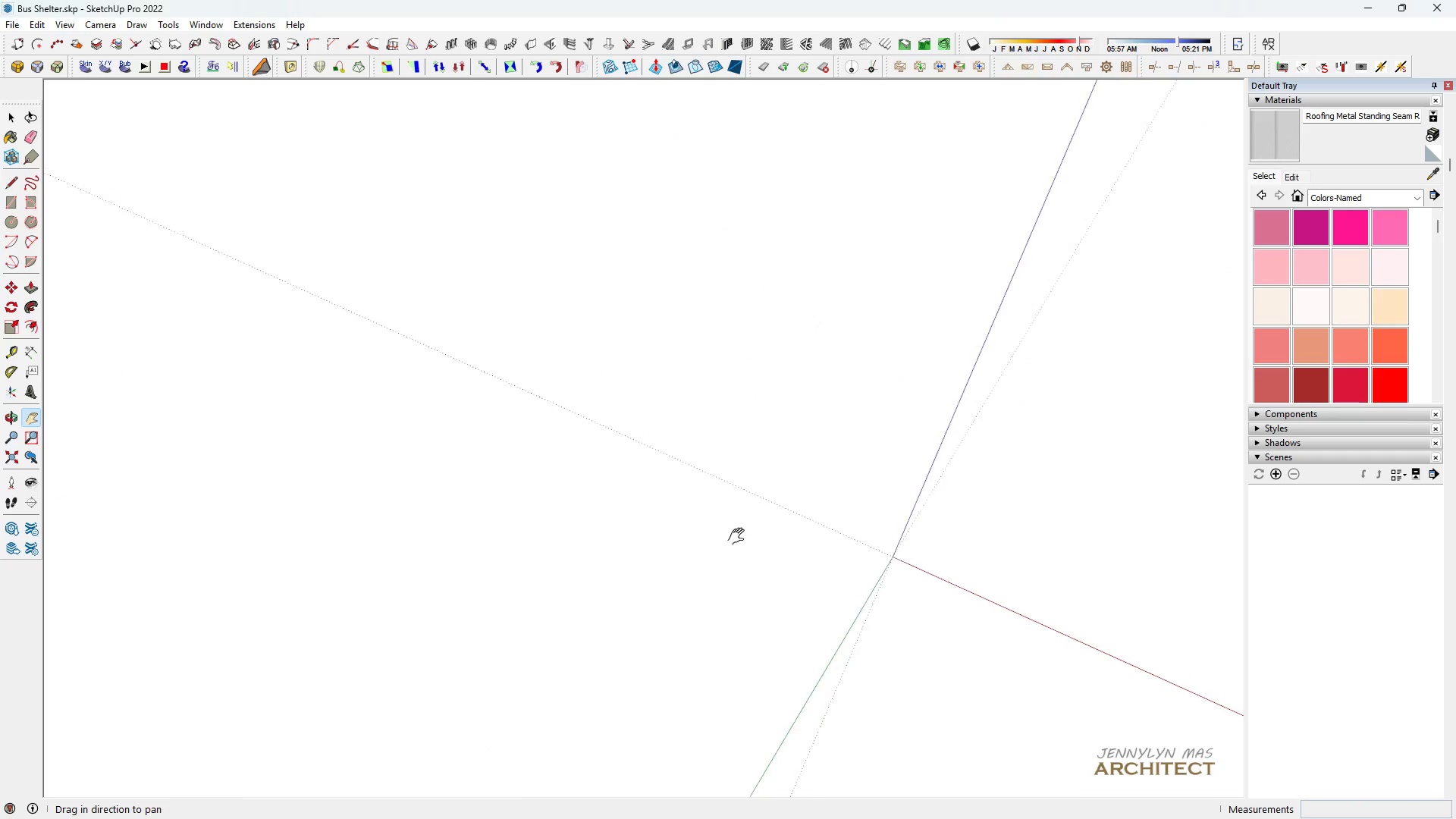 
scroll: coordinate [871, 187], scroll_direction: down, amount: 5.0
 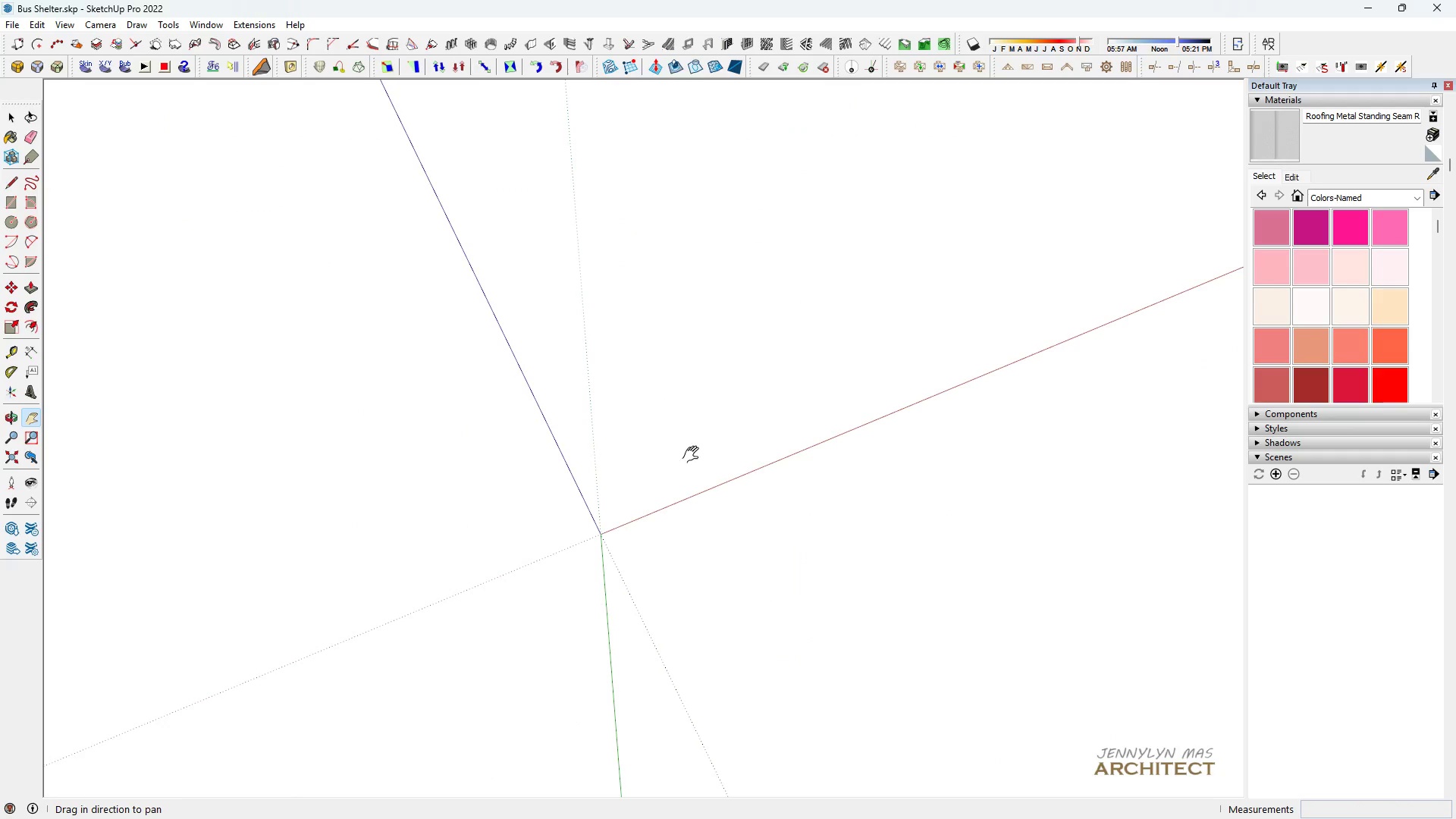 
left_click_drag(start_coordinate=[693, 456], to_coordinate=[714, 419])
 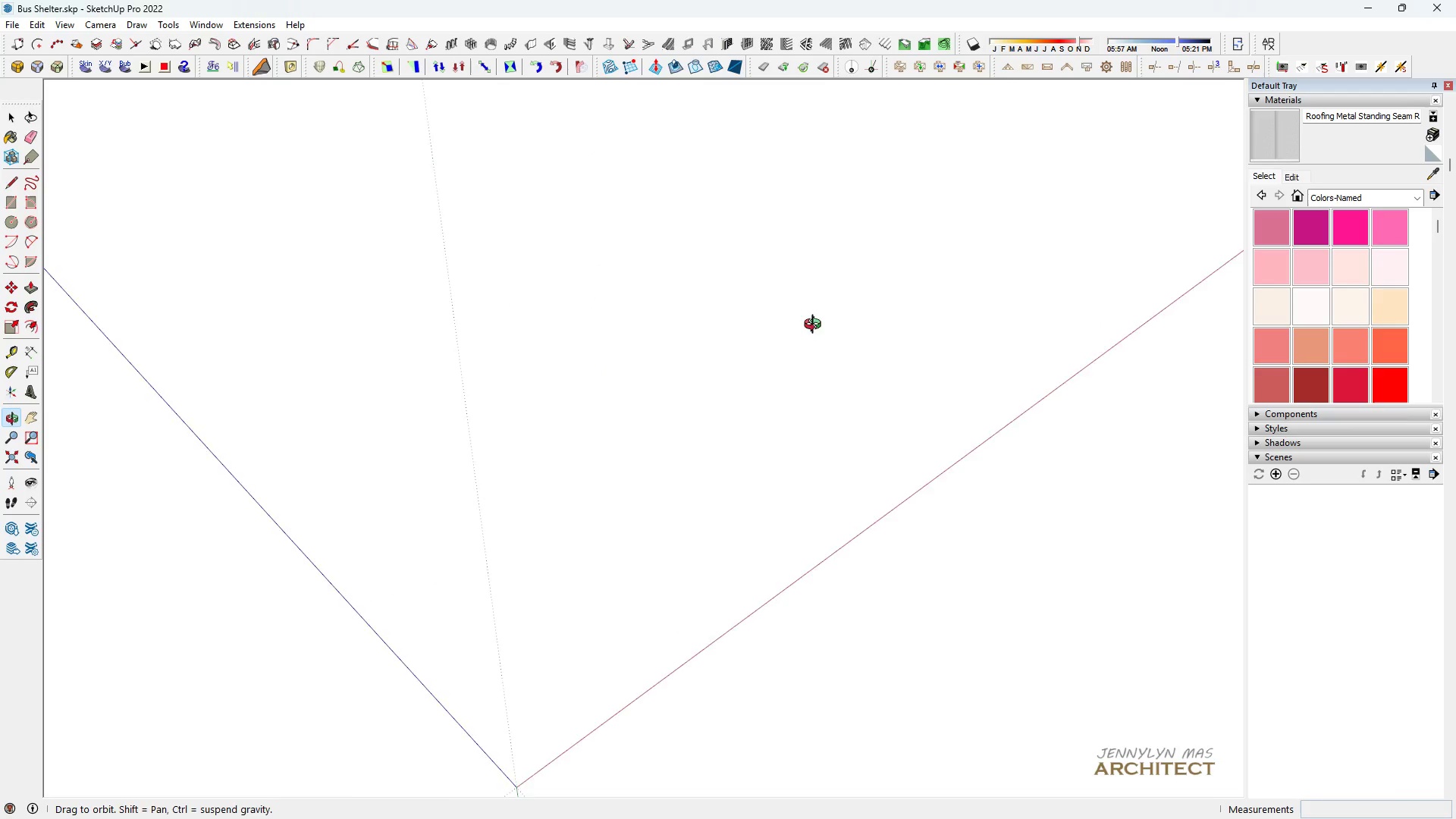 
scroll: coordinate [603, 538], scroll_direction: down, amount: 2.0
 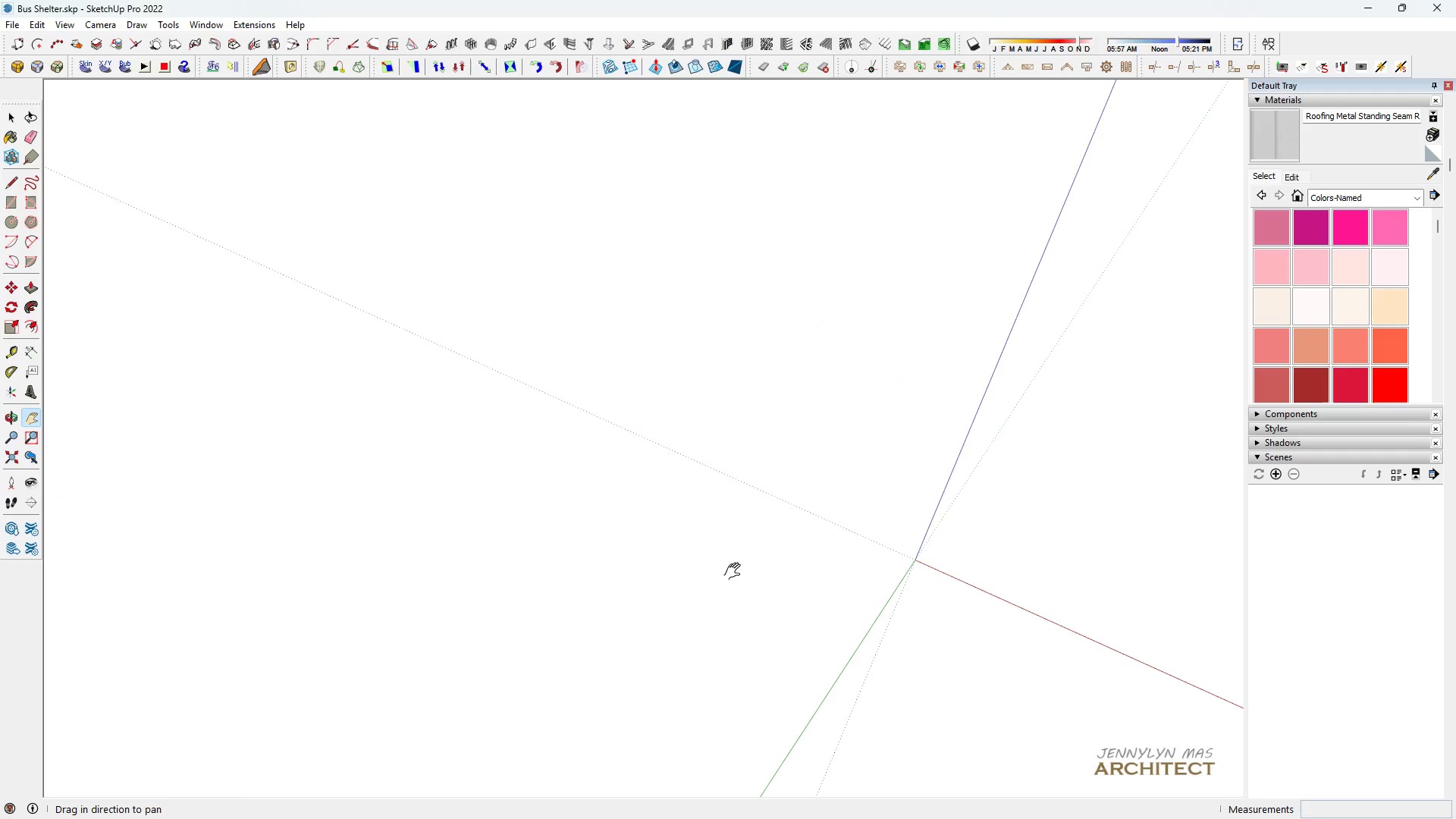 
left_click_drag(start_coordinate=[814, 549], to_coordinate=[401, 480])
 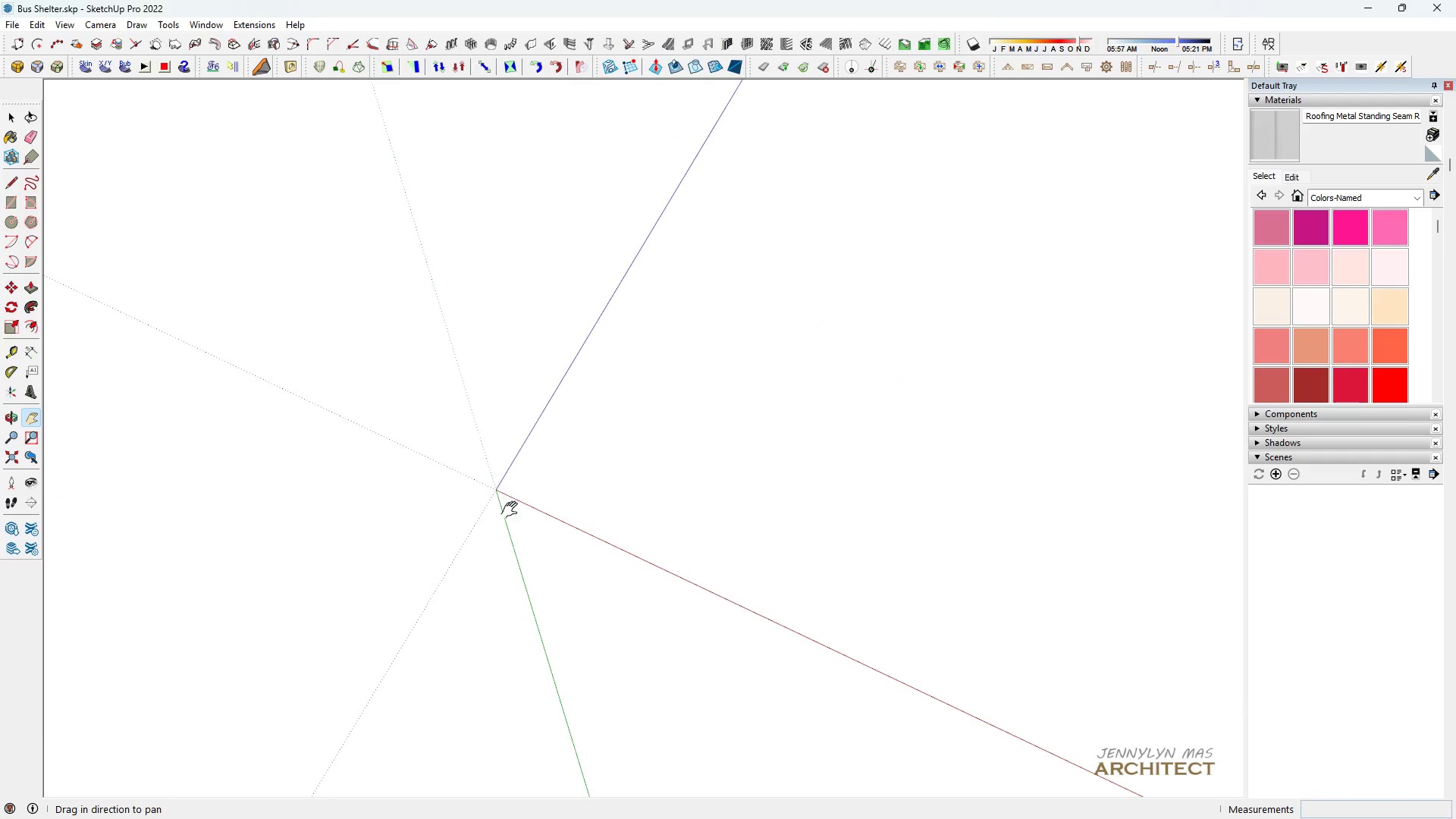 
scroll: coordinate [509, 510], scroll_direction: up, amount: 4.0
 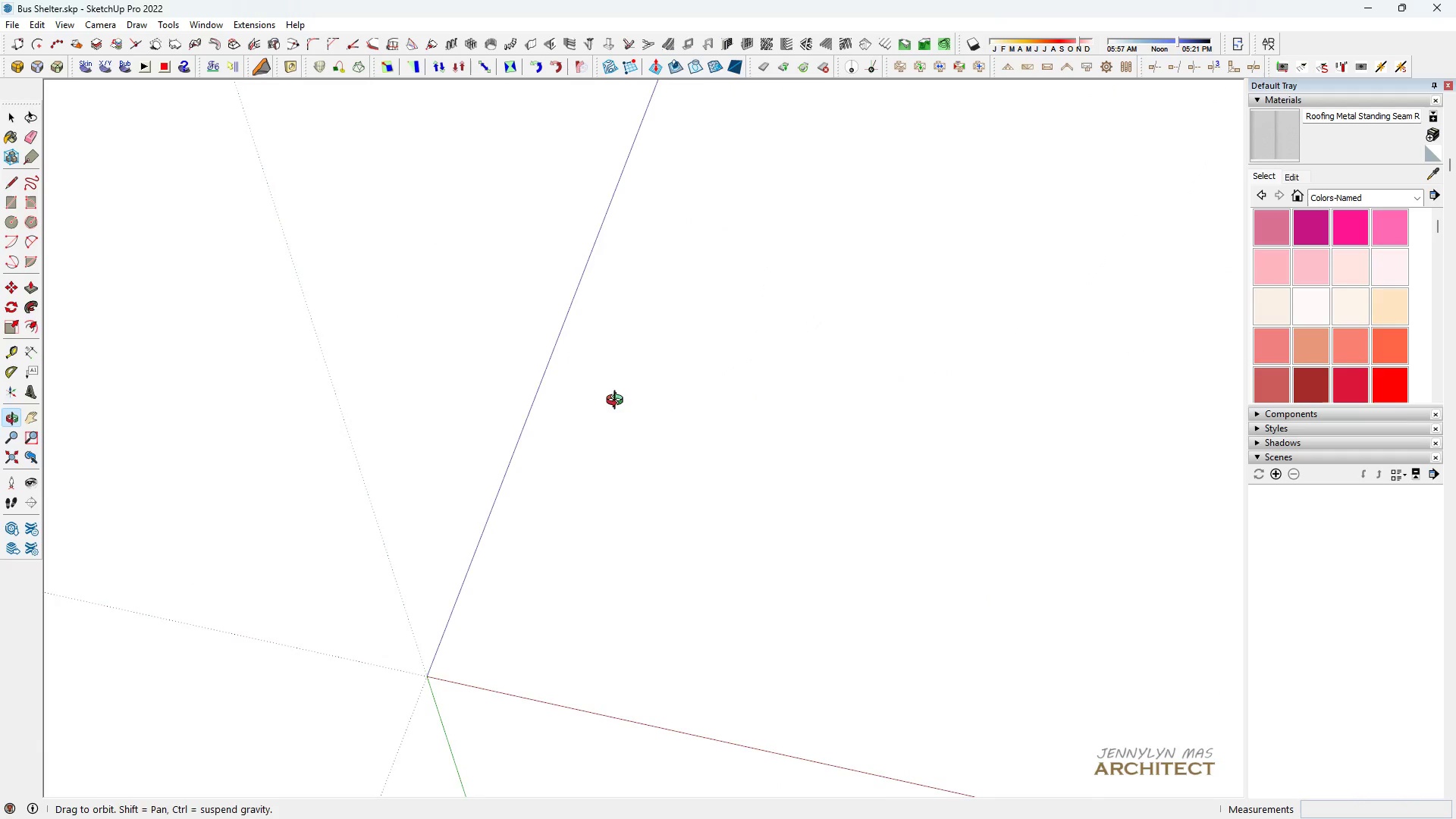 
scroll: coordinate [386, 415], scroll_direction: down, amount: 24.0
 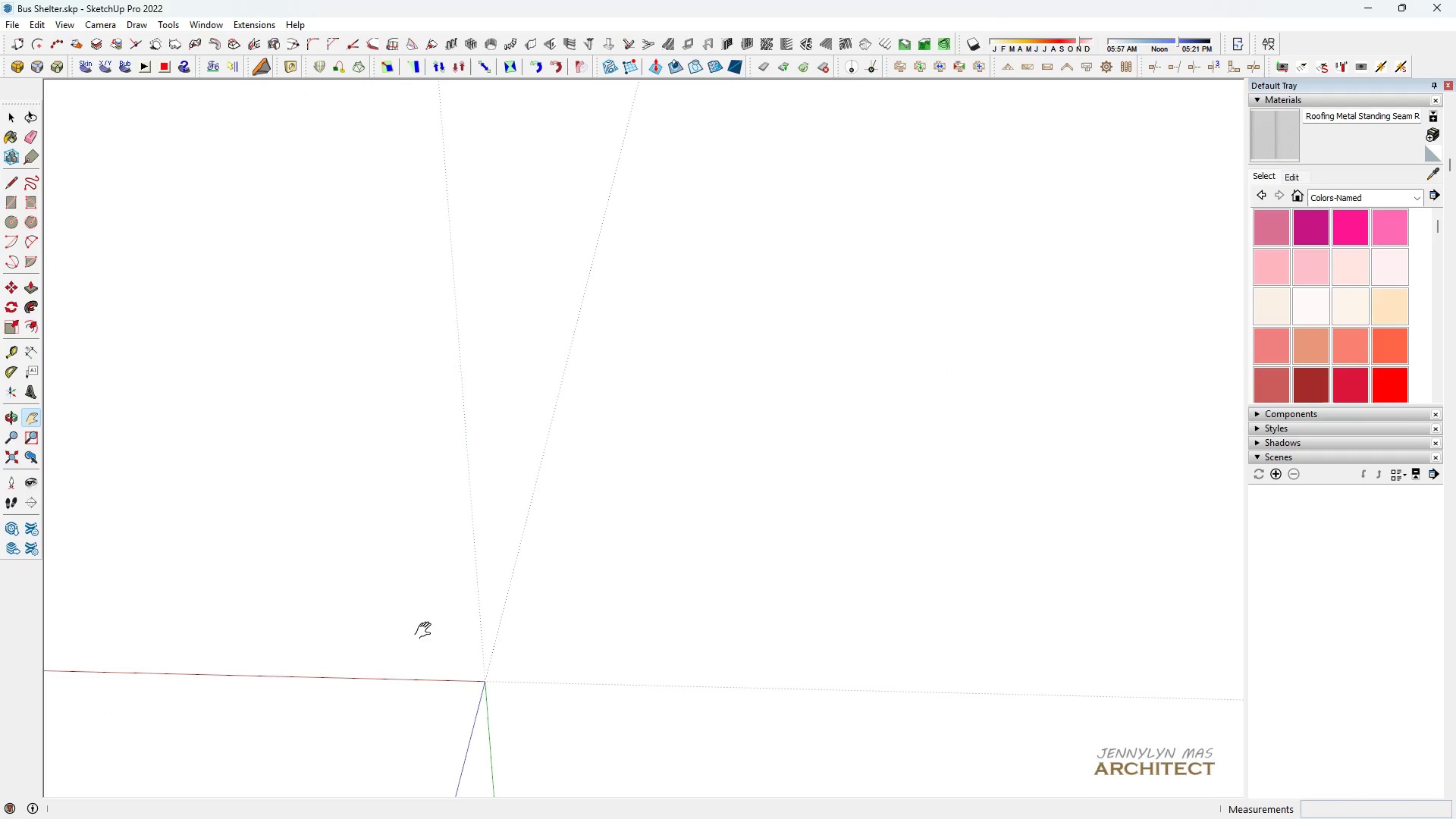 
left_click_drag(start_coordinate=[432, 623], to_coordinate=[538, 448])
 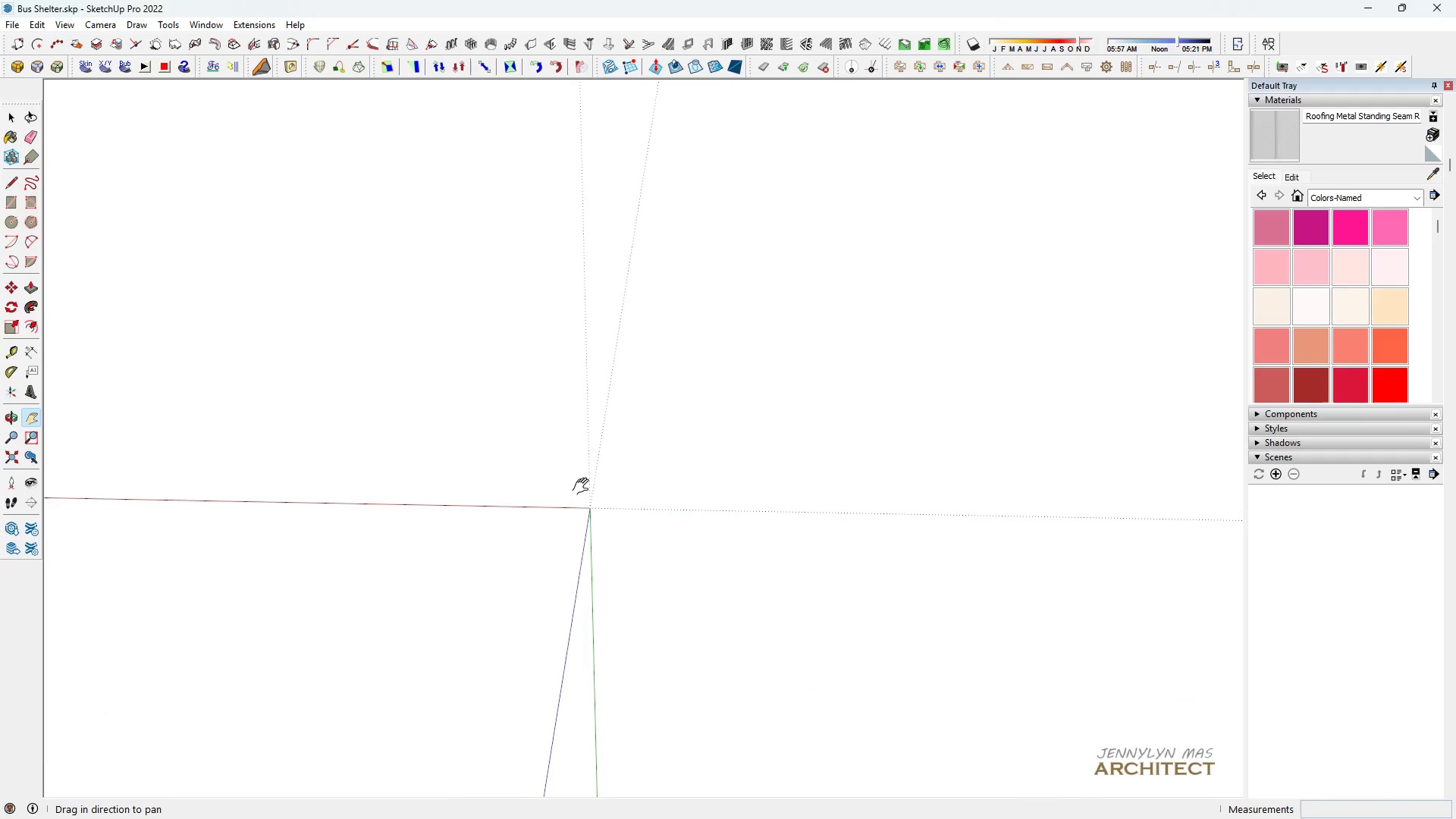 
scroll: coordinate [577, 514], scroll_direction: up, amount: 8.0
 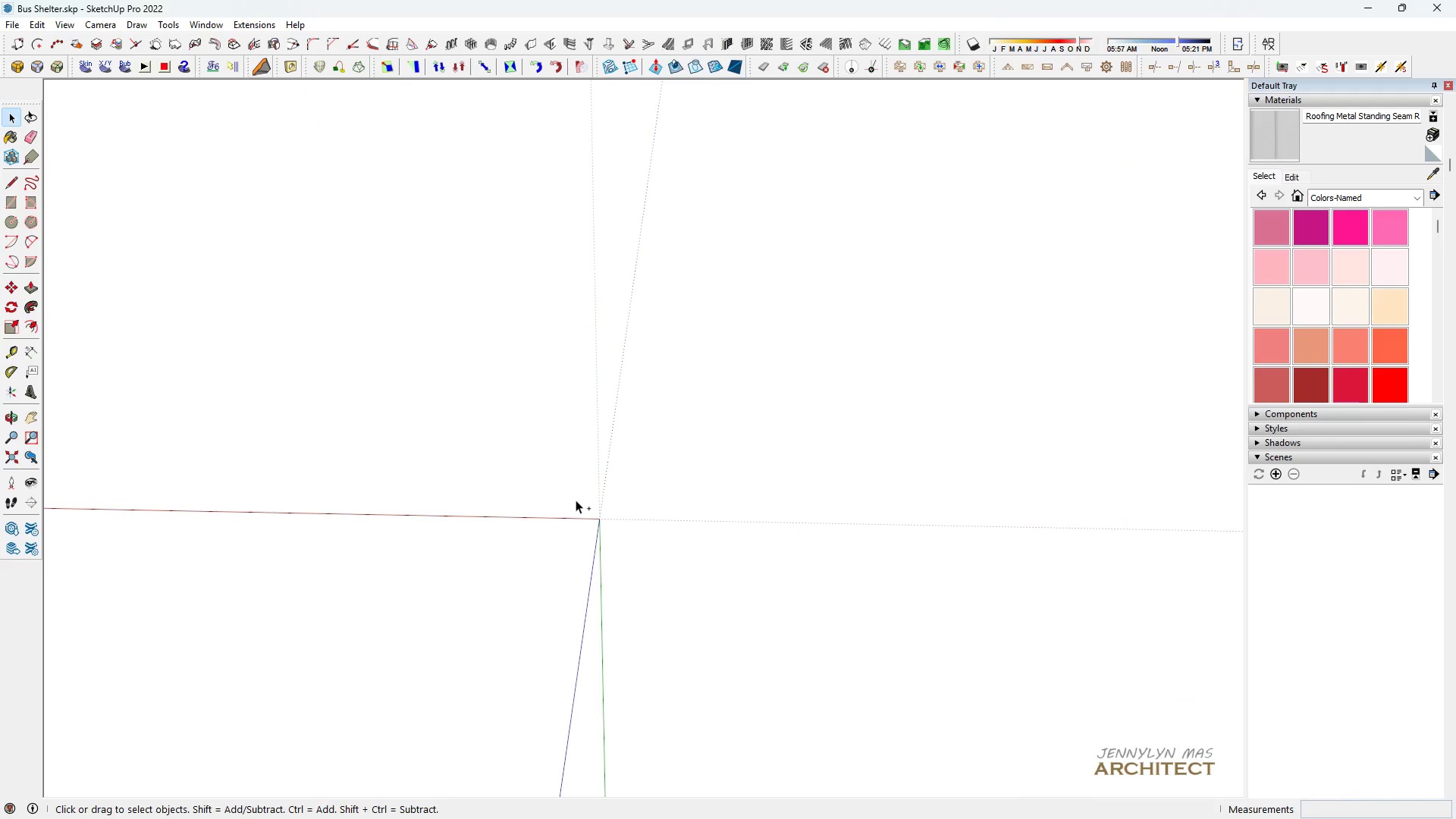 
key(Space)
 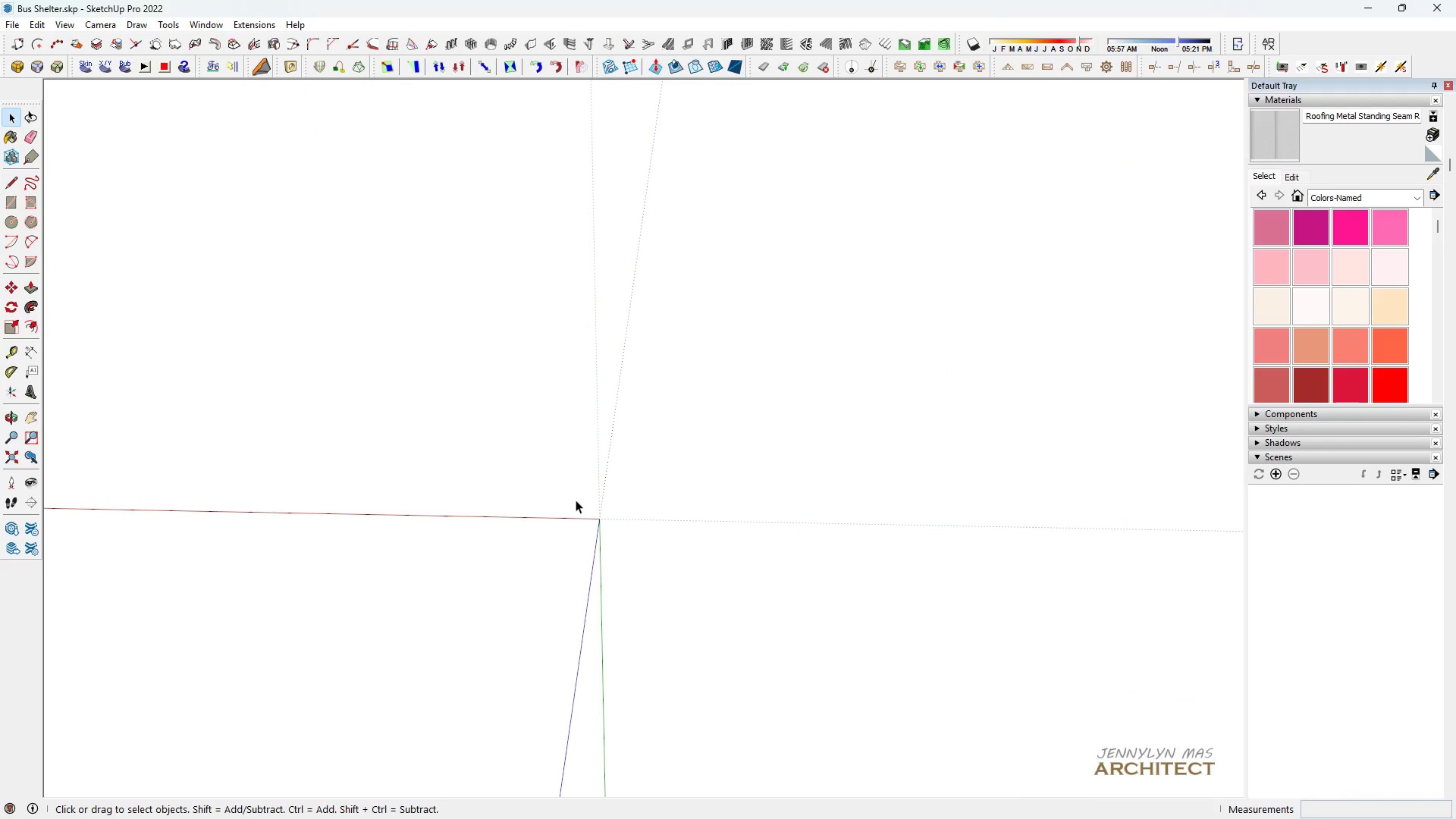 
key(Control+Z)
 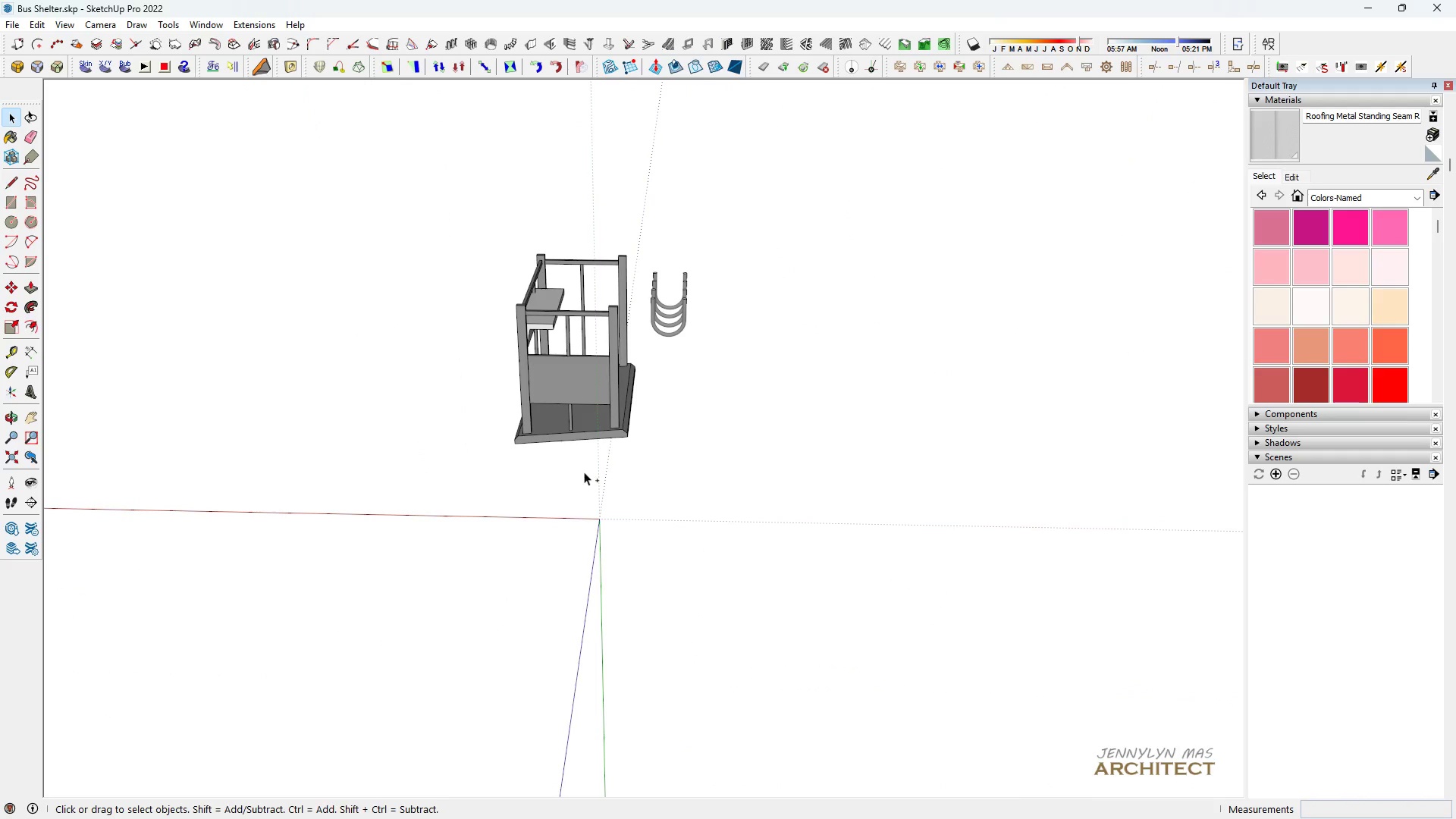 
key(Control+Z)
 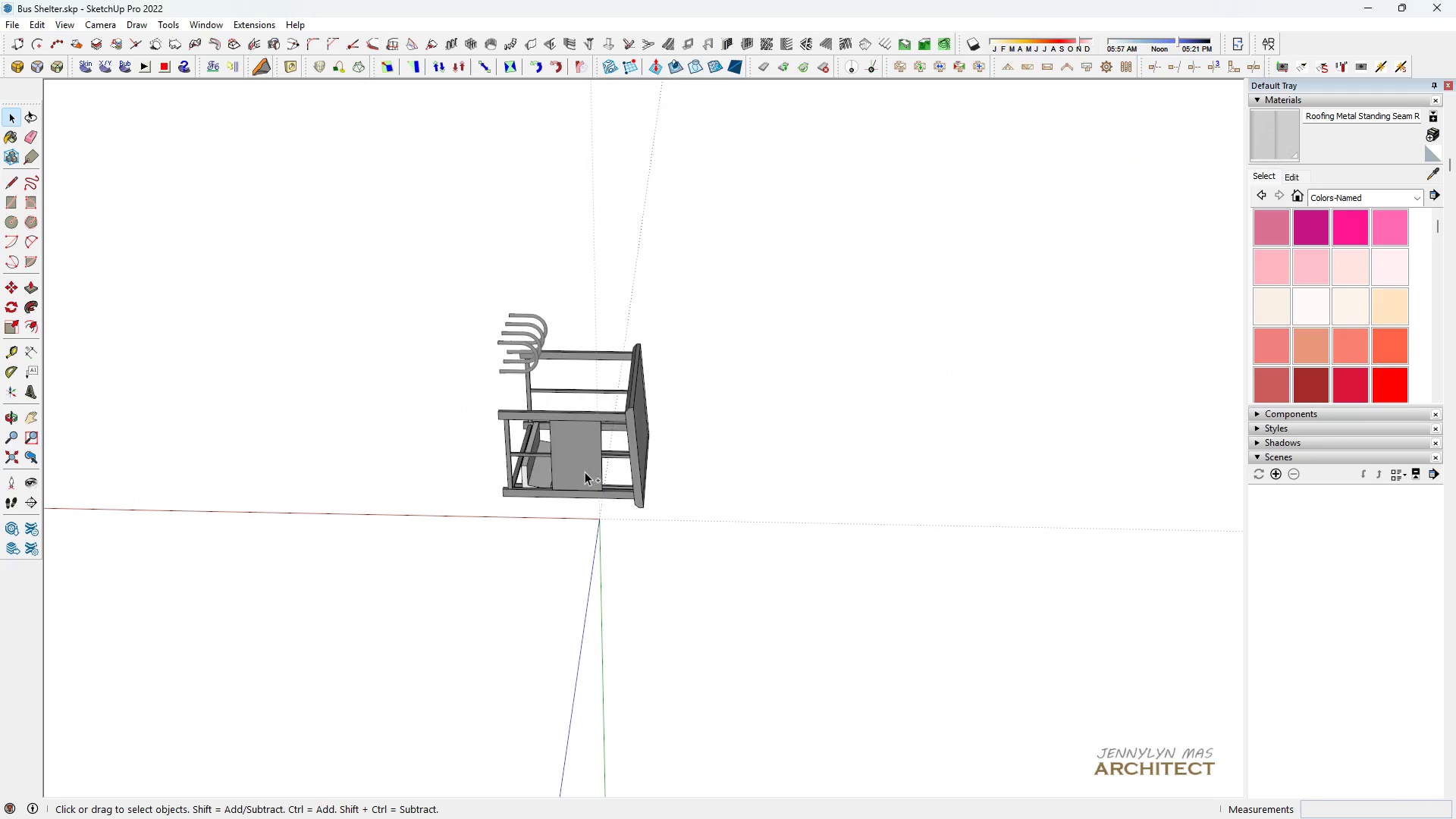 
key(Control+Z)
 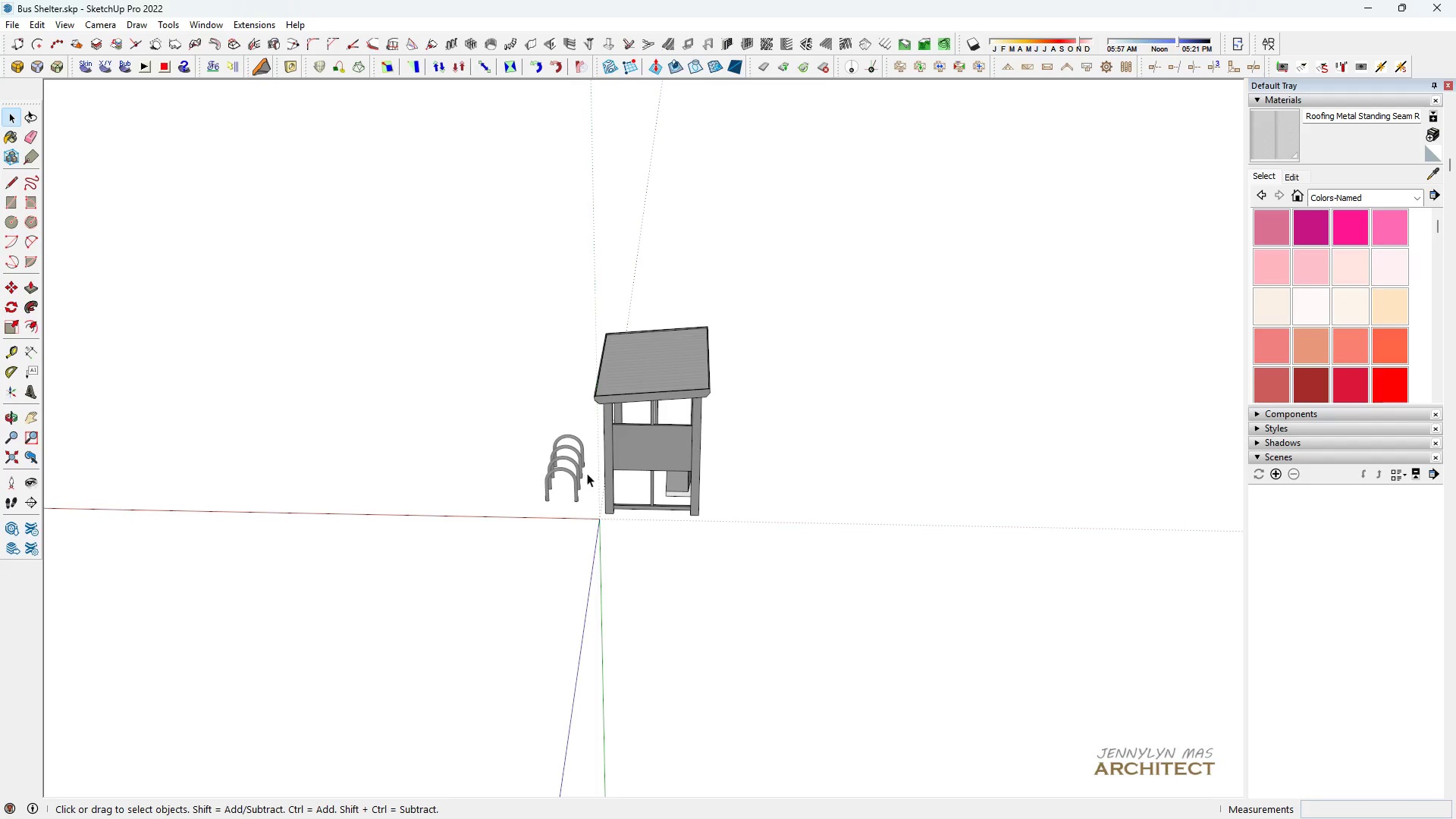 
scroll: coordinate [618, 491], scroll_direction: up, amount: 5.0
 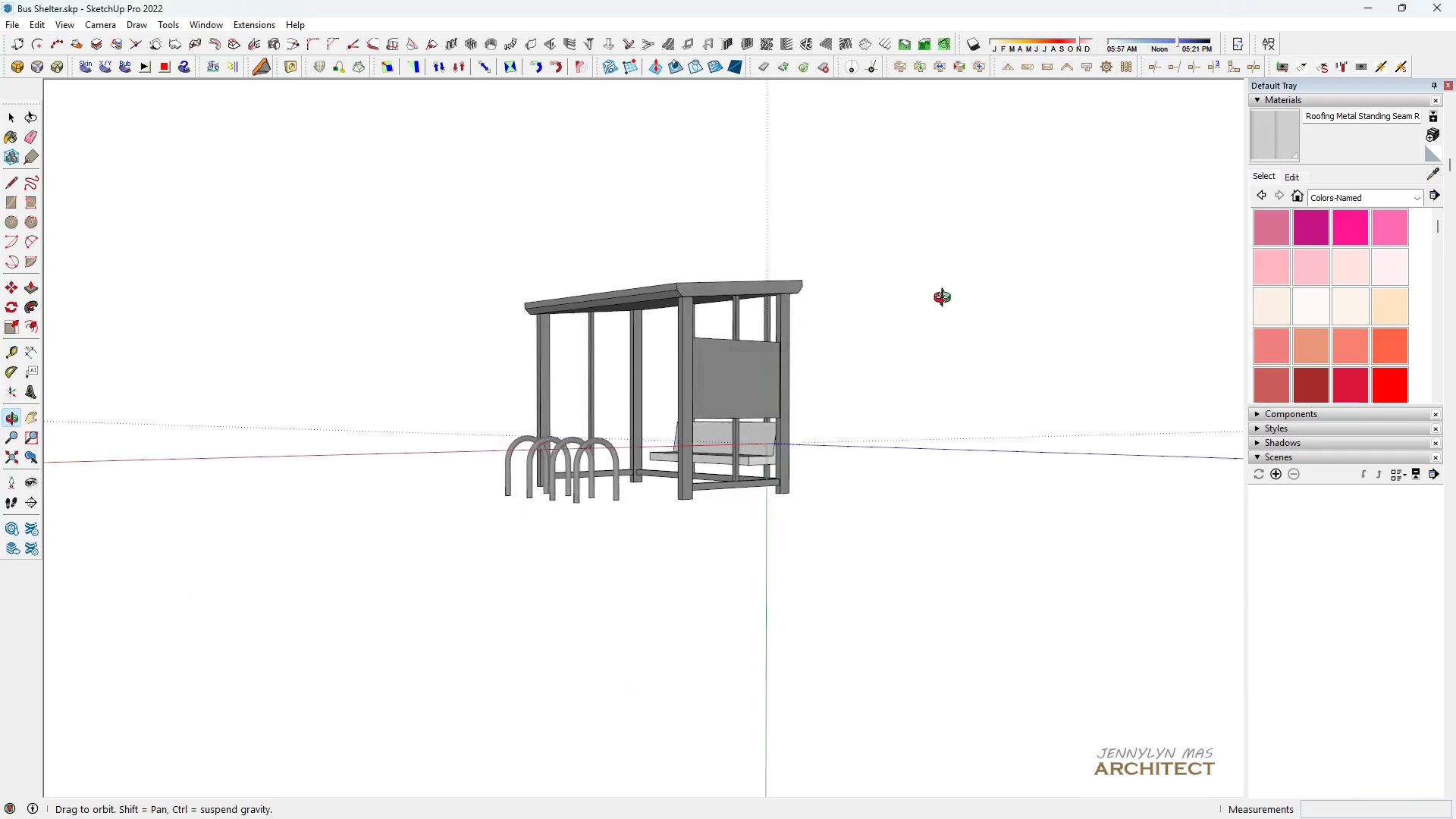 
key(Space)
 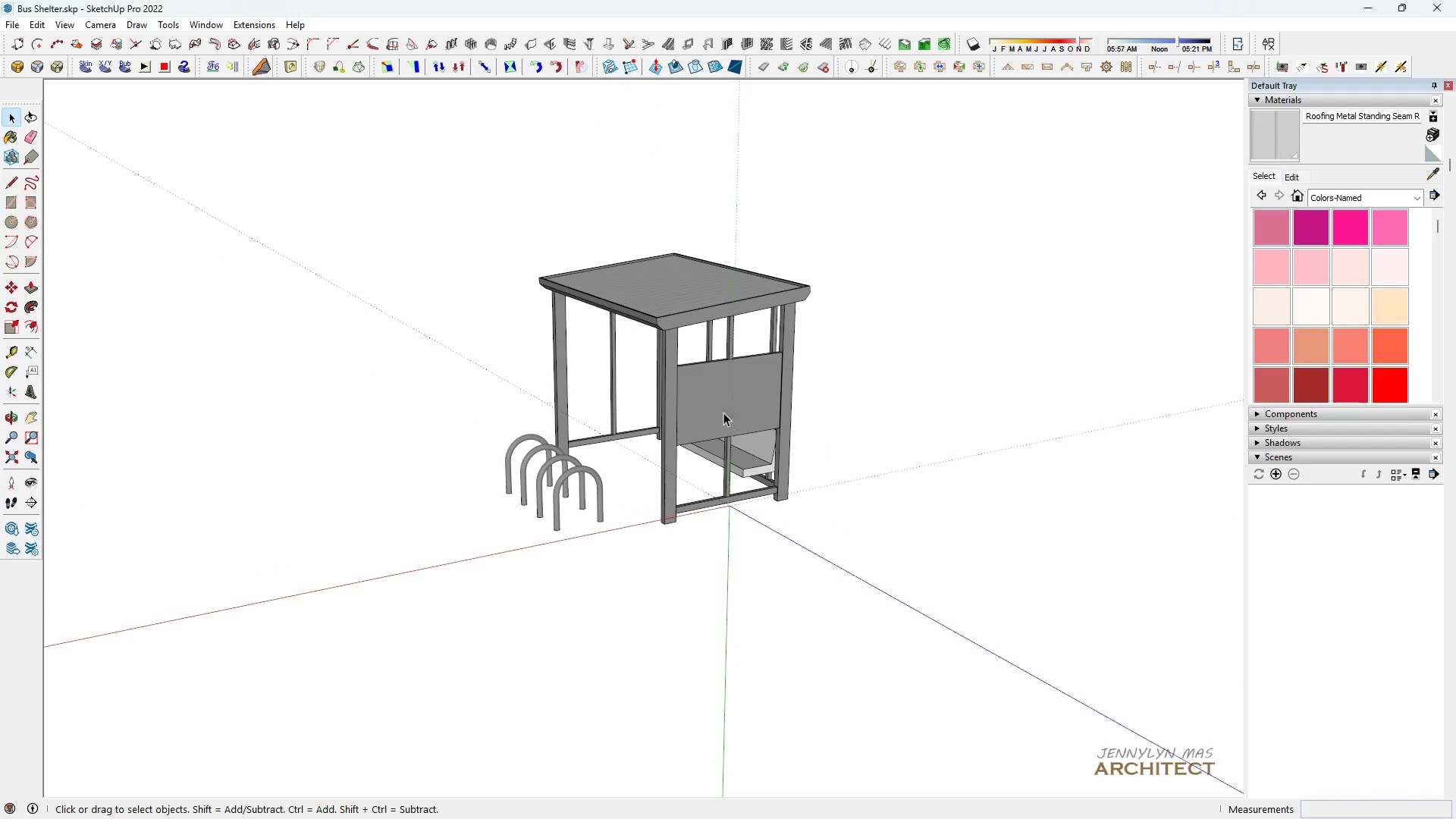 
left_click([723, 413])
 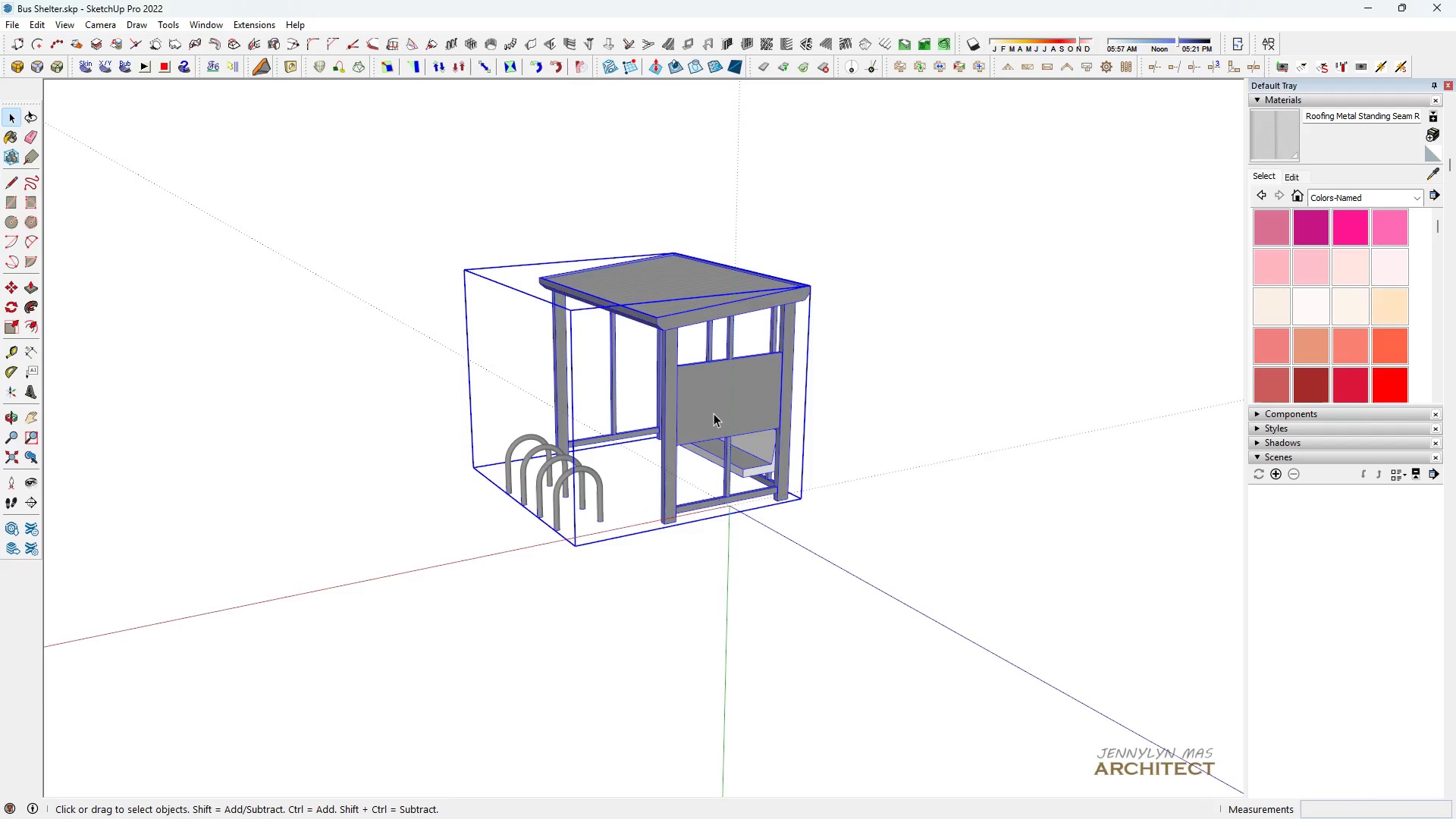 
scroll: coordinate [676, 413], scroll_direction: up, amount: 3.0
 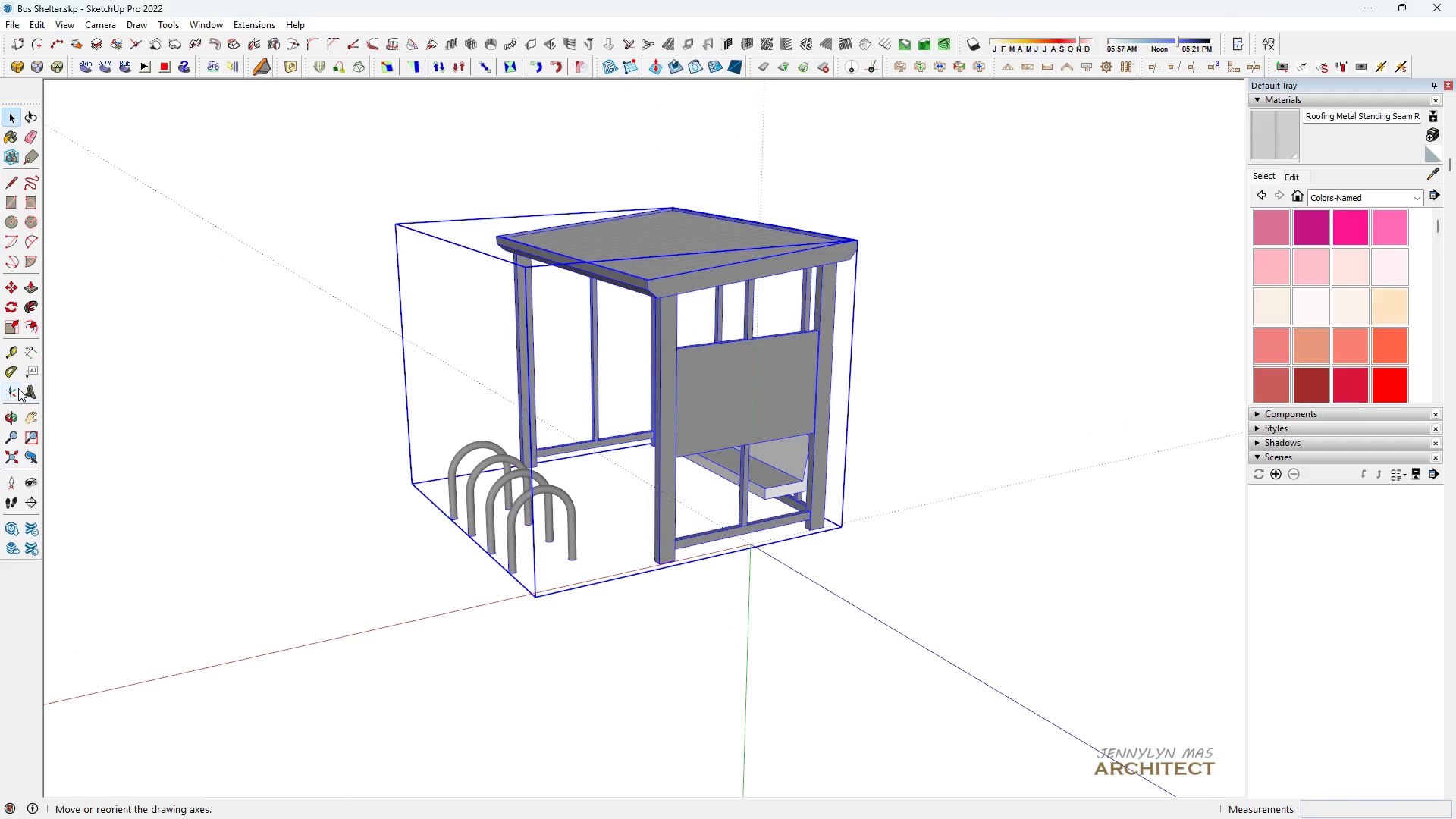 
left_click([18, 388])
 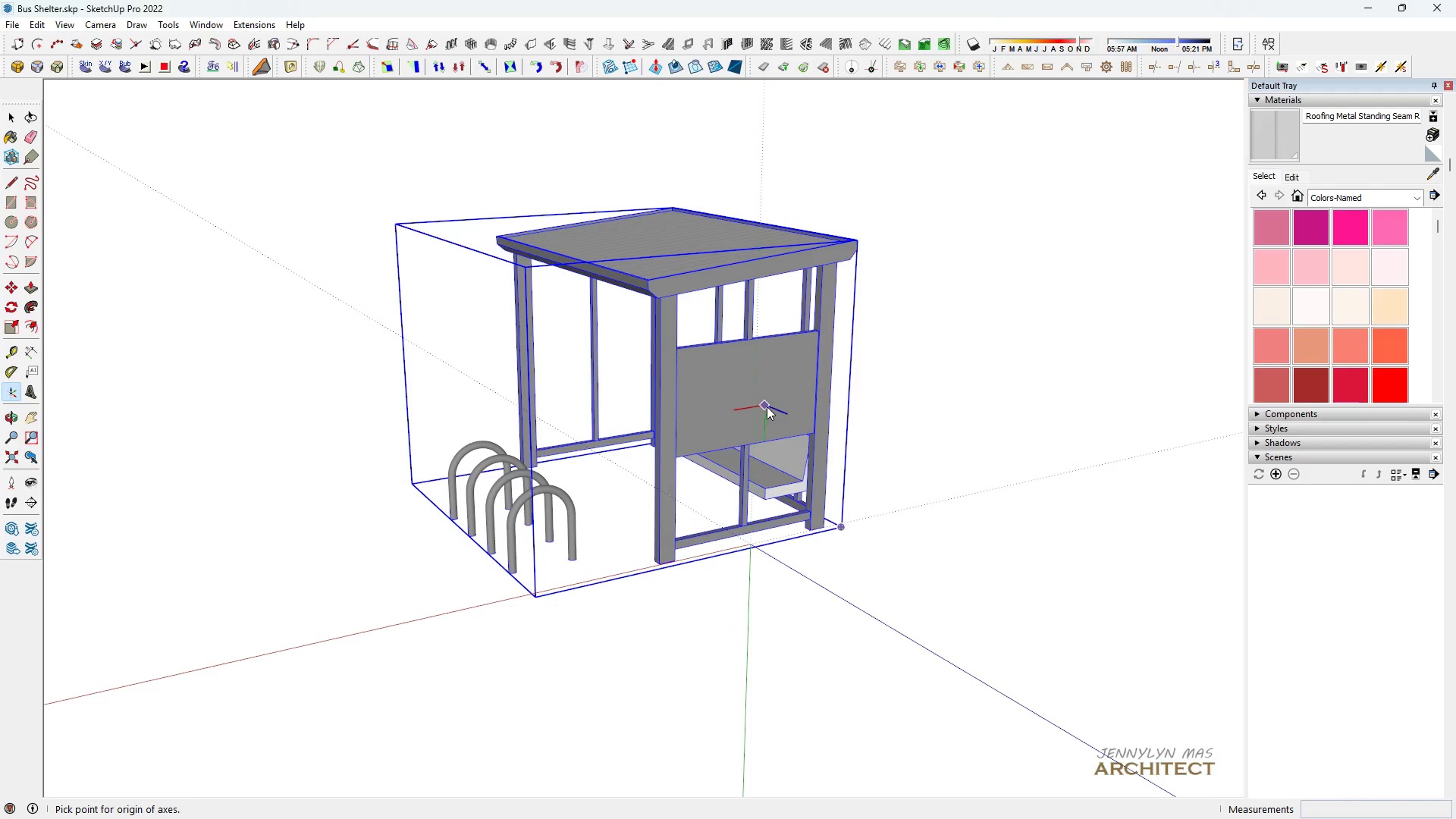 
scroll: coordinate [632, 592], scroll_direction: up, amount: 8.0
 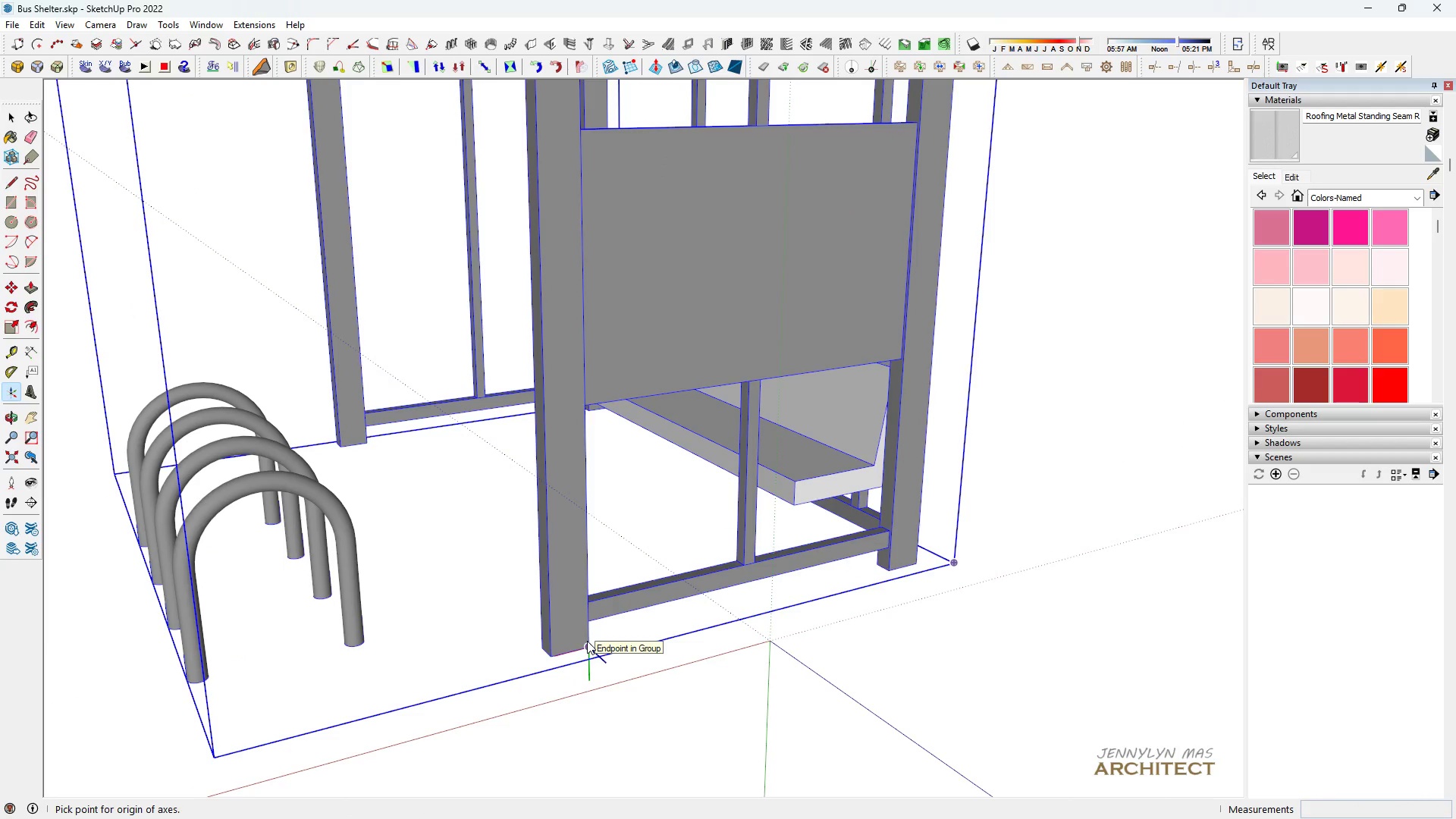 
left_click([587, 641])
 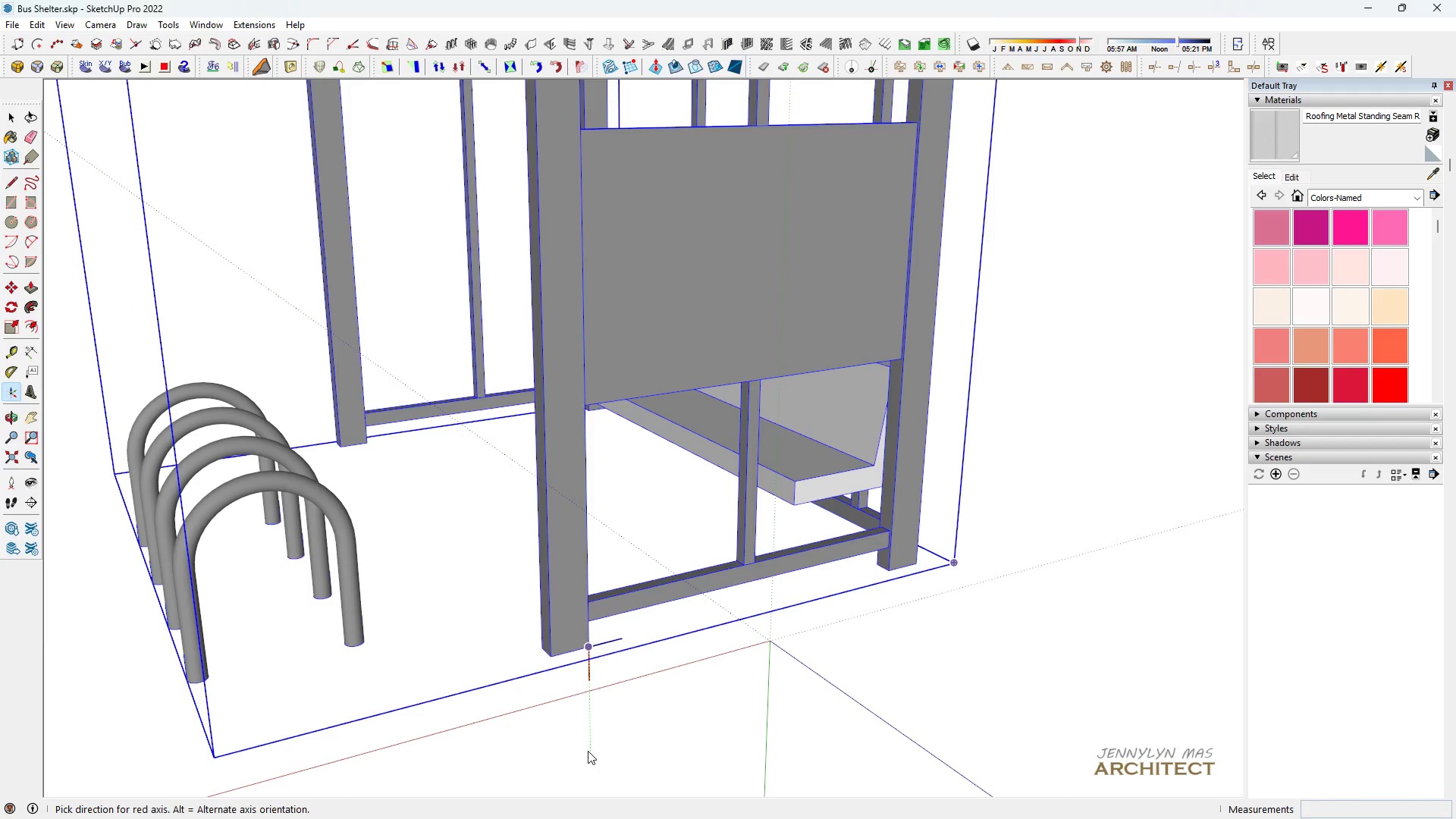 
double_click([460, 676])
 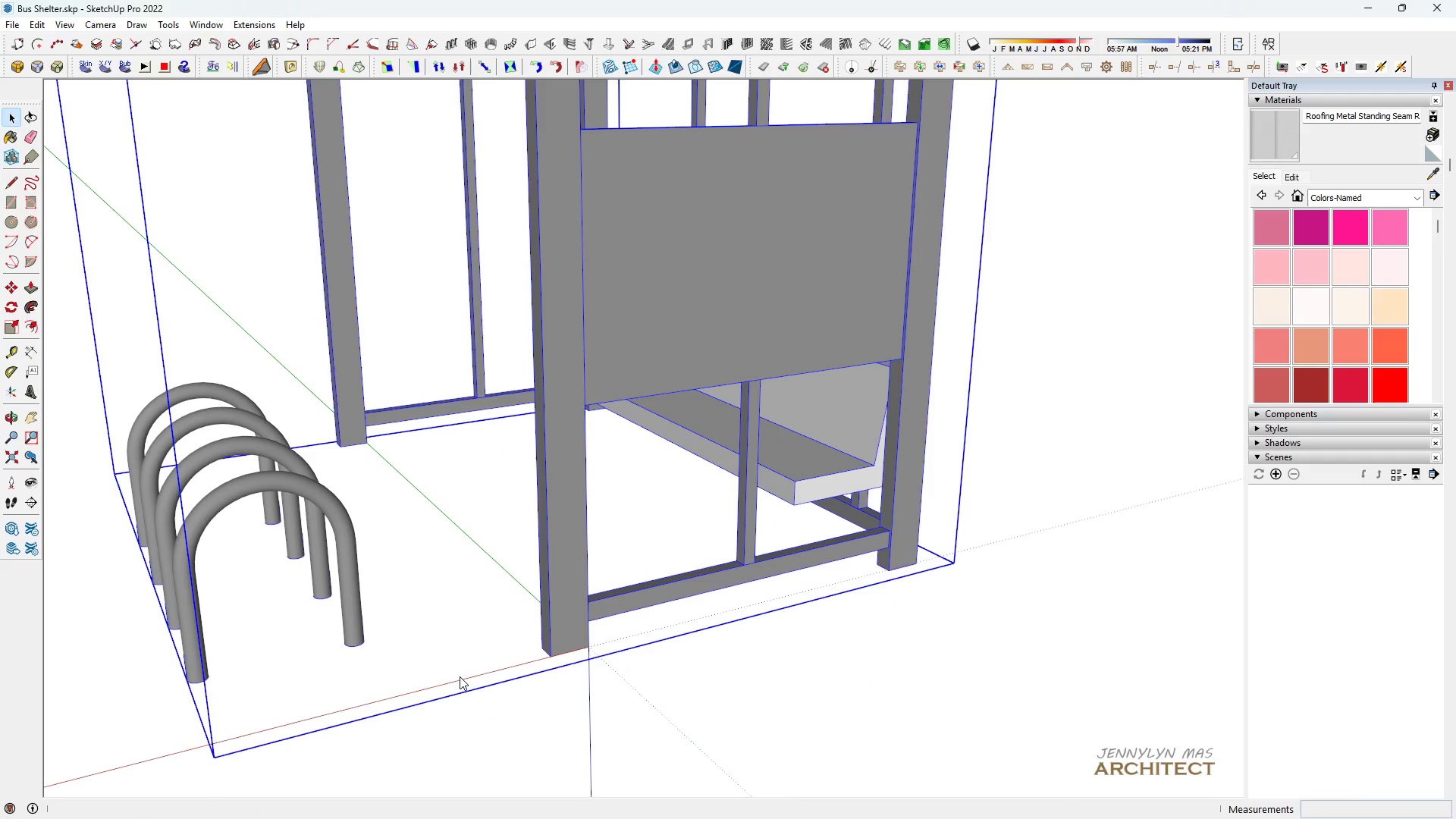 
triple_click([460, 676])
 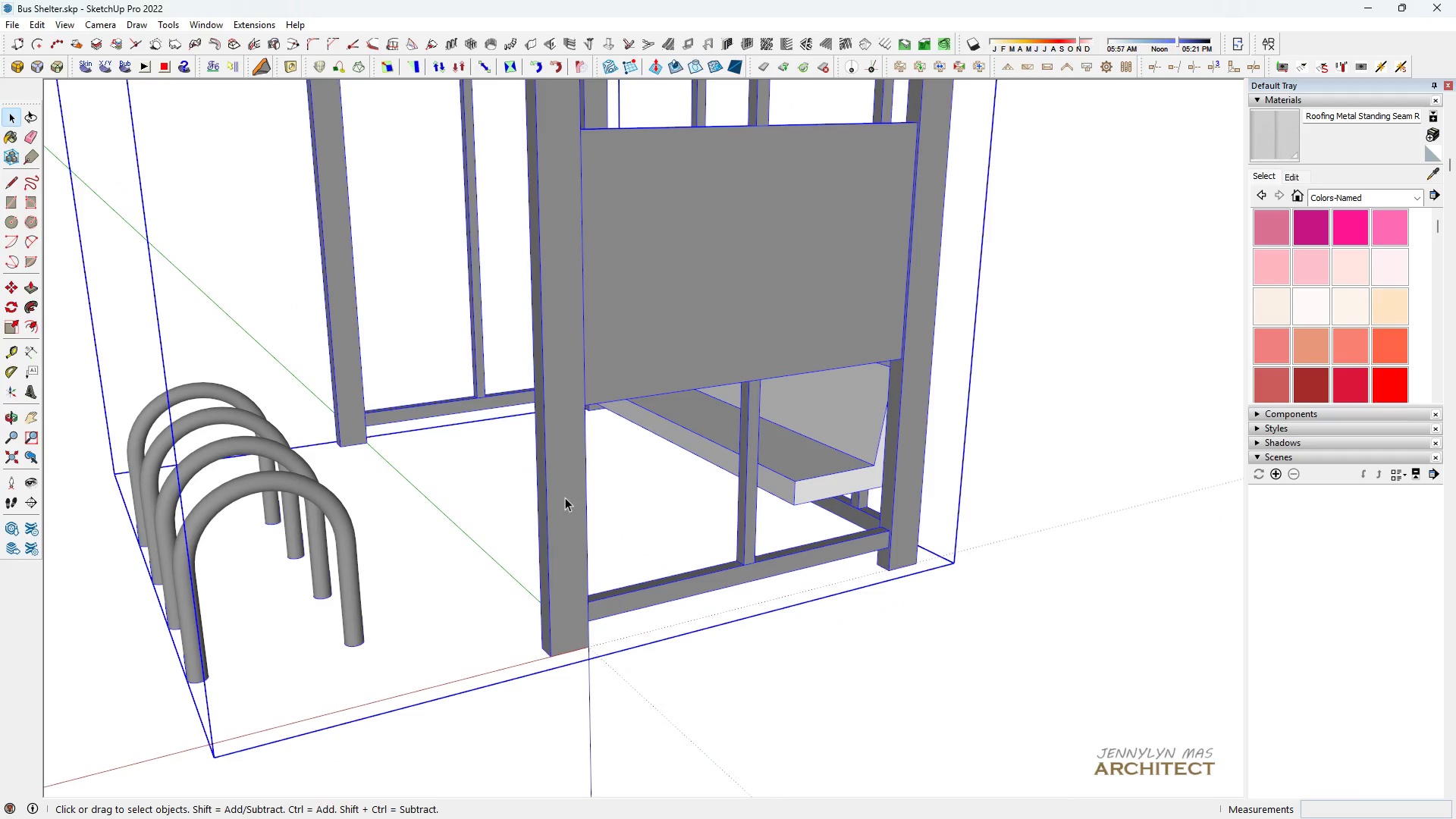 
key(Space)
 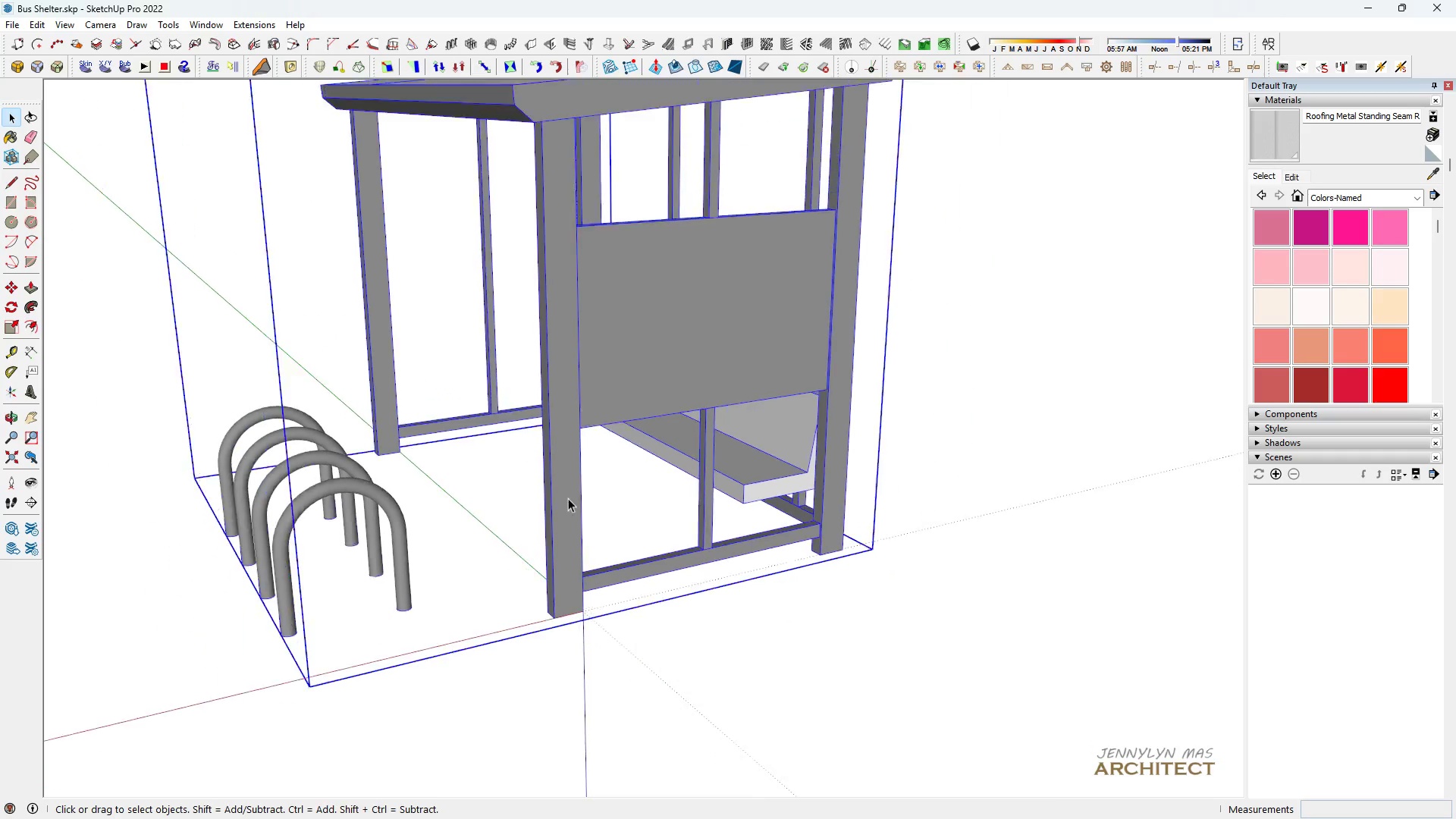 
scroll: coordinate [573, 548], scroll_direction: down, amount: 5.0
 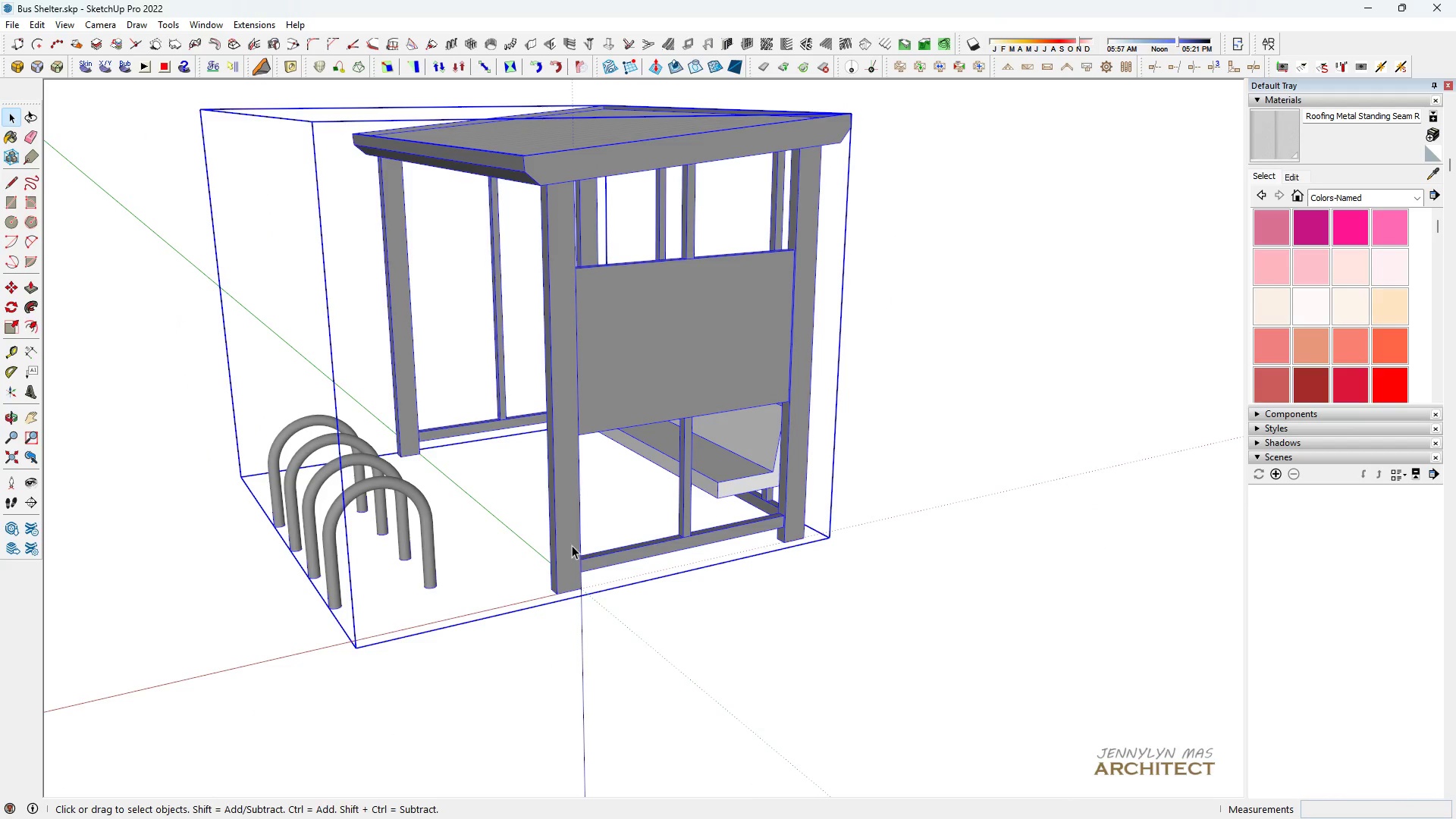 
left_click([572, 545])
 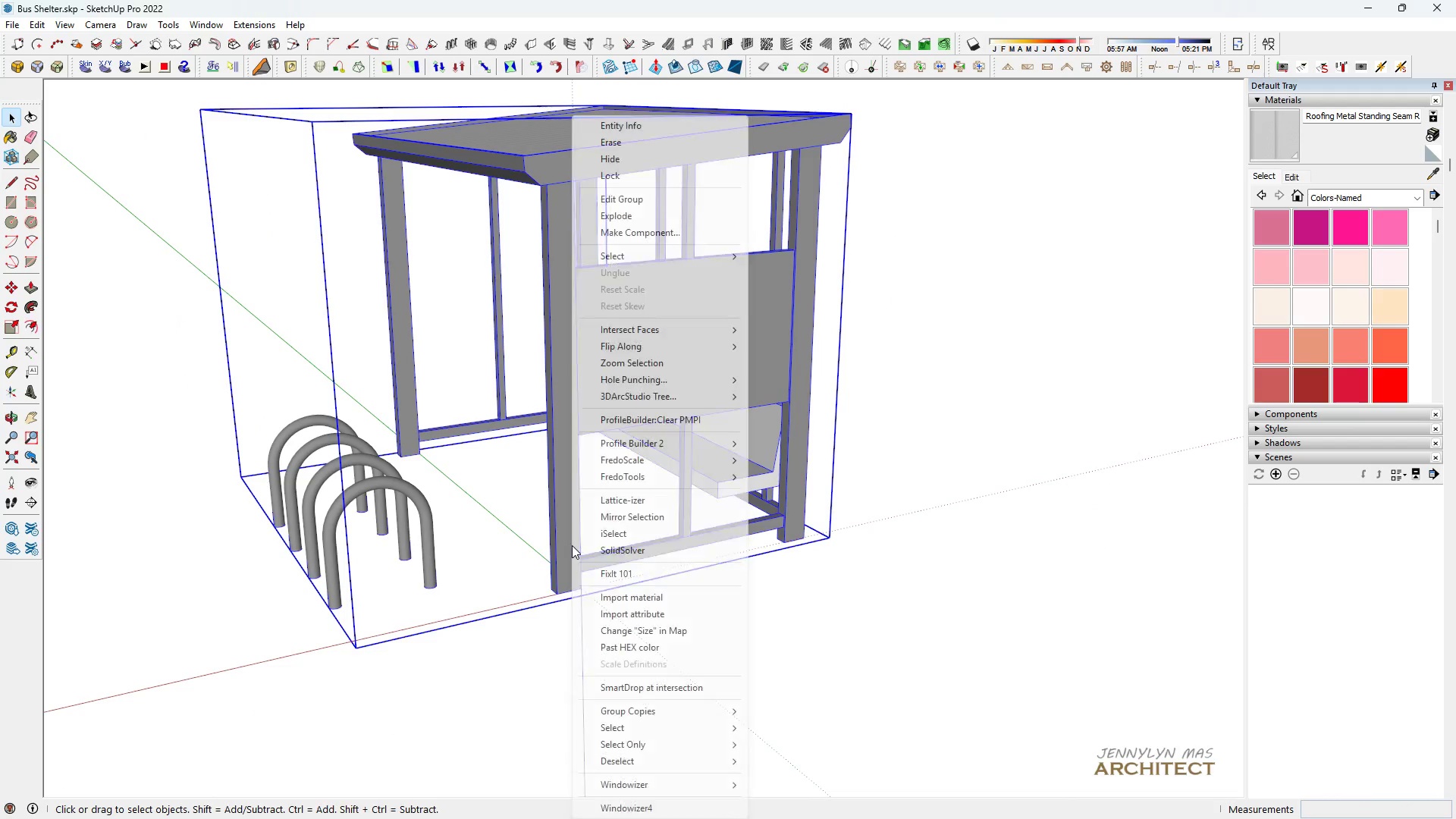 
right_click([572, 545])
 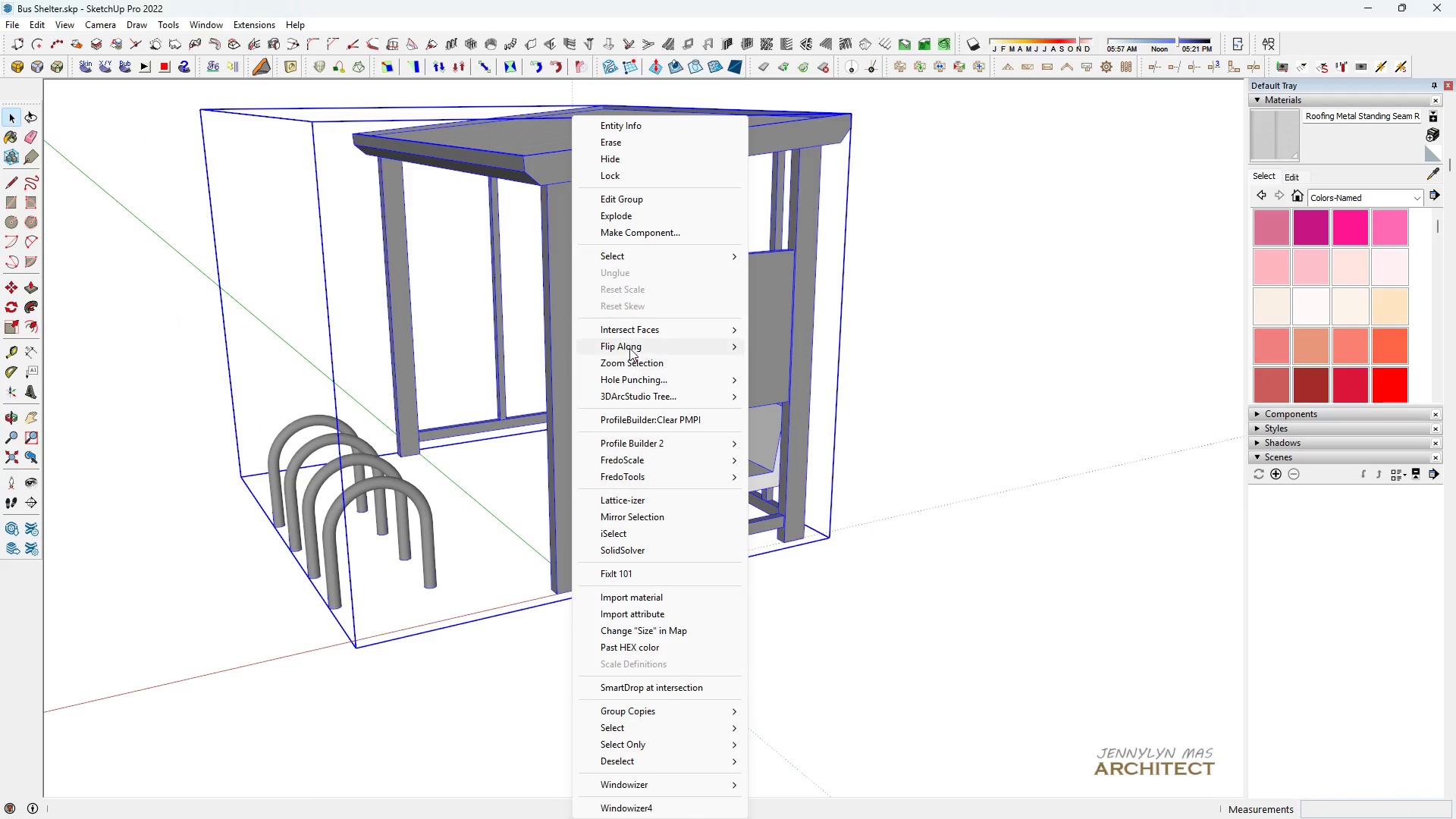 
left_click([629, 347])
 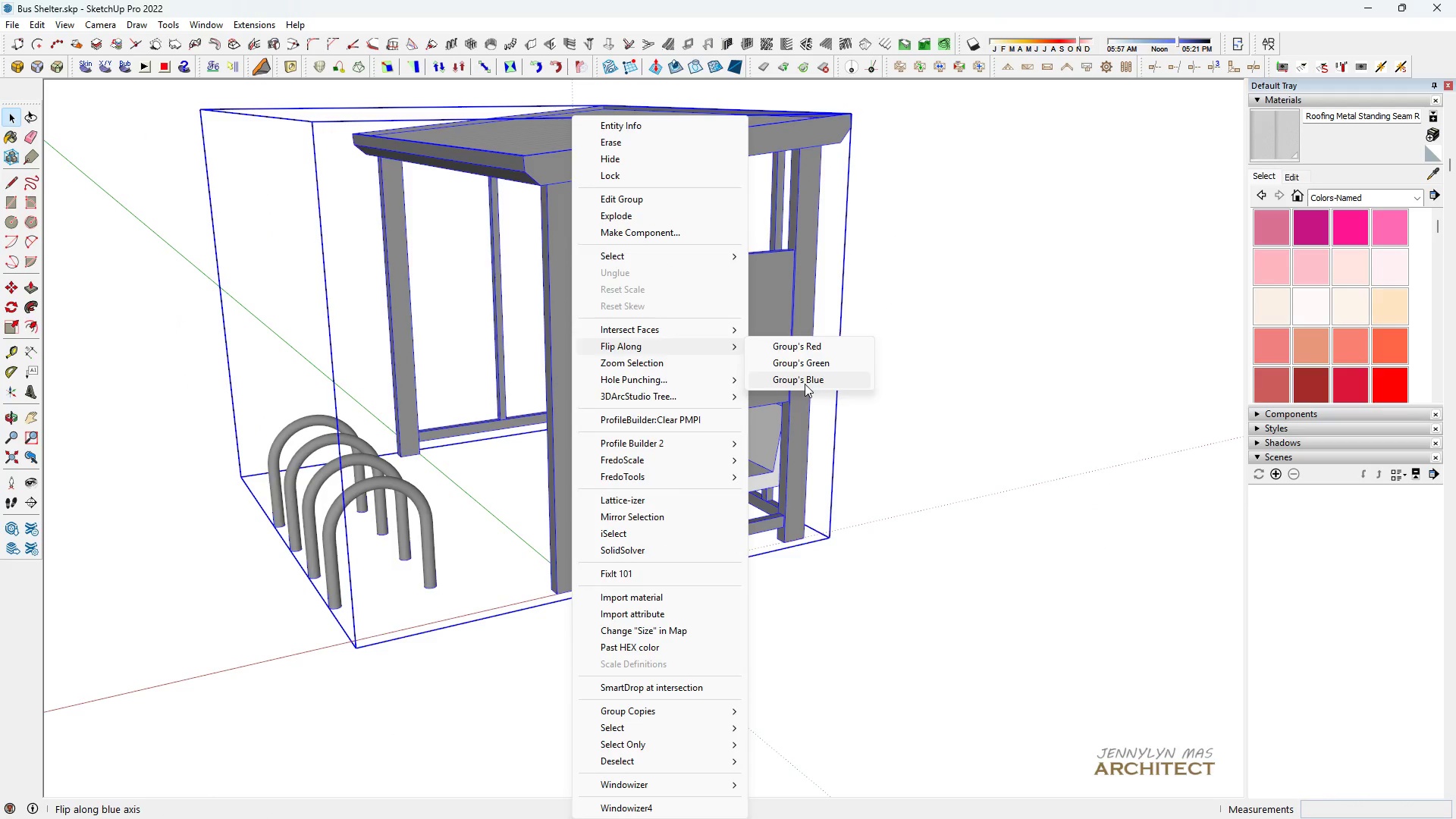 
left_click([805, 384])
 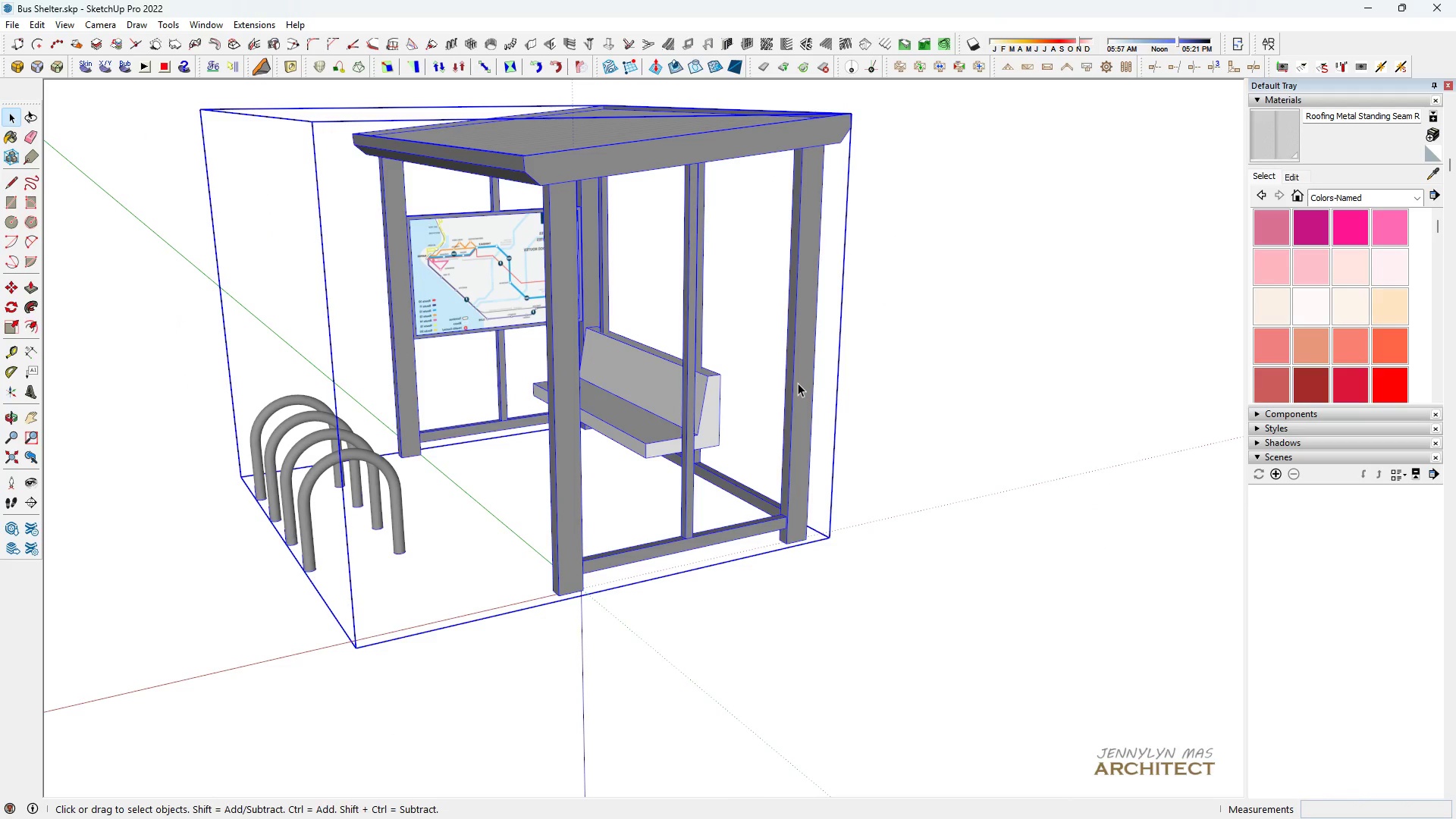 
key(Space)
 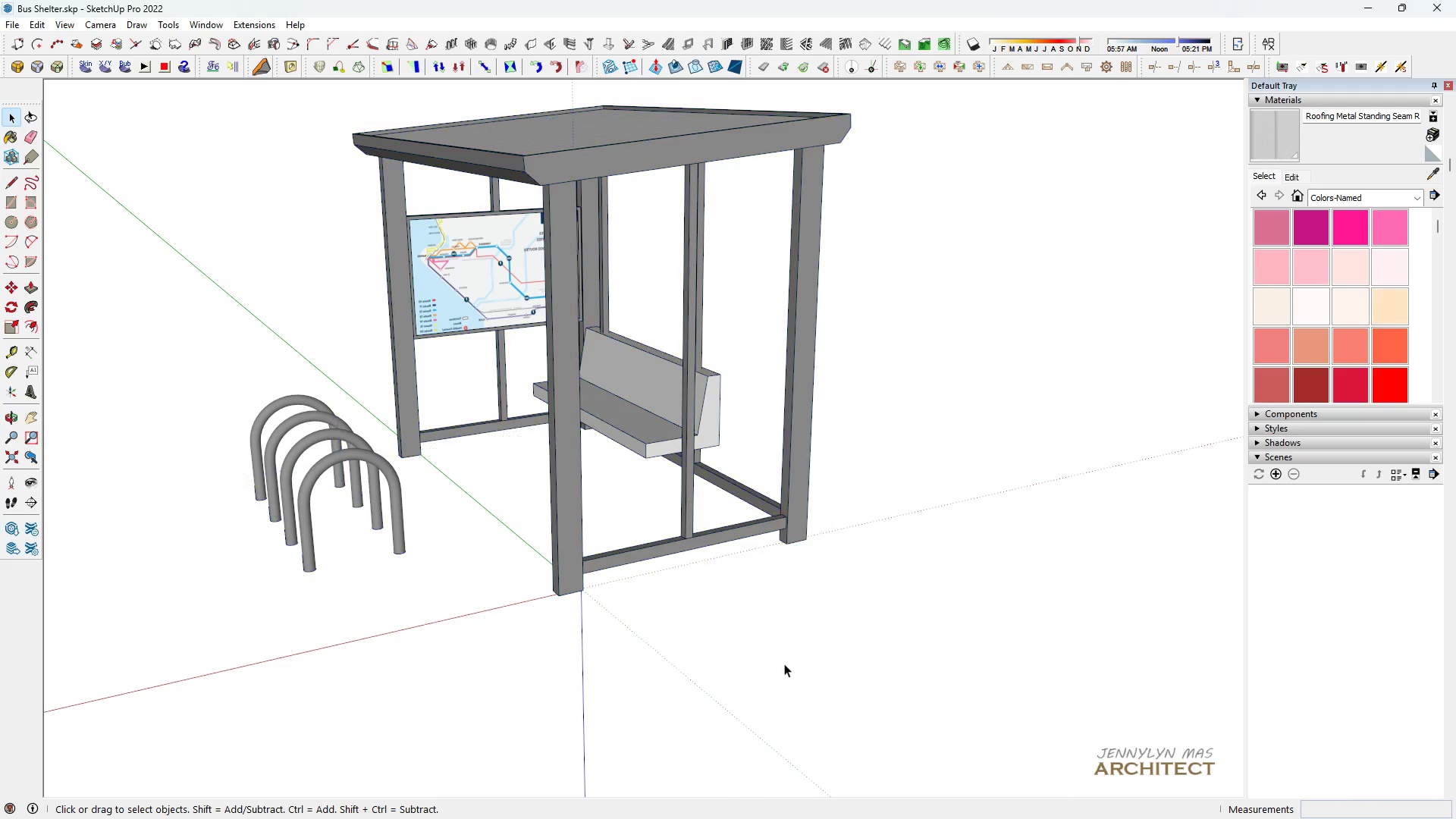 
double_click([784, 664])
 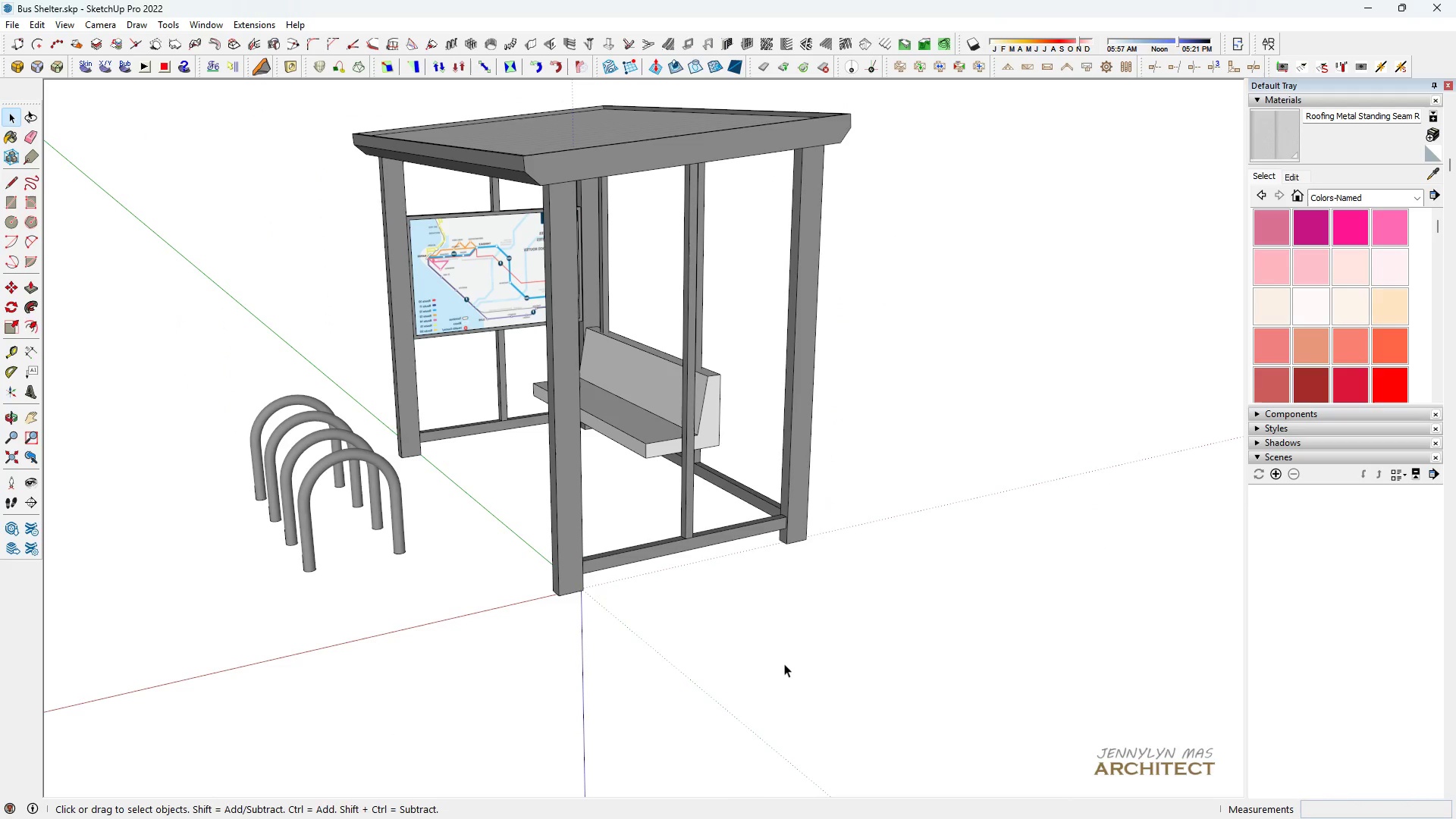 
triple_click([784, 664])
 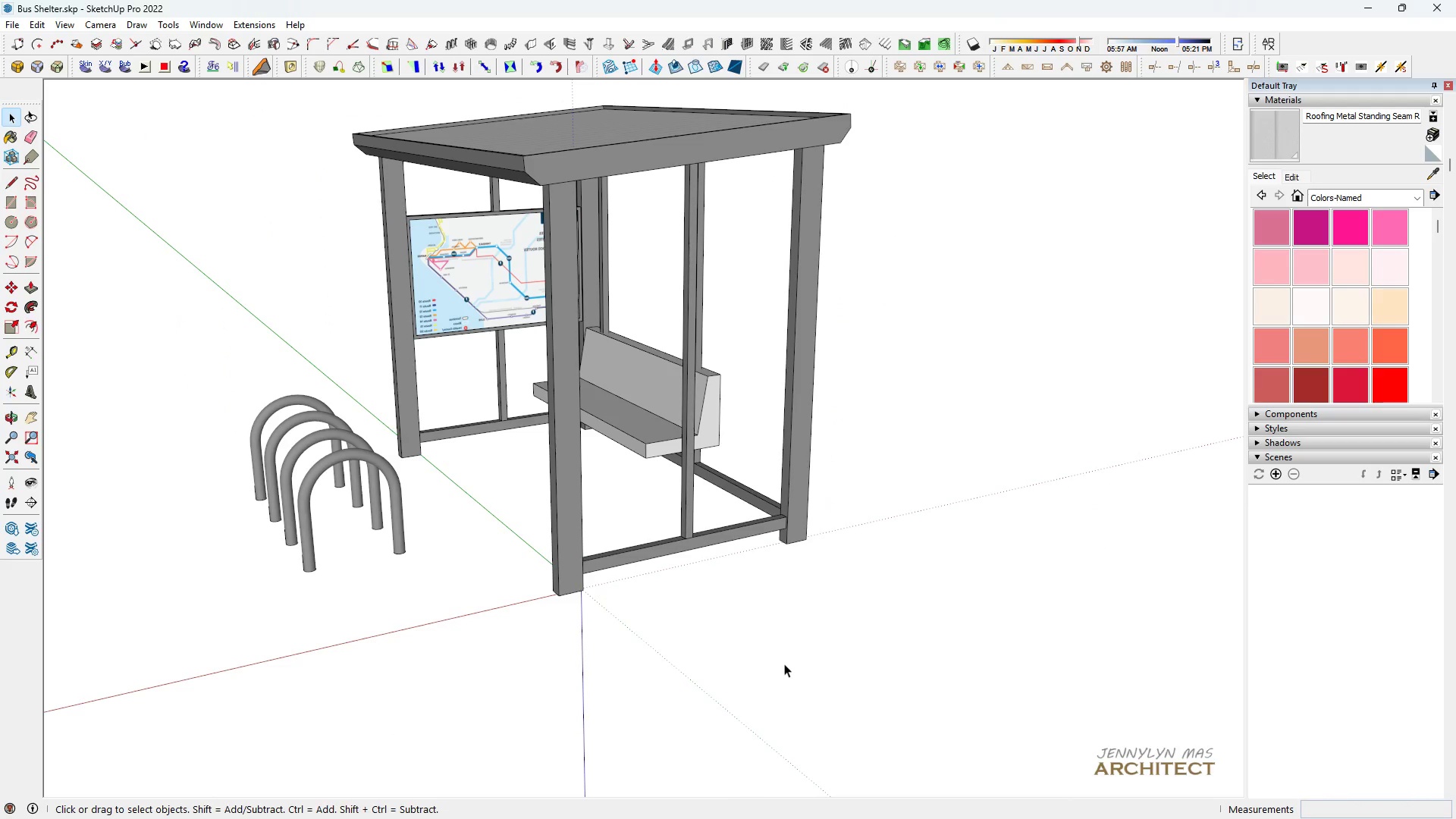 
triple_click([784, 664])
 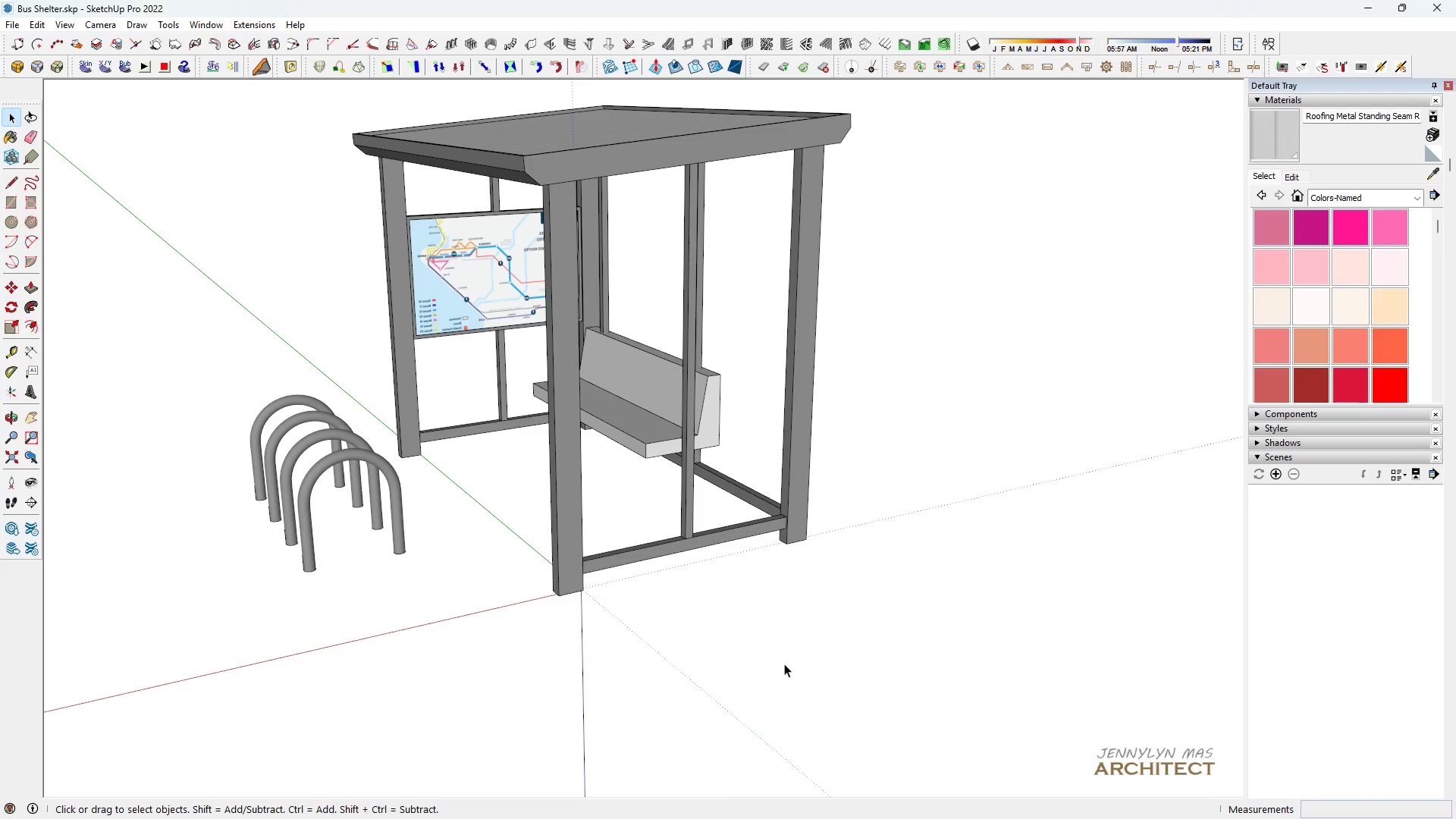 
triple_click([784, 664])
 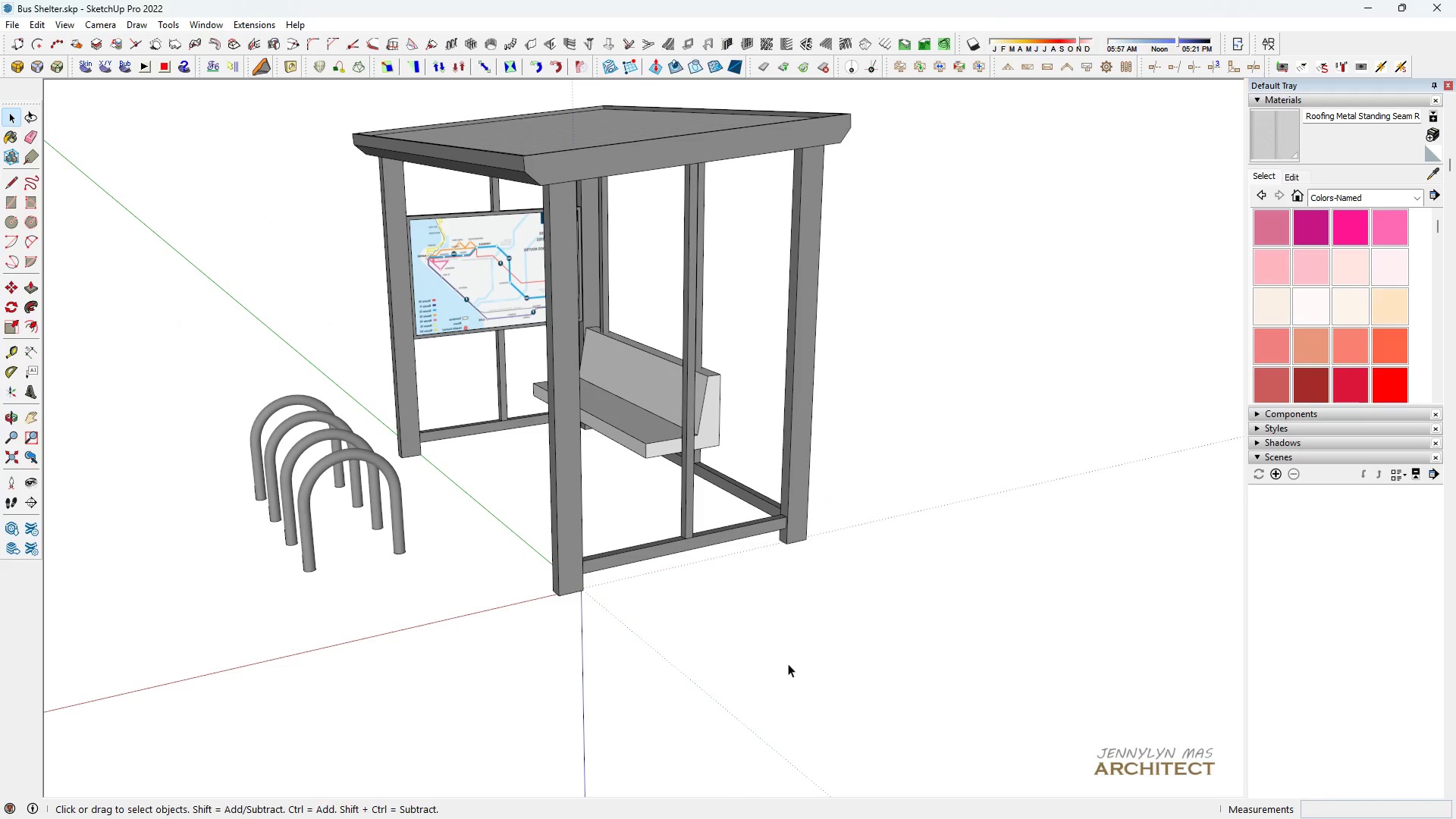 
triple_click([788, 664])
 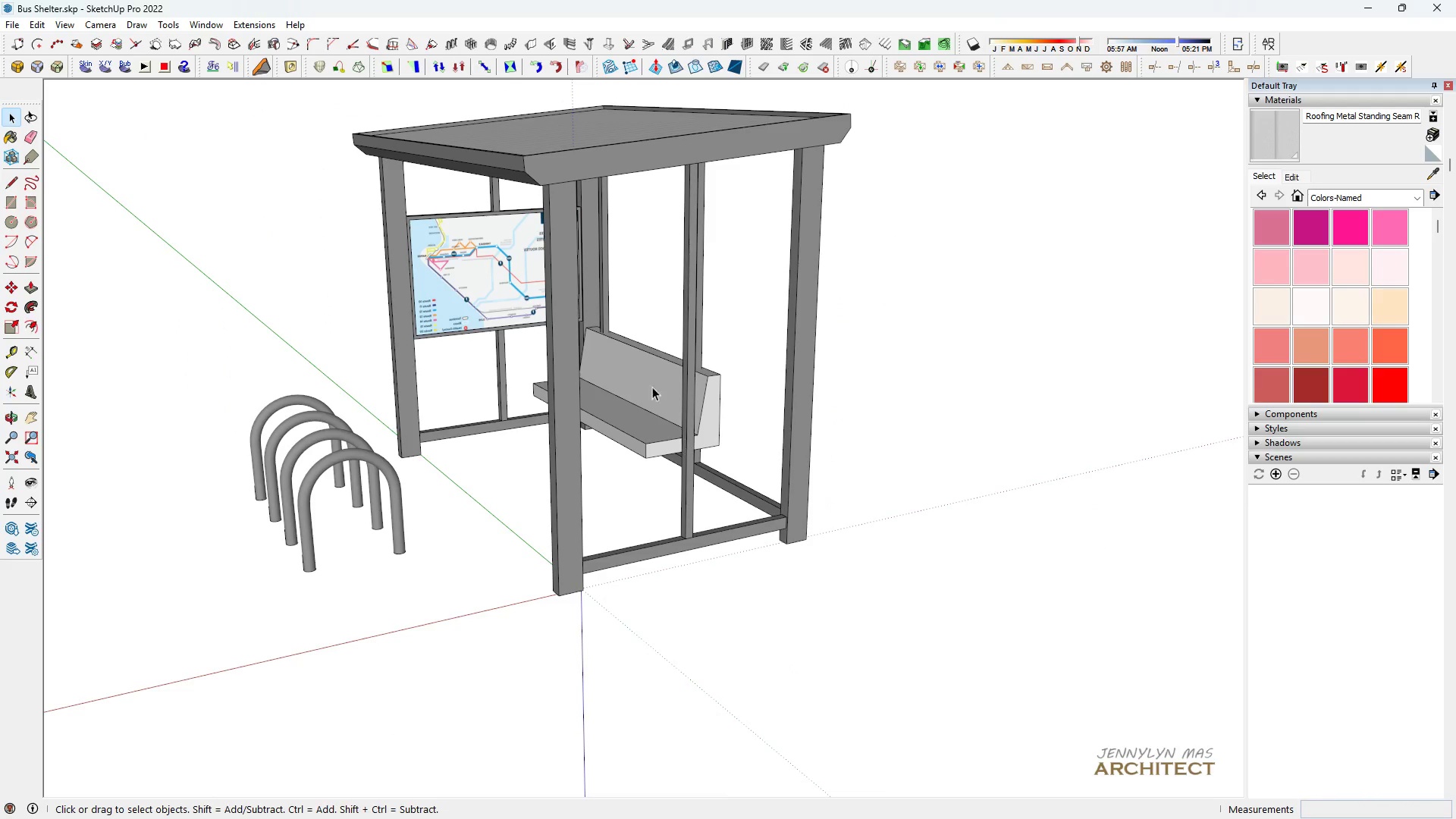 
scroll: coordinate [444, 276], scroll_direction: down, amount: 2.0
 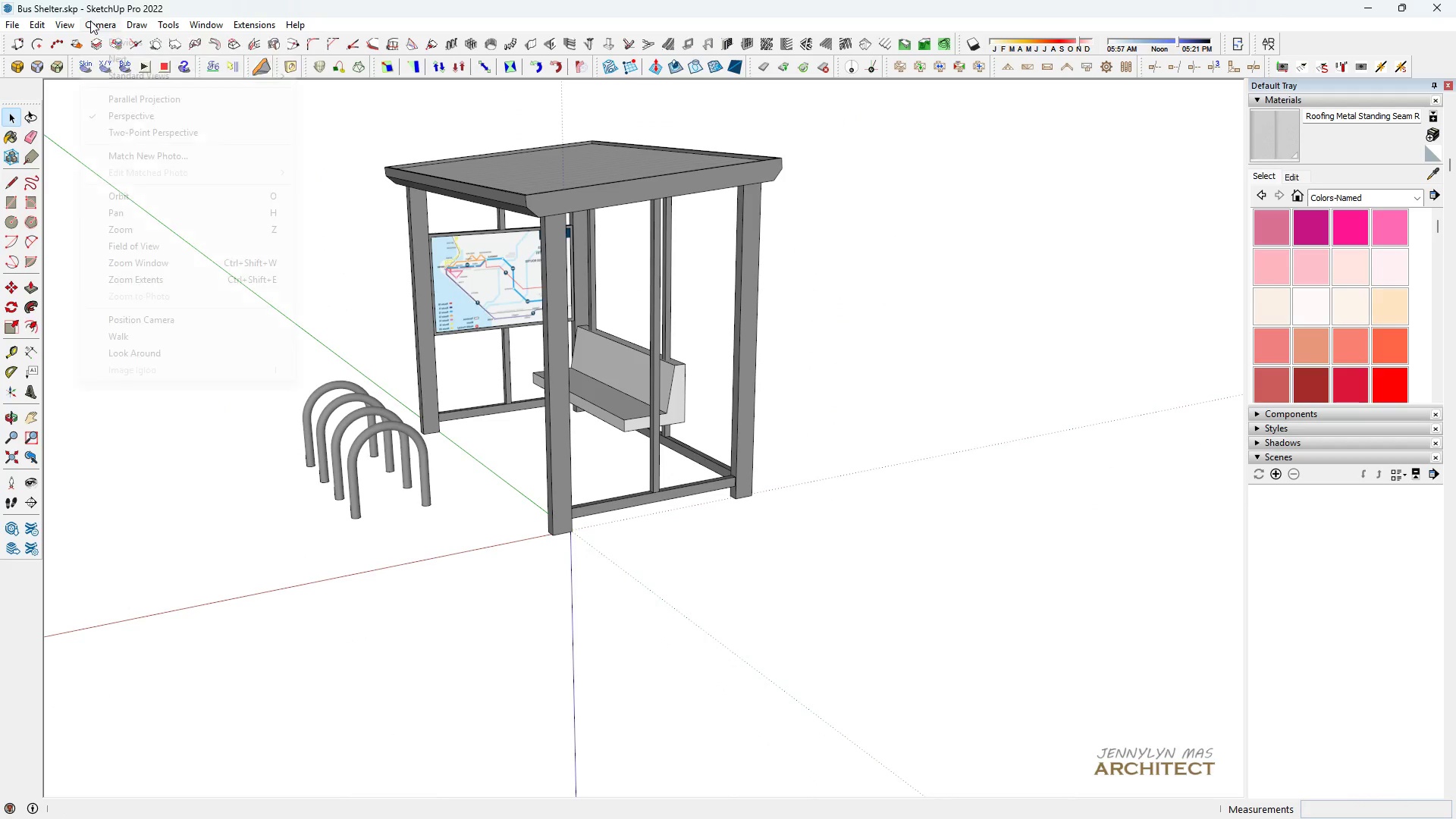 
left_click([90, 20])
 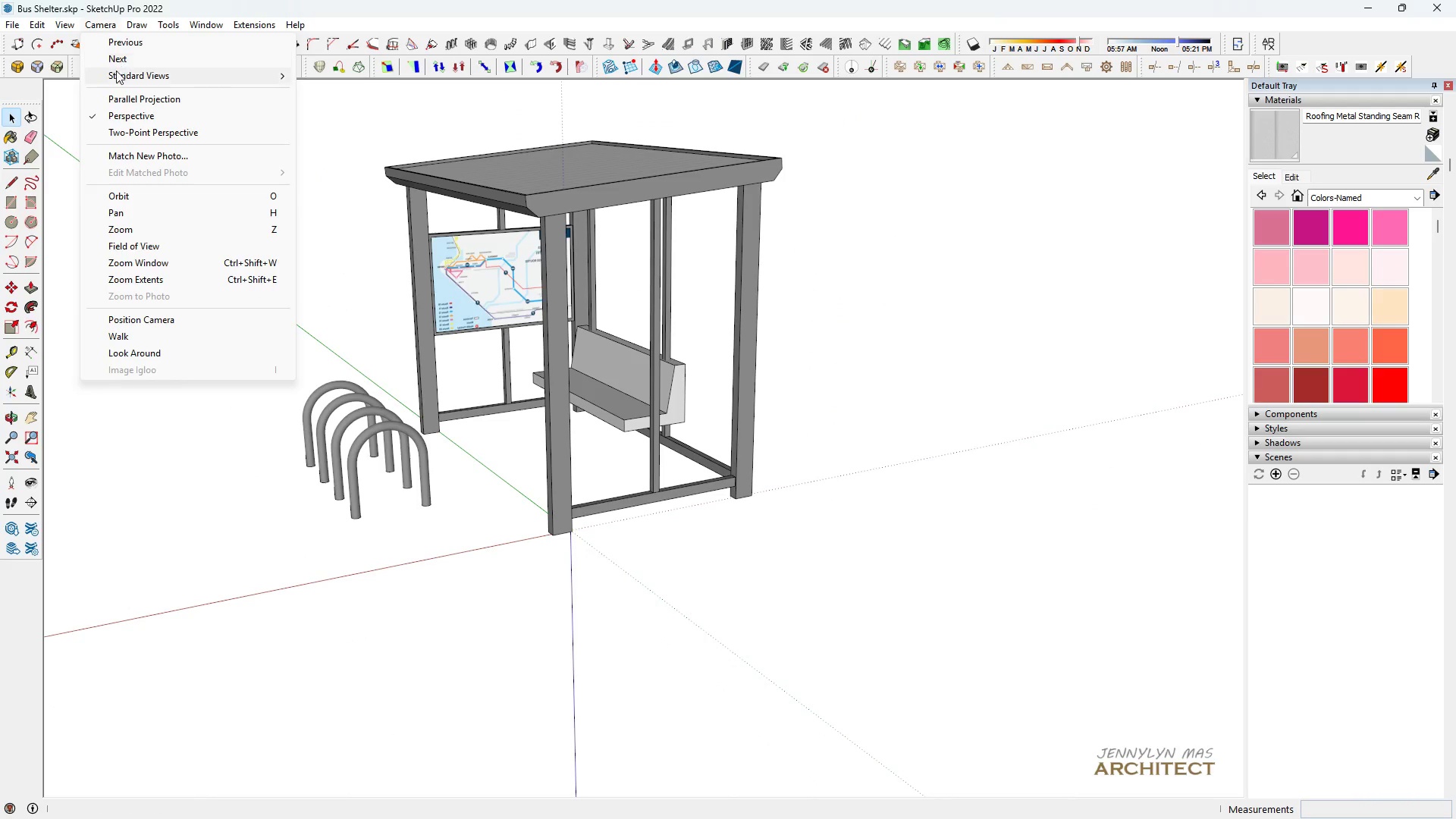 
left_click([116, 71])
 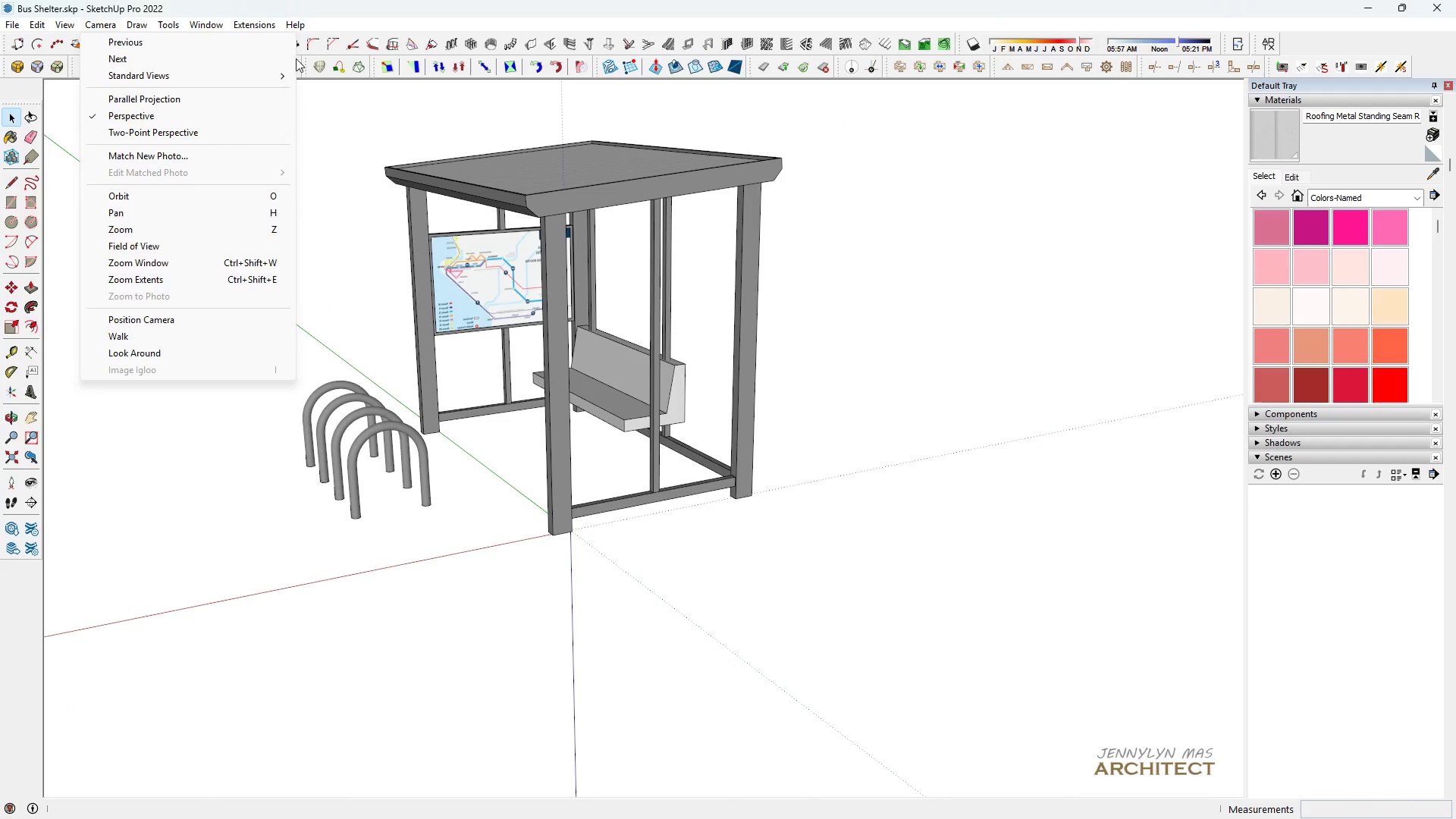 
left_click([271, 77])
 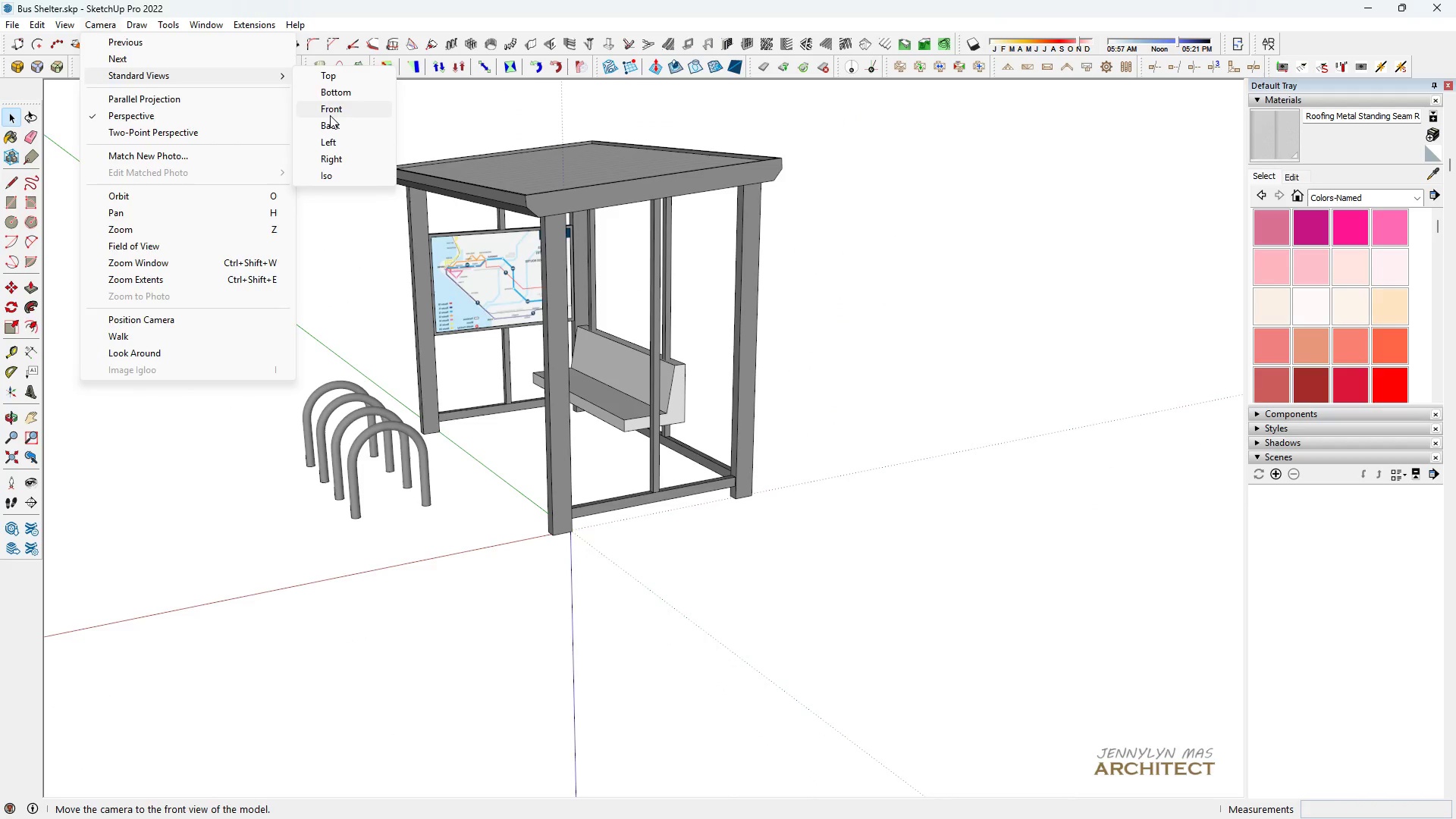 
left_click([330, 115])
 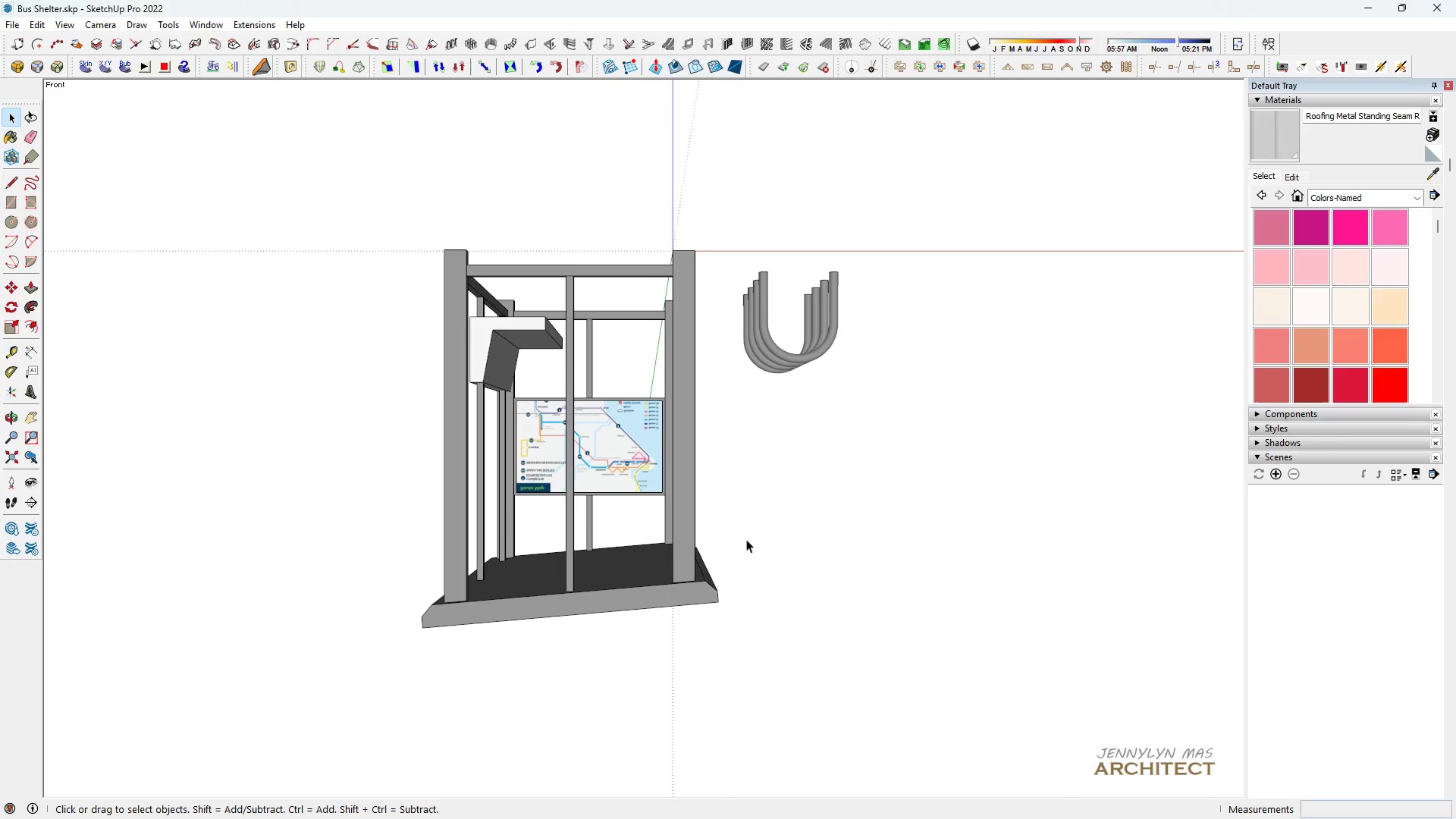 
wait(8.9)
 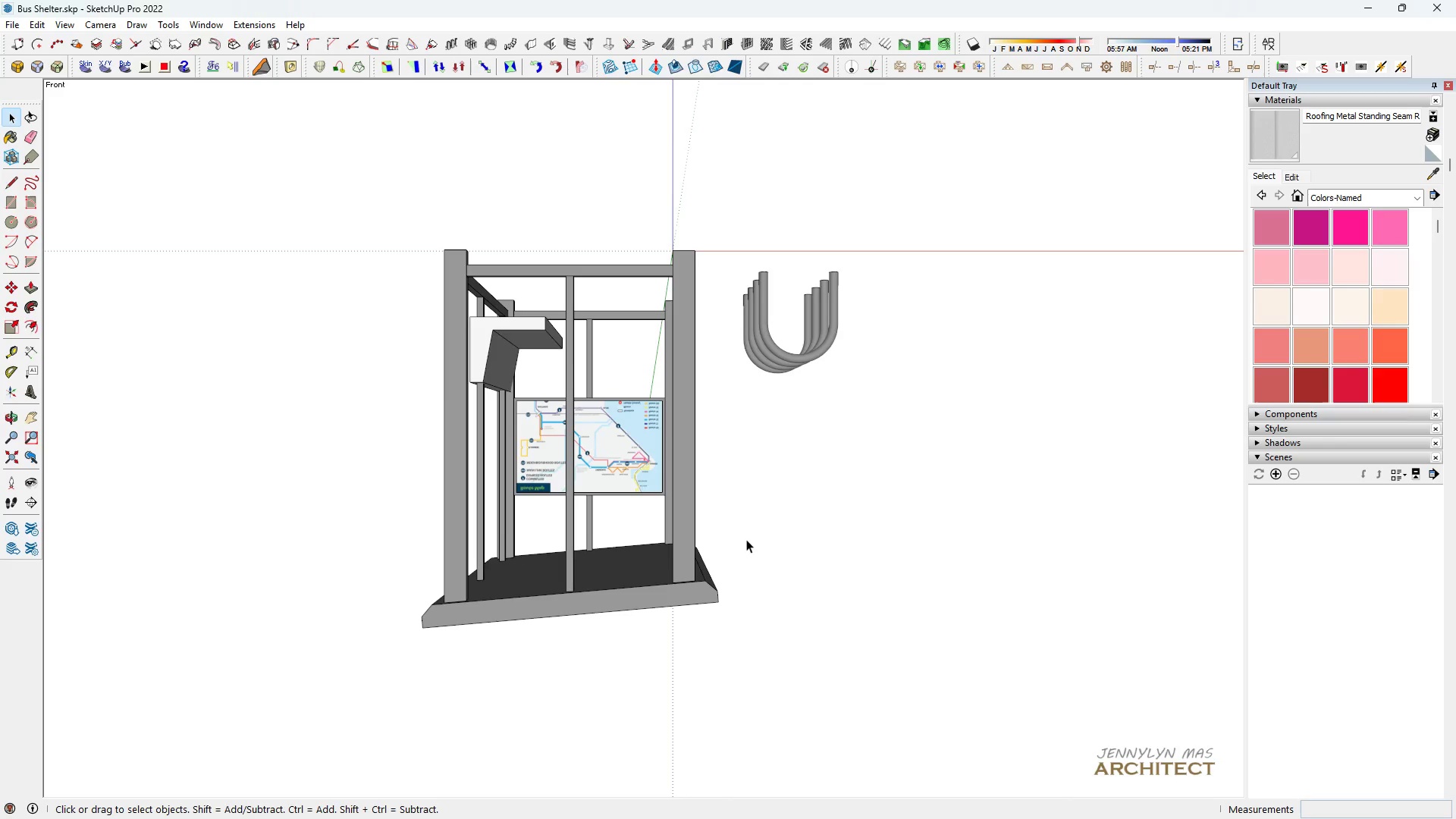 
key(Space)
 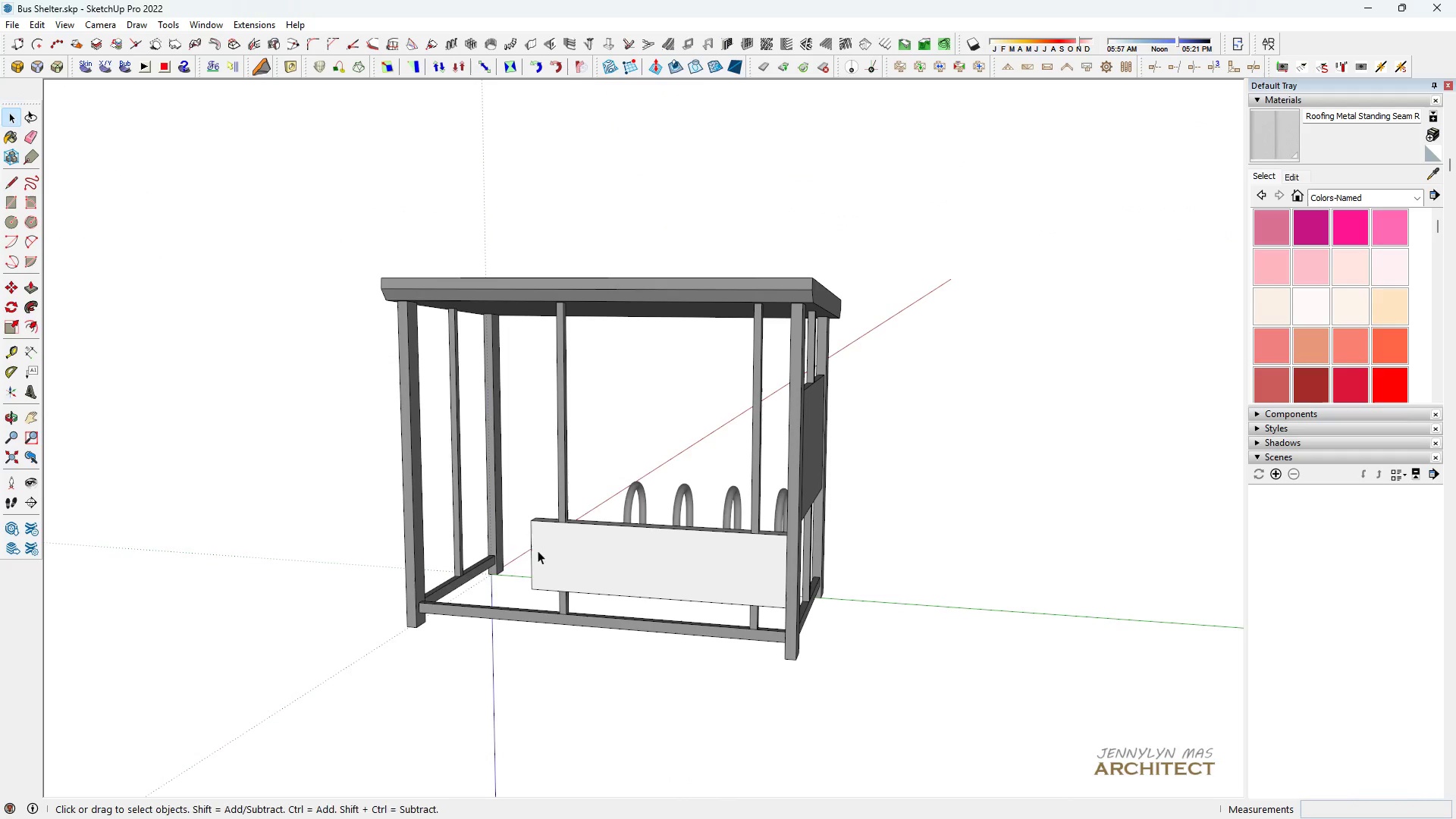 
key(H)
 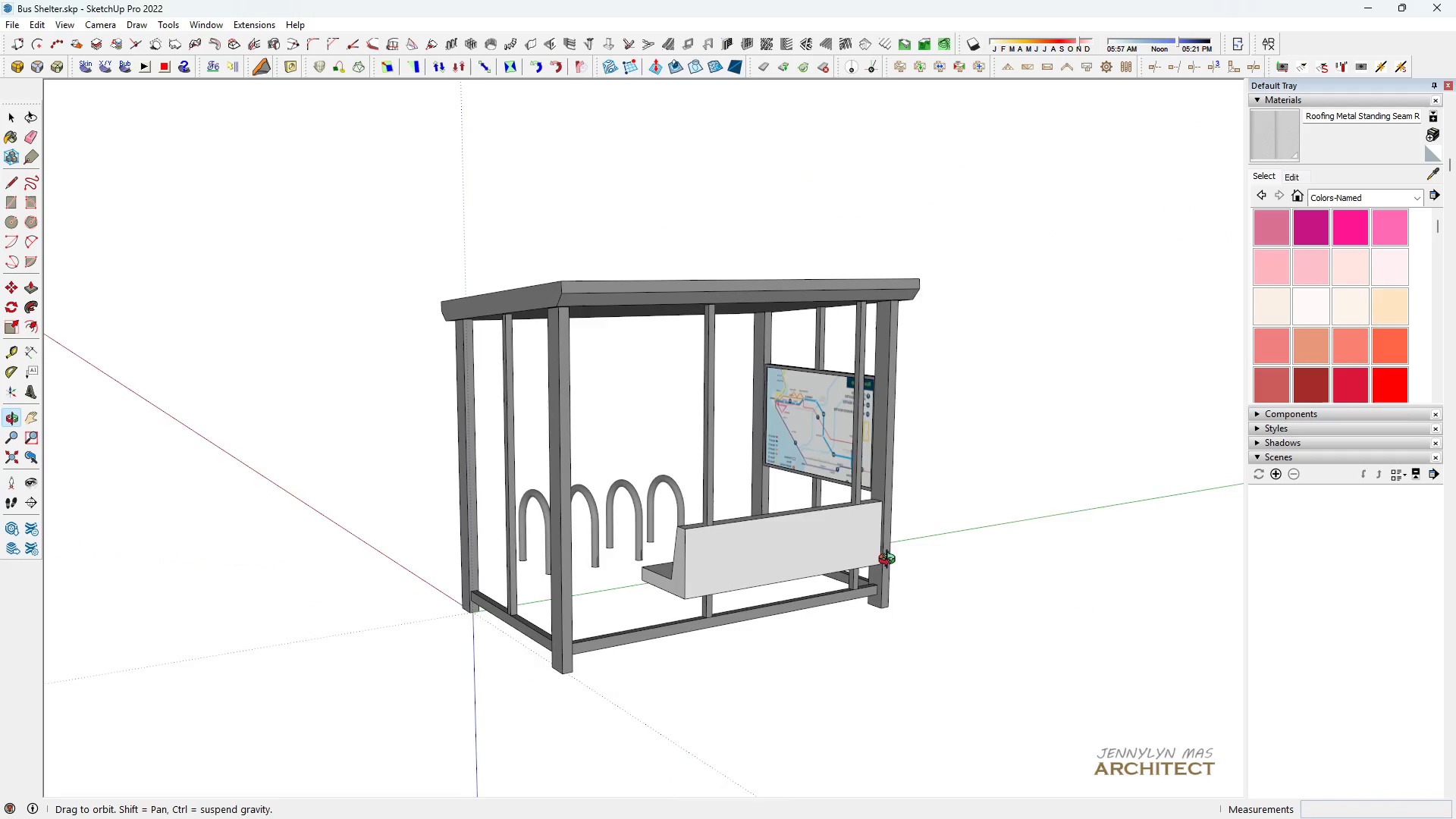 
key(Space)
 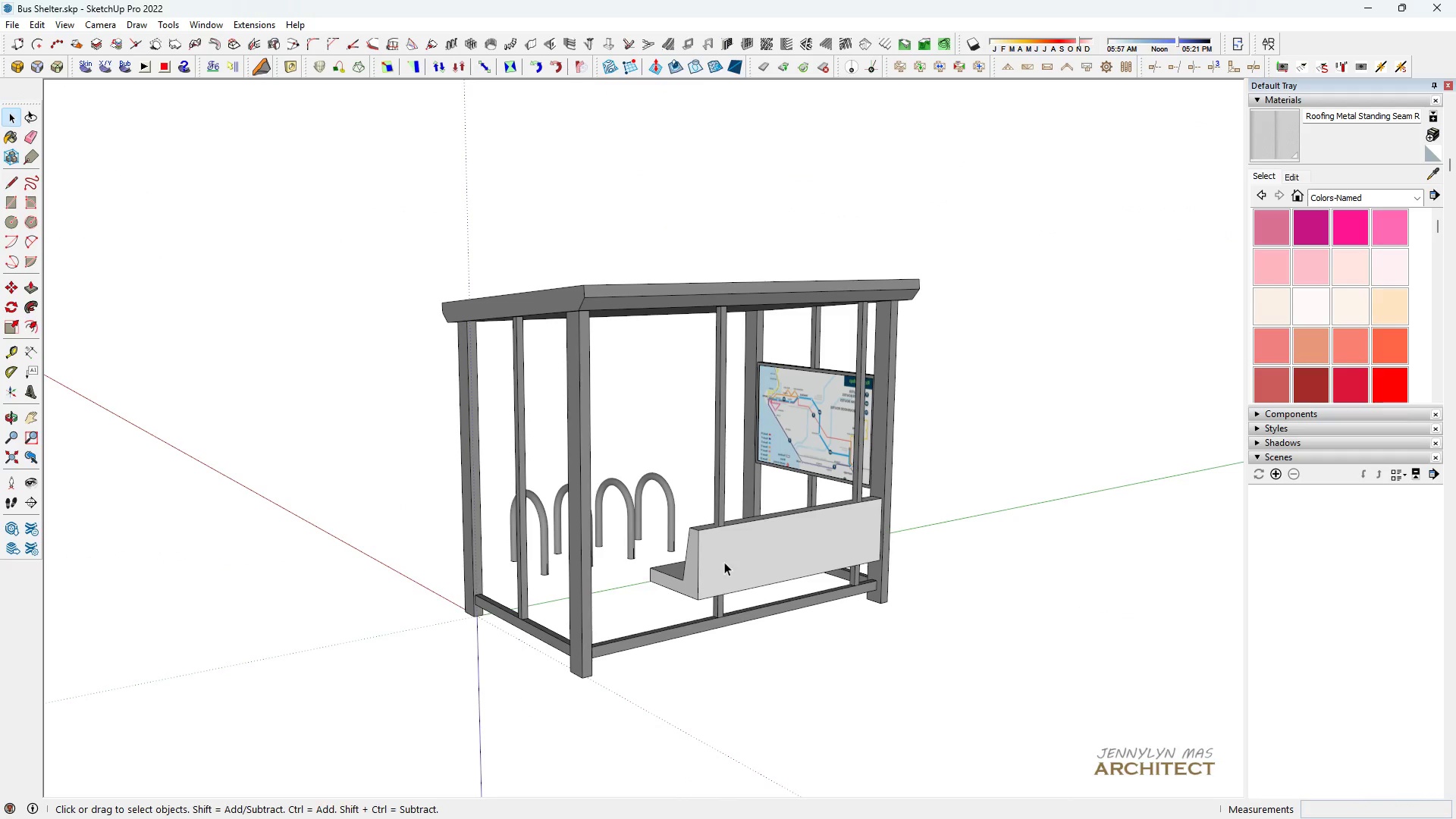 
left_click([724, 562])
 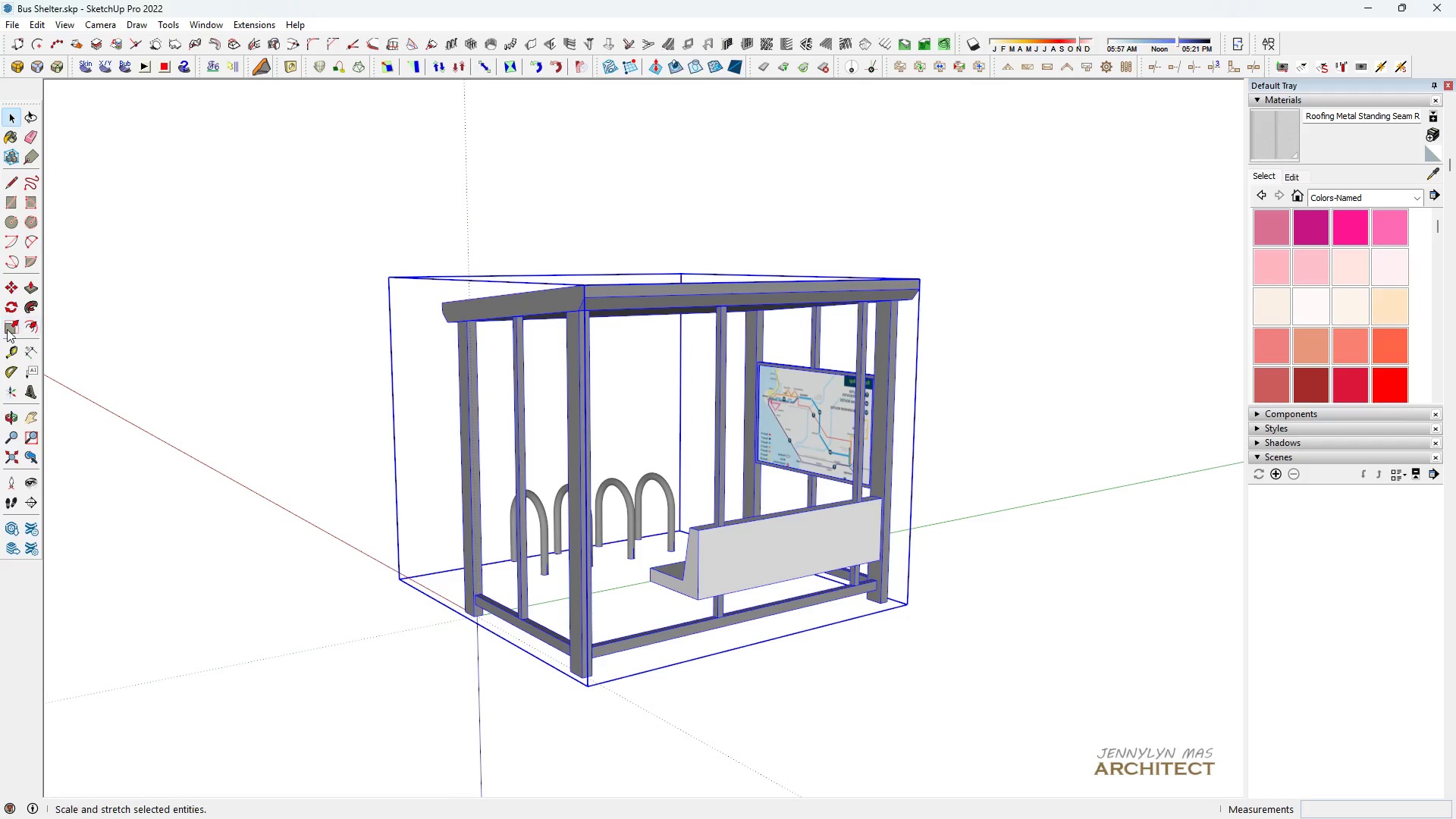 
scroll: coordinate [626, 378], scroll_direction: down, amount: 1.0
 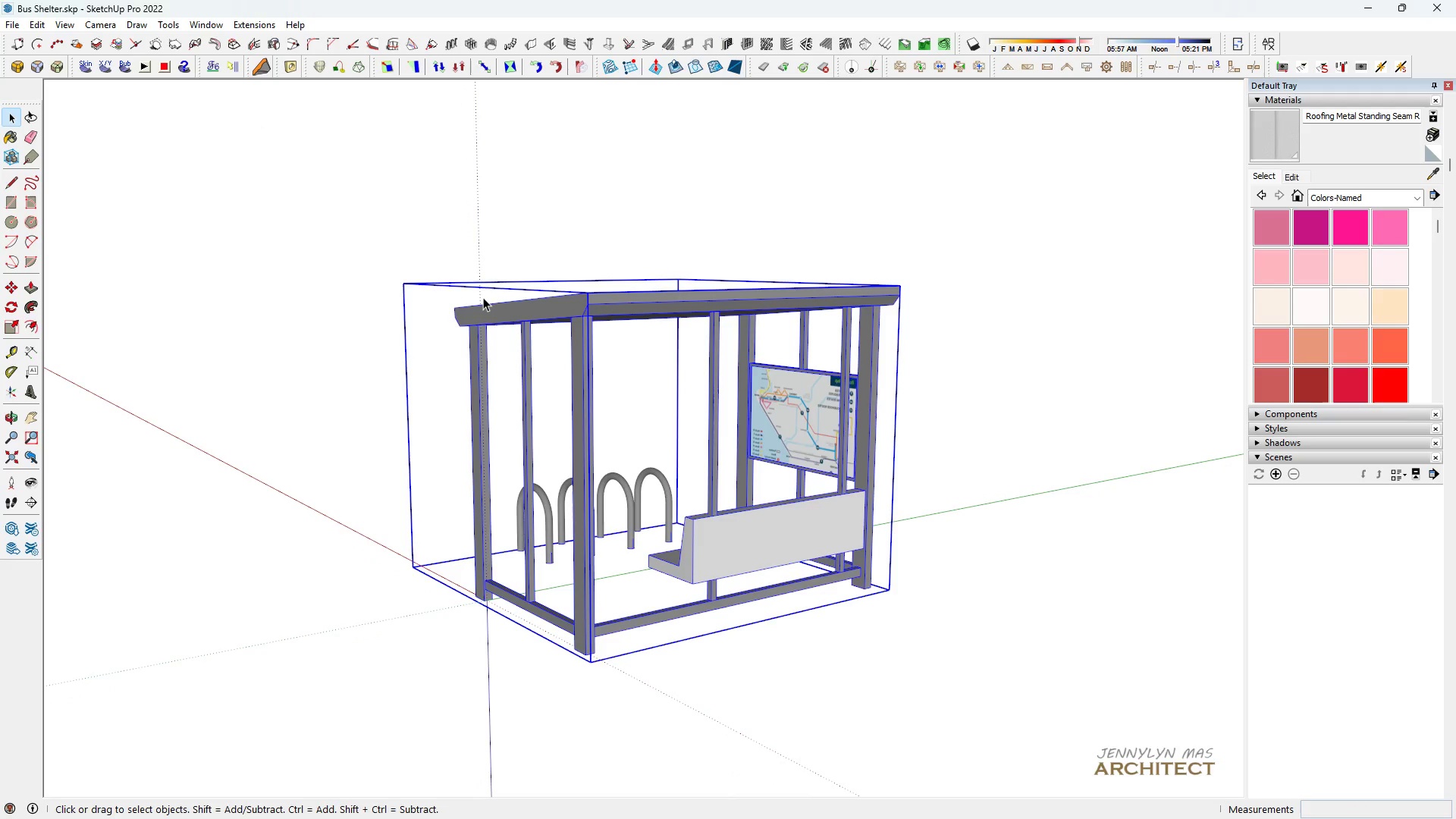 
double_click([488, 304])
 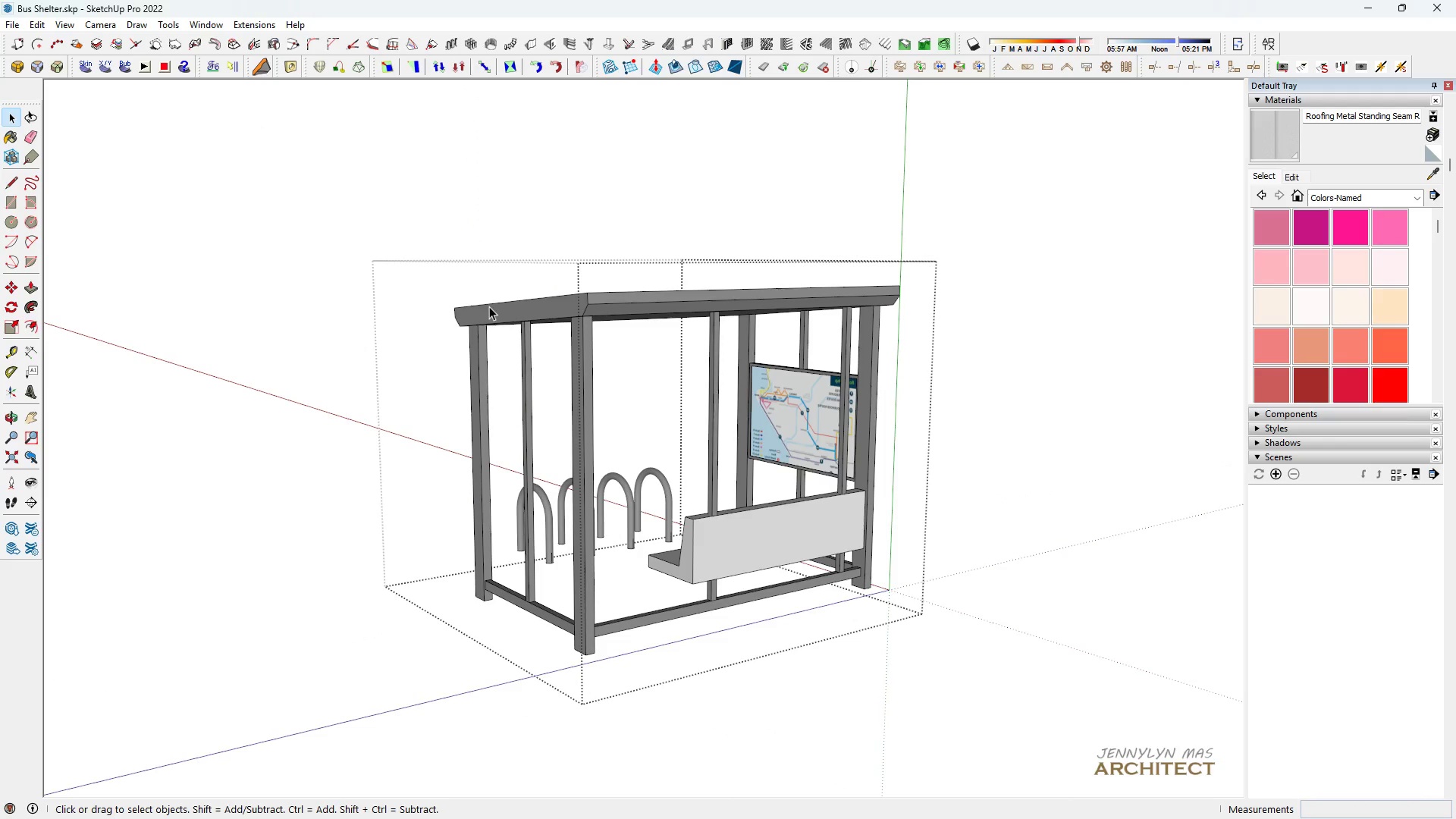 
left_click([489, 306])
 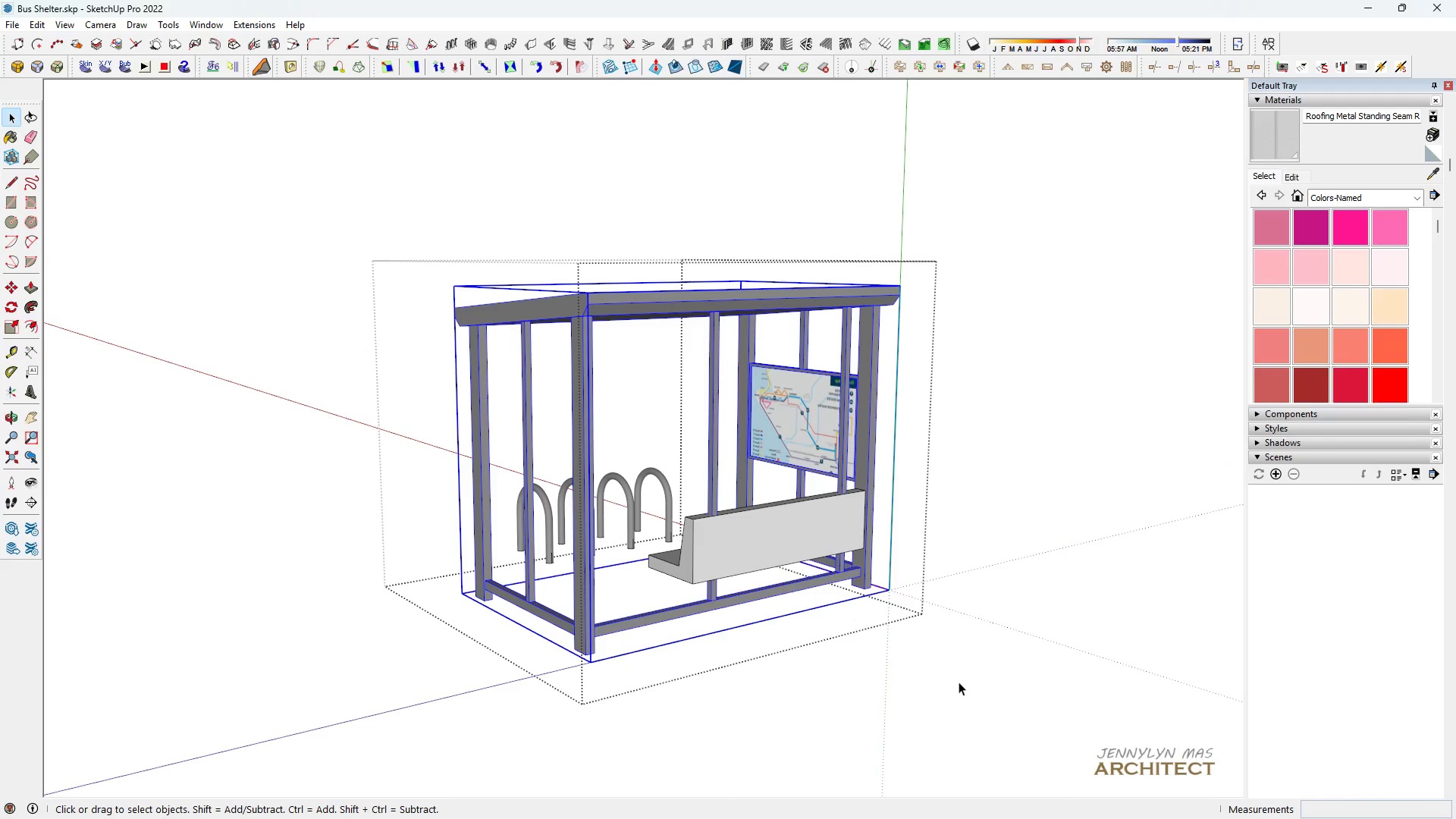 
key(Control+A)
 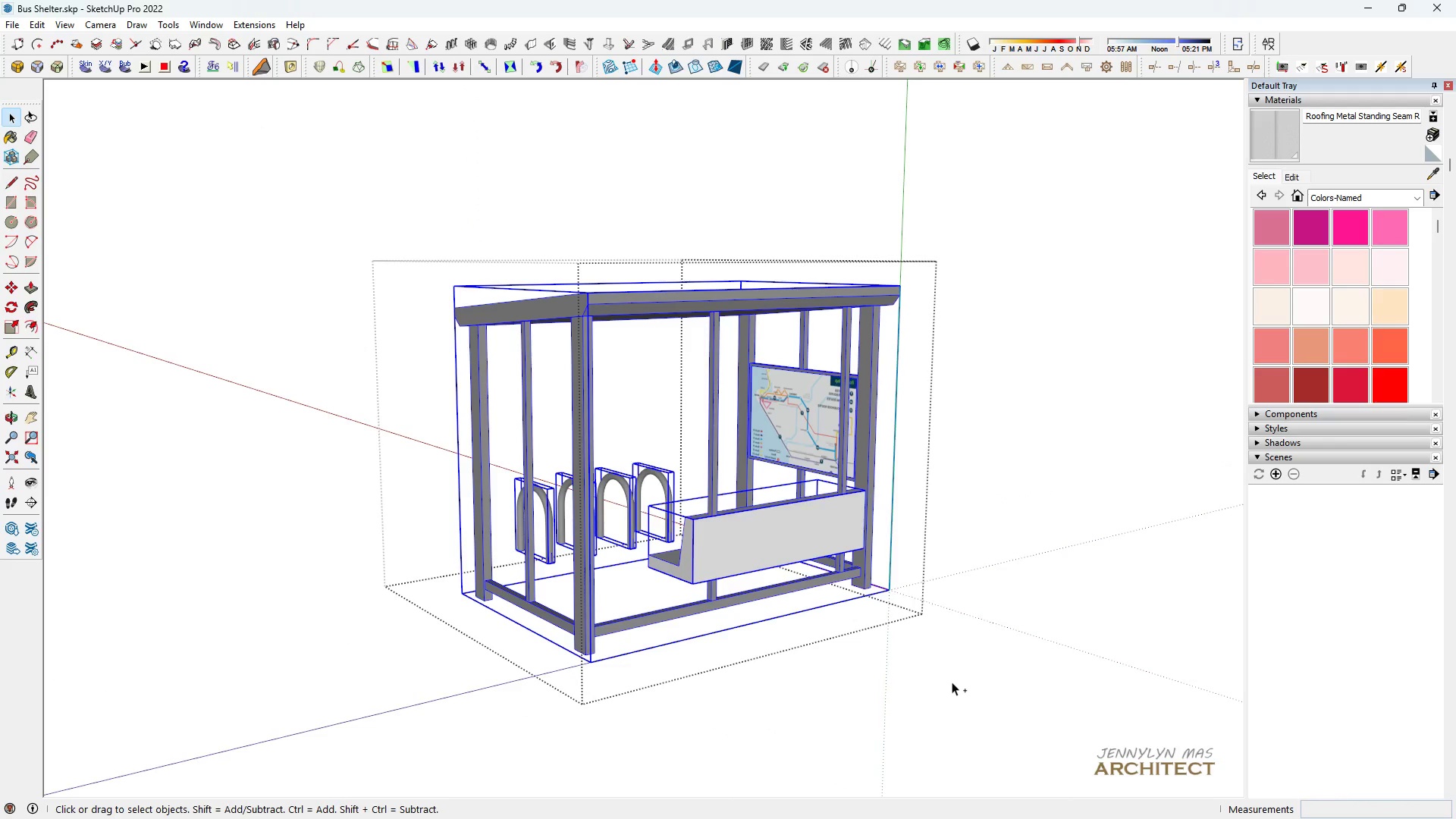 
key(Control+X)
 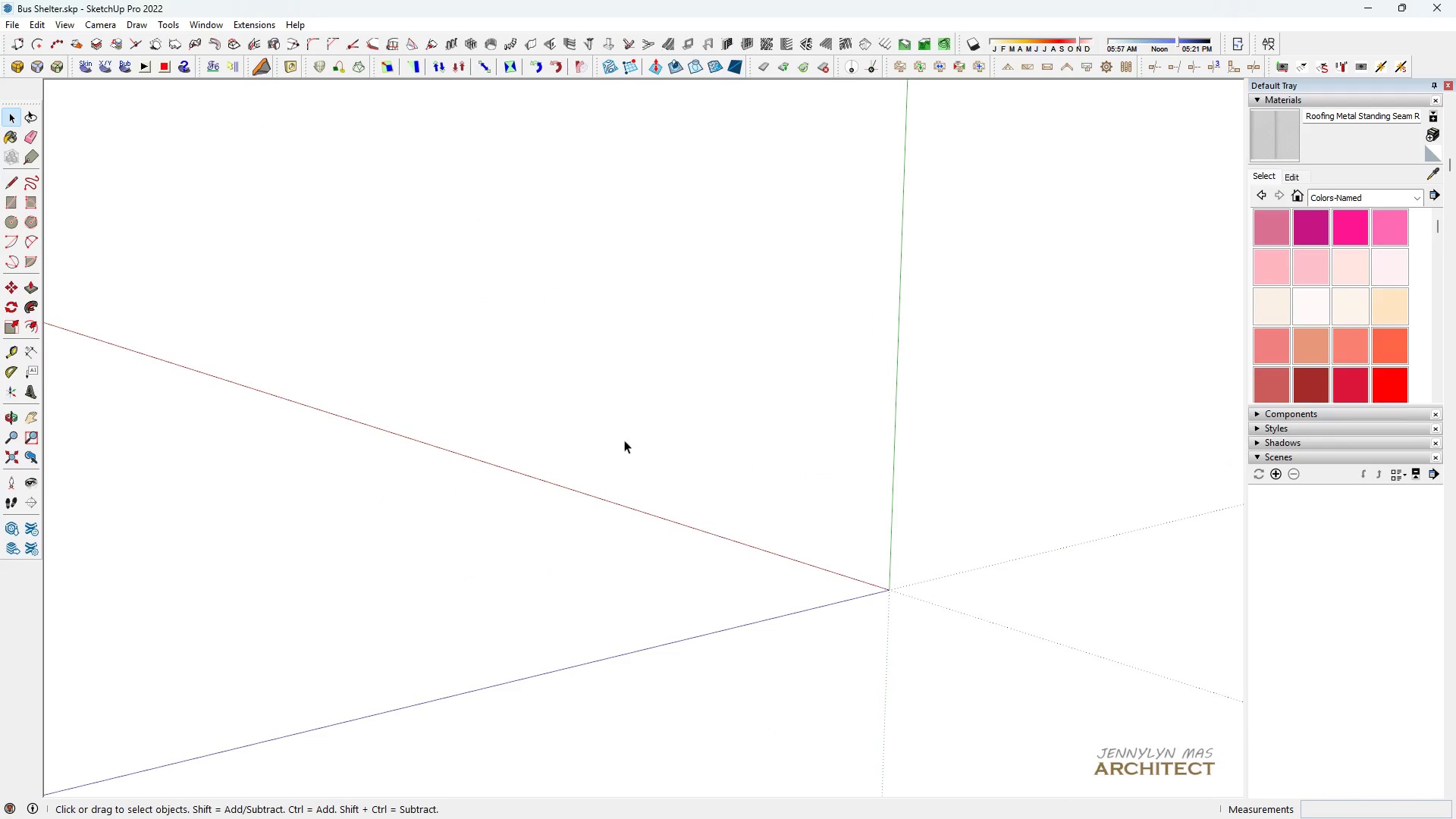 
key(Escape)
 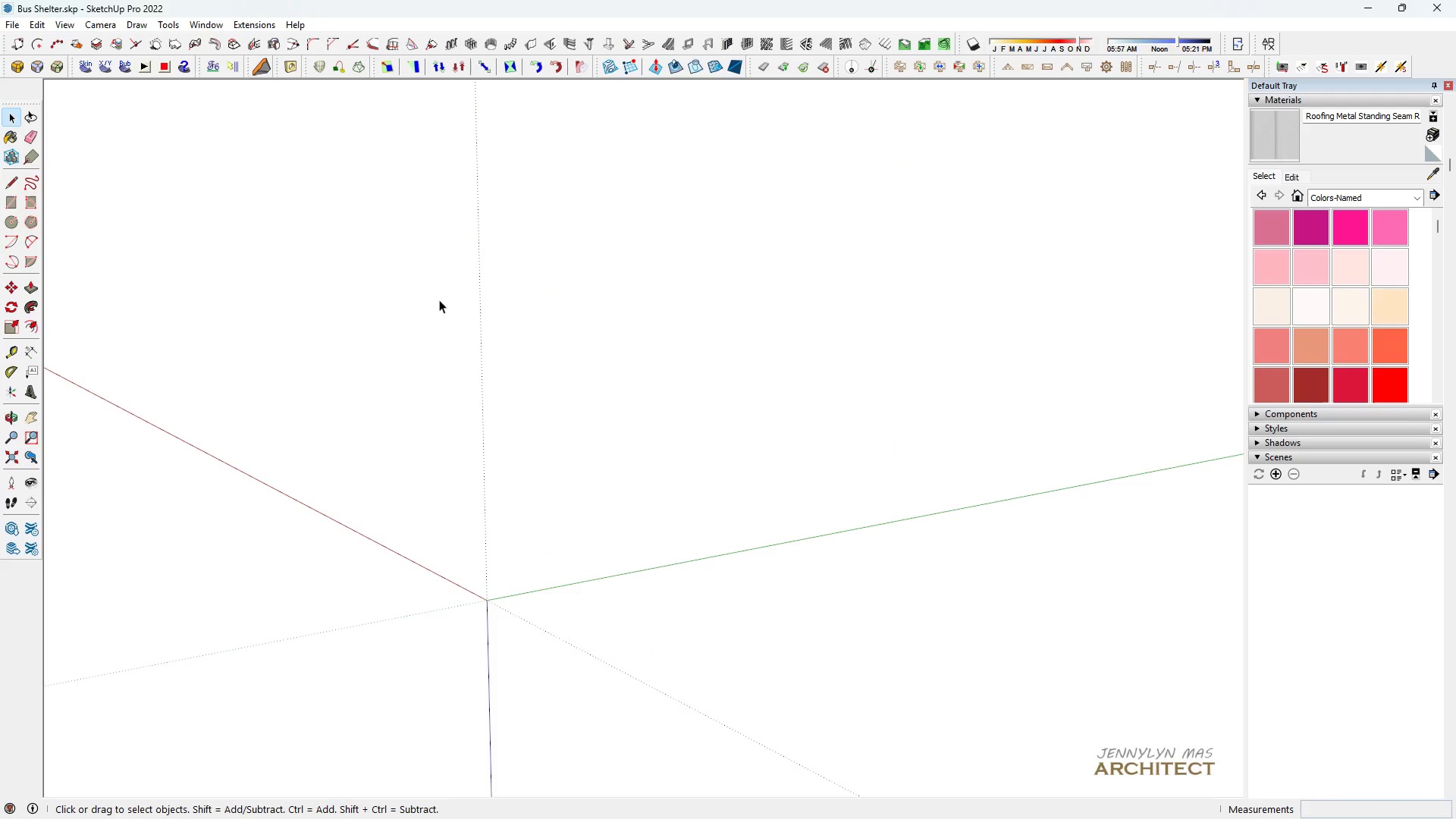 
key(Escape)
 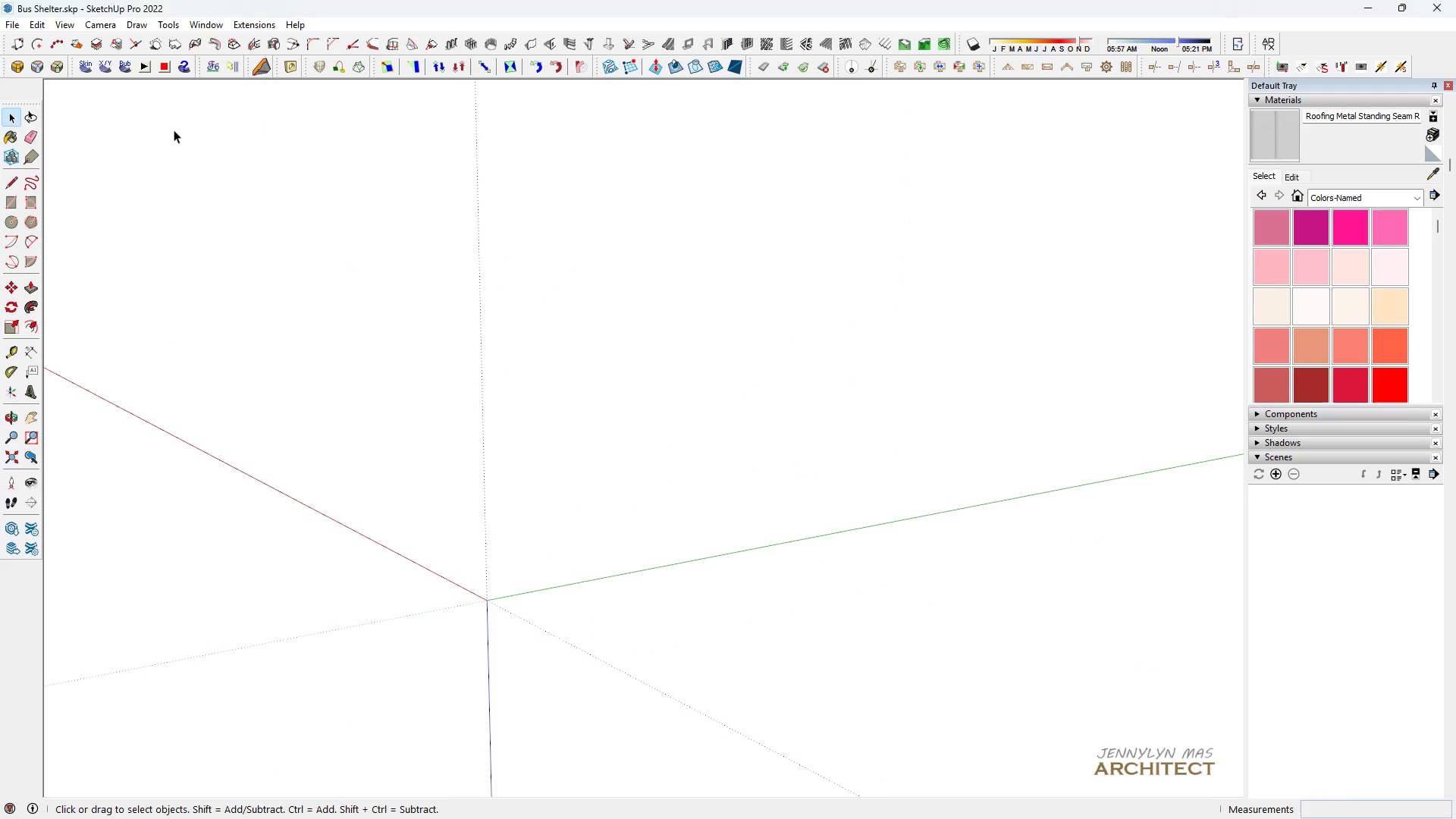 
key(Escape)
 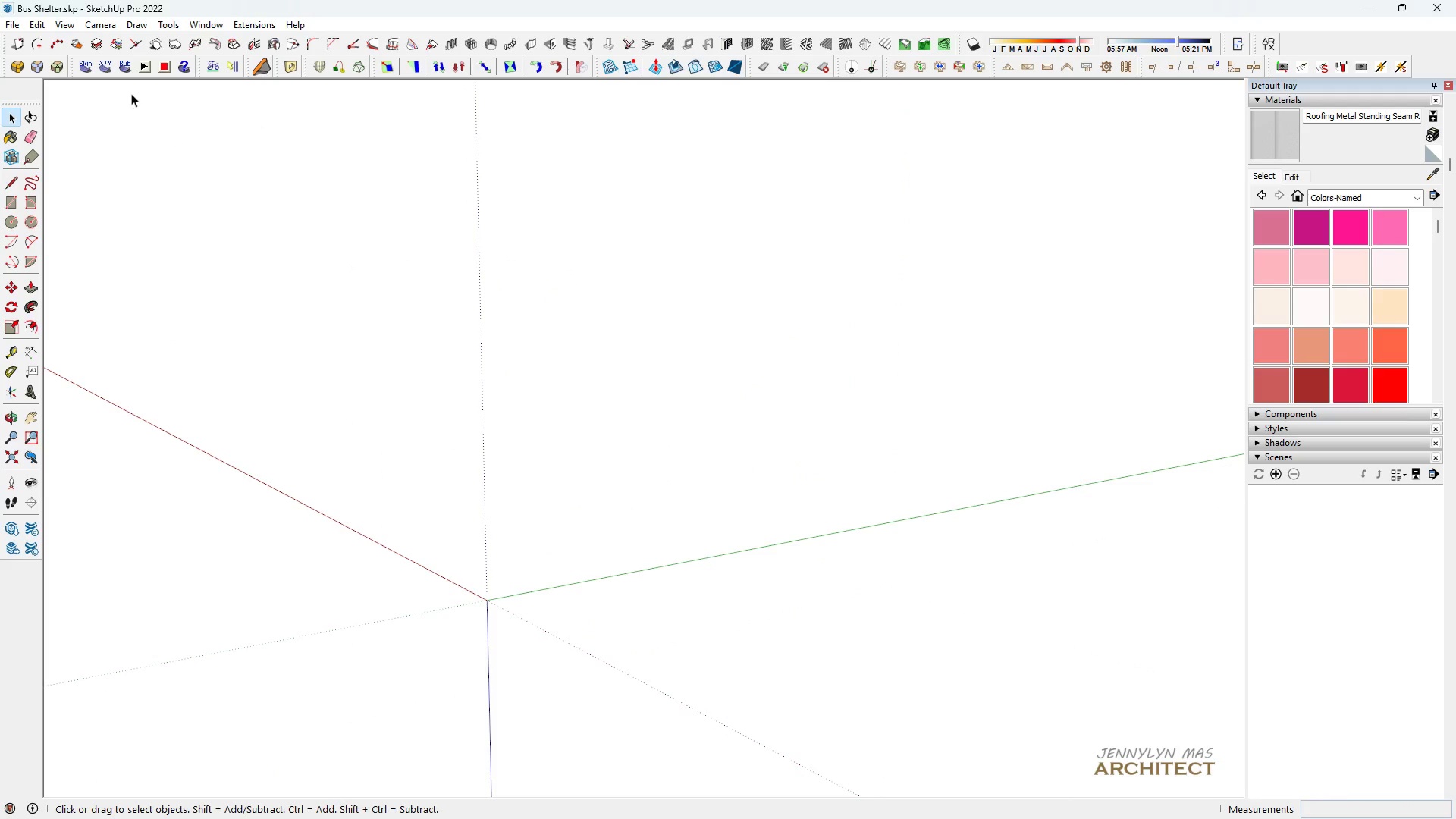 
key(Escape)
 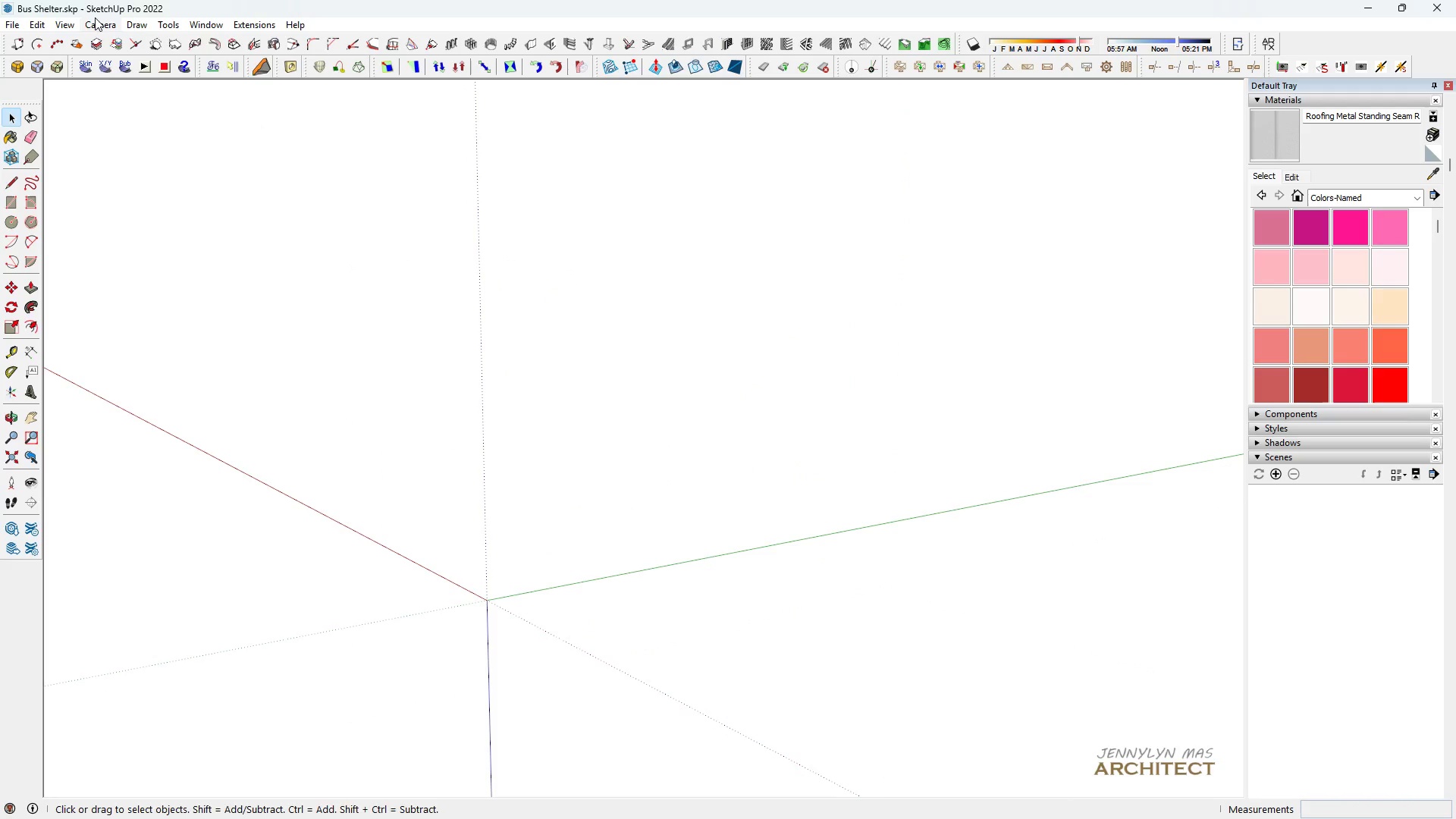 
left_click([96, 18])
 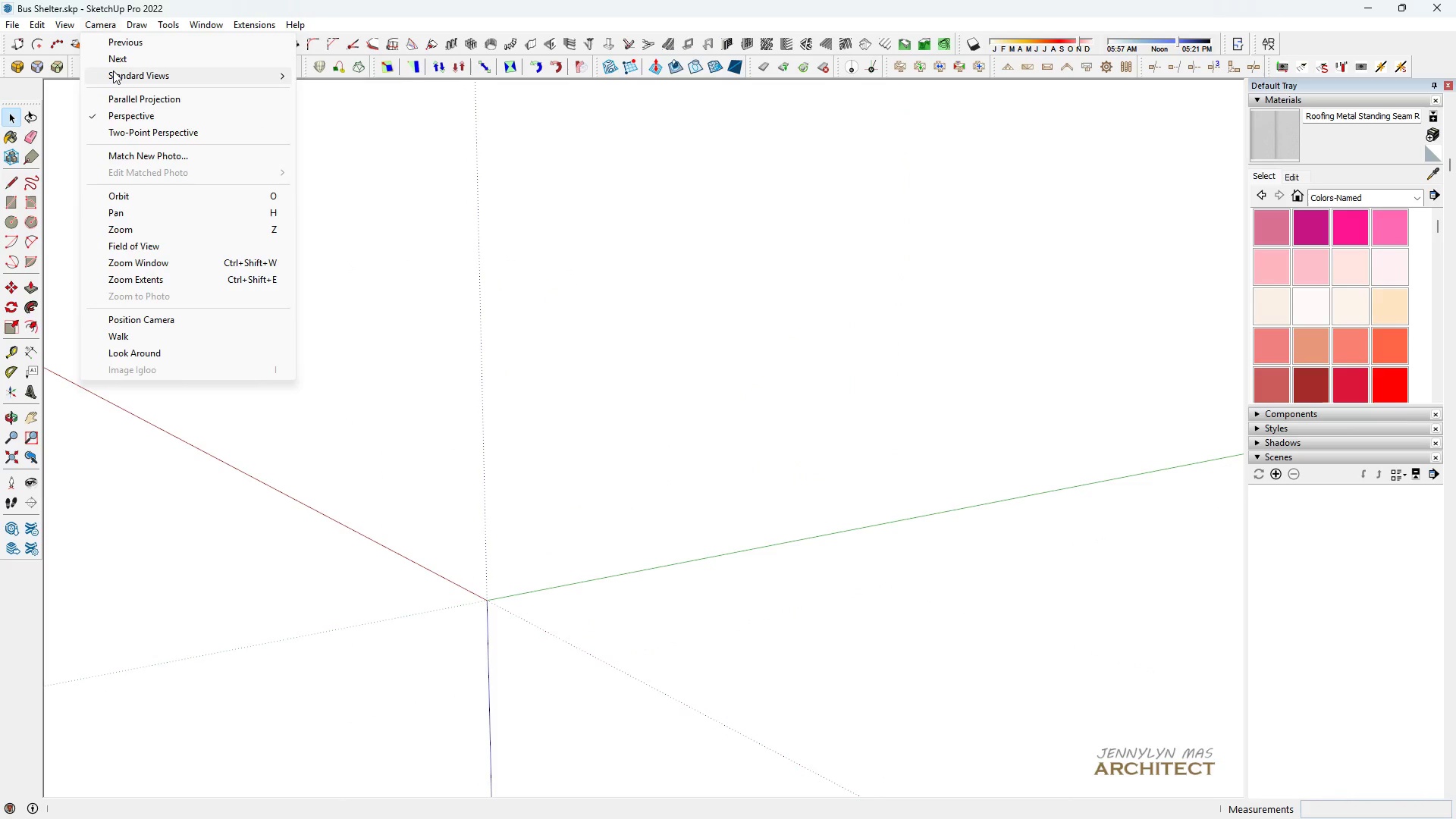 
left_click([113, 71])
 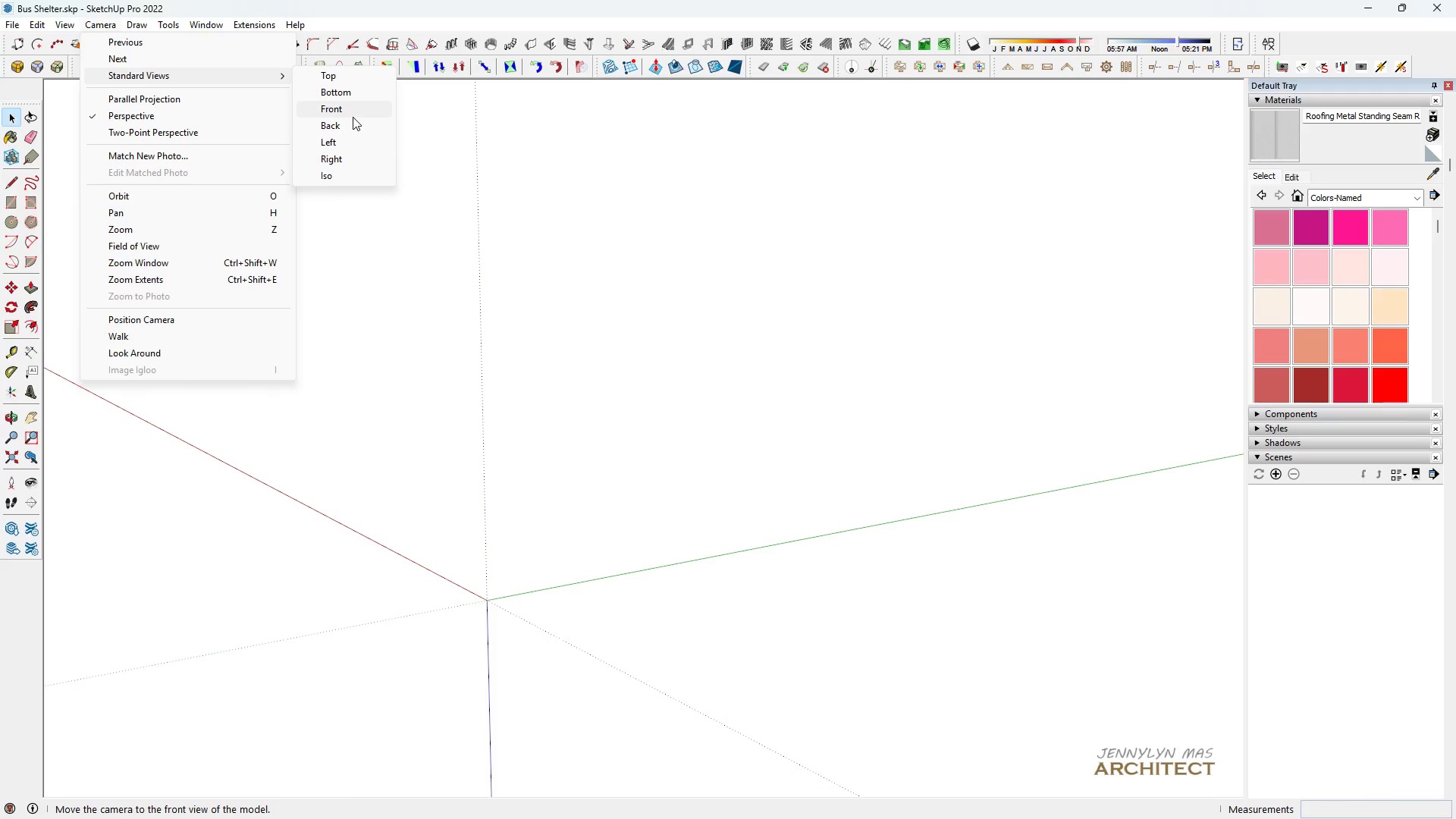 
left_click([353, 117])
 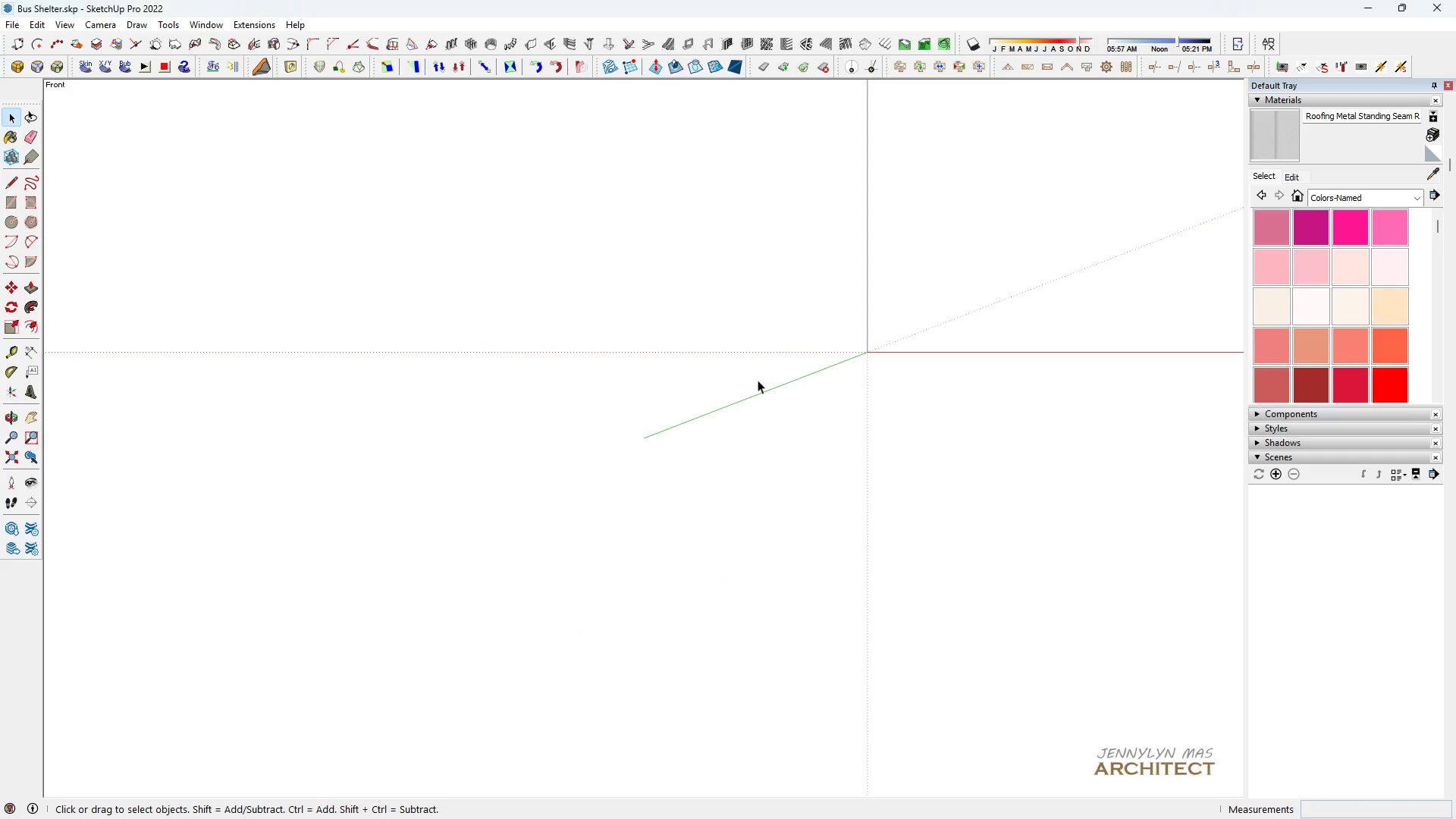 
scroll: coordinate [870, 322], scroll_direction: up, amount: 8.0
 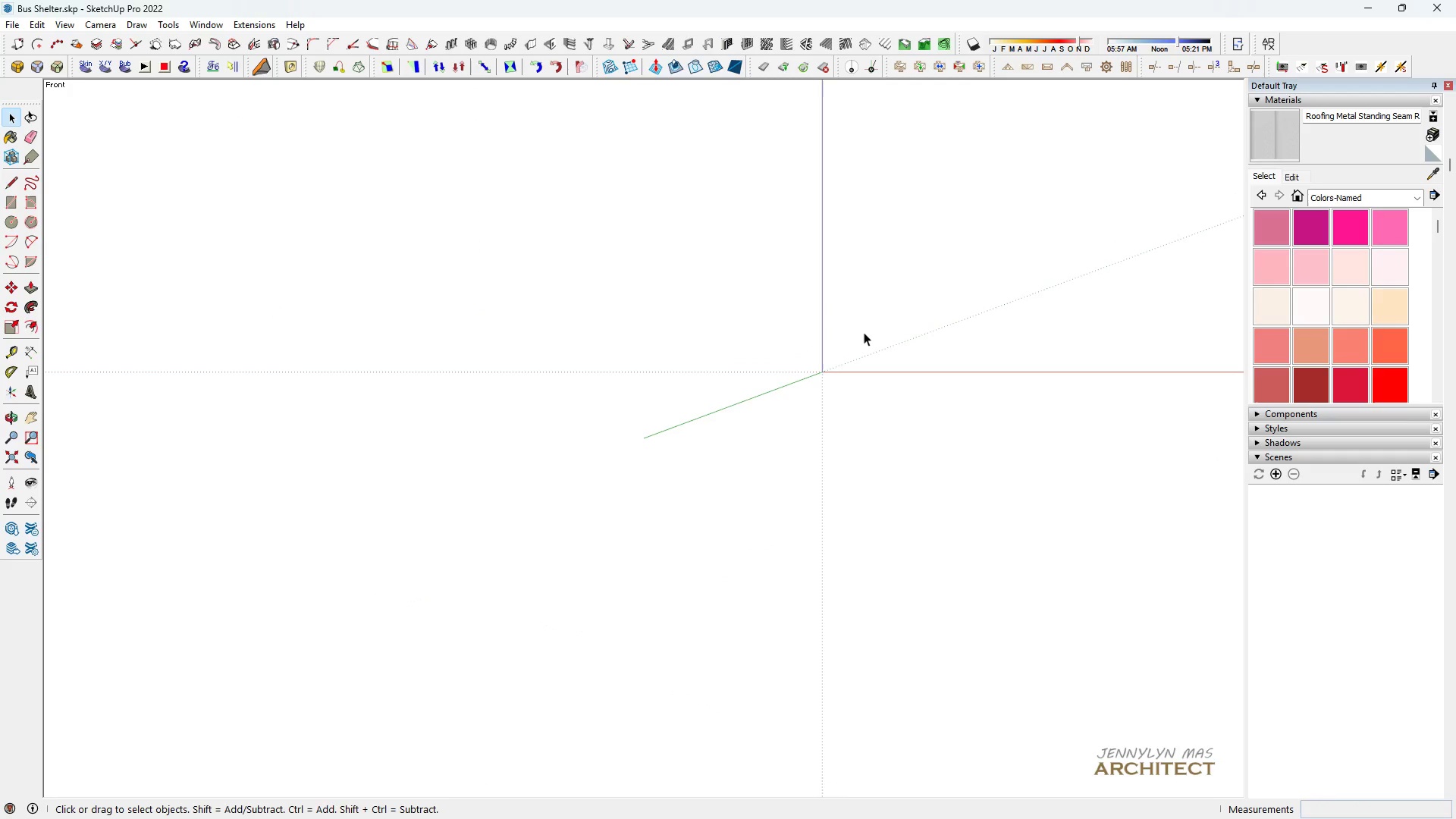 
key(Control+V)
 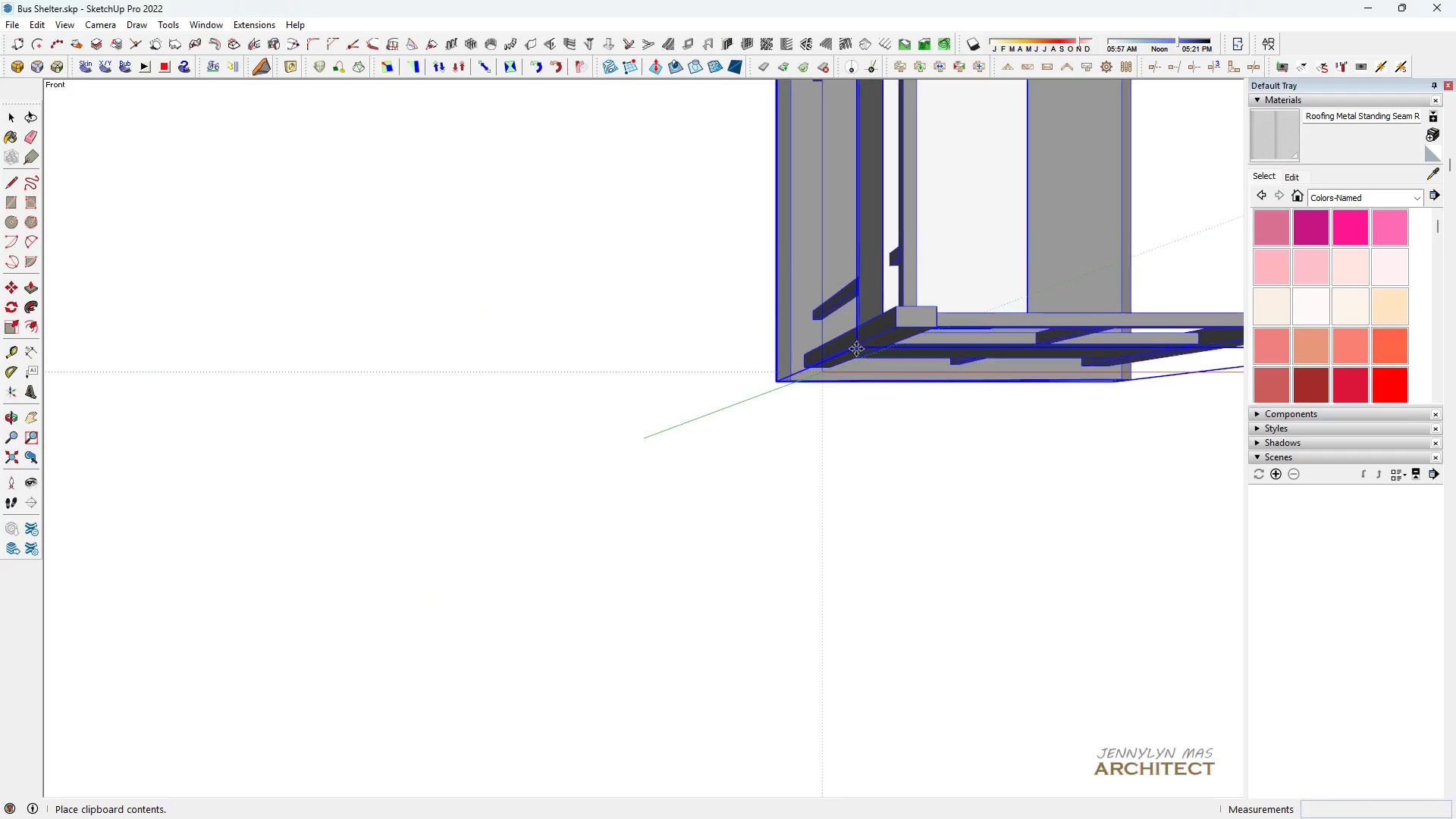 
scroll: coordinate [852, 355], scroll_direction: up, amount: 2.0
 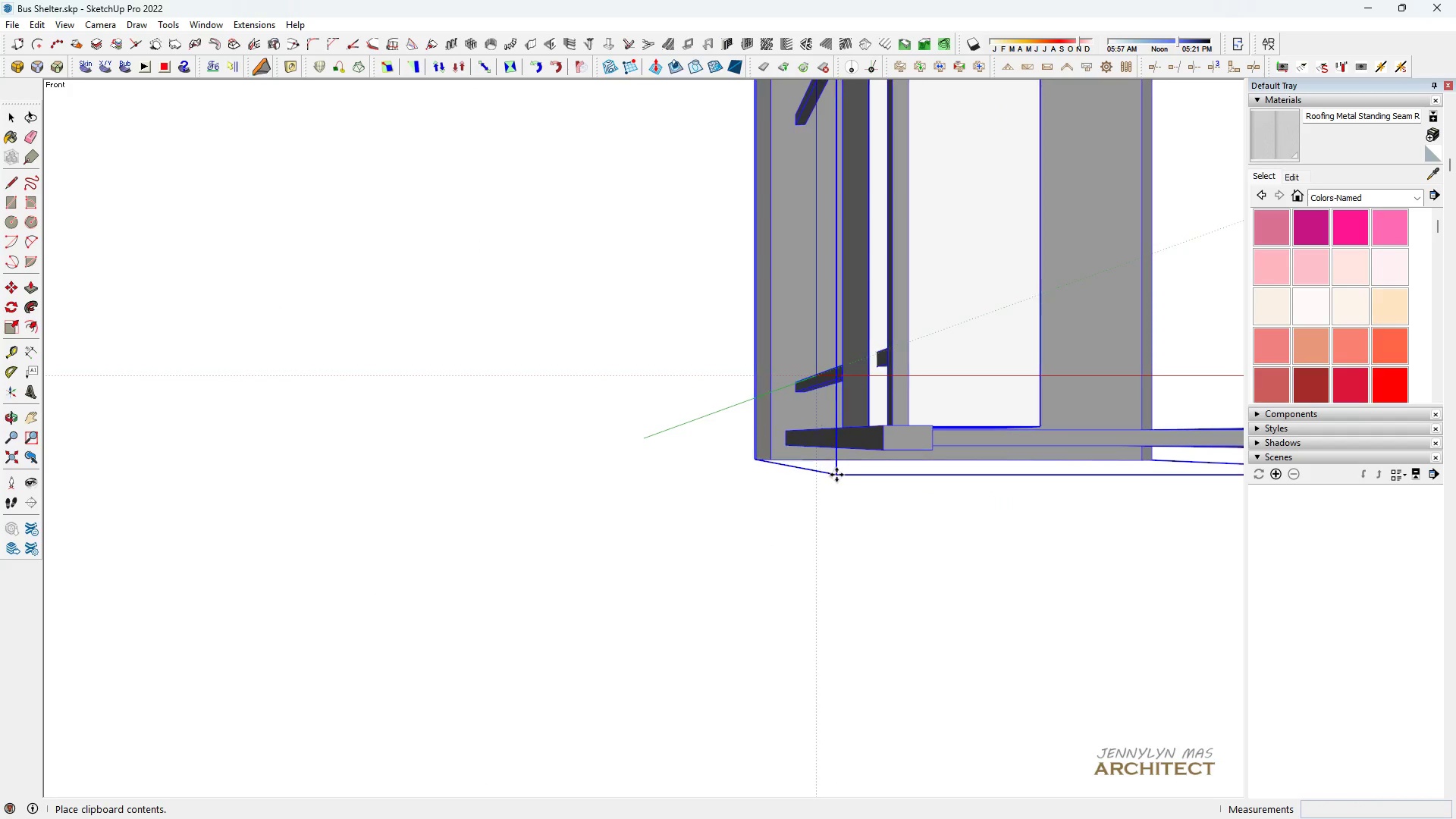 
key(Space)
 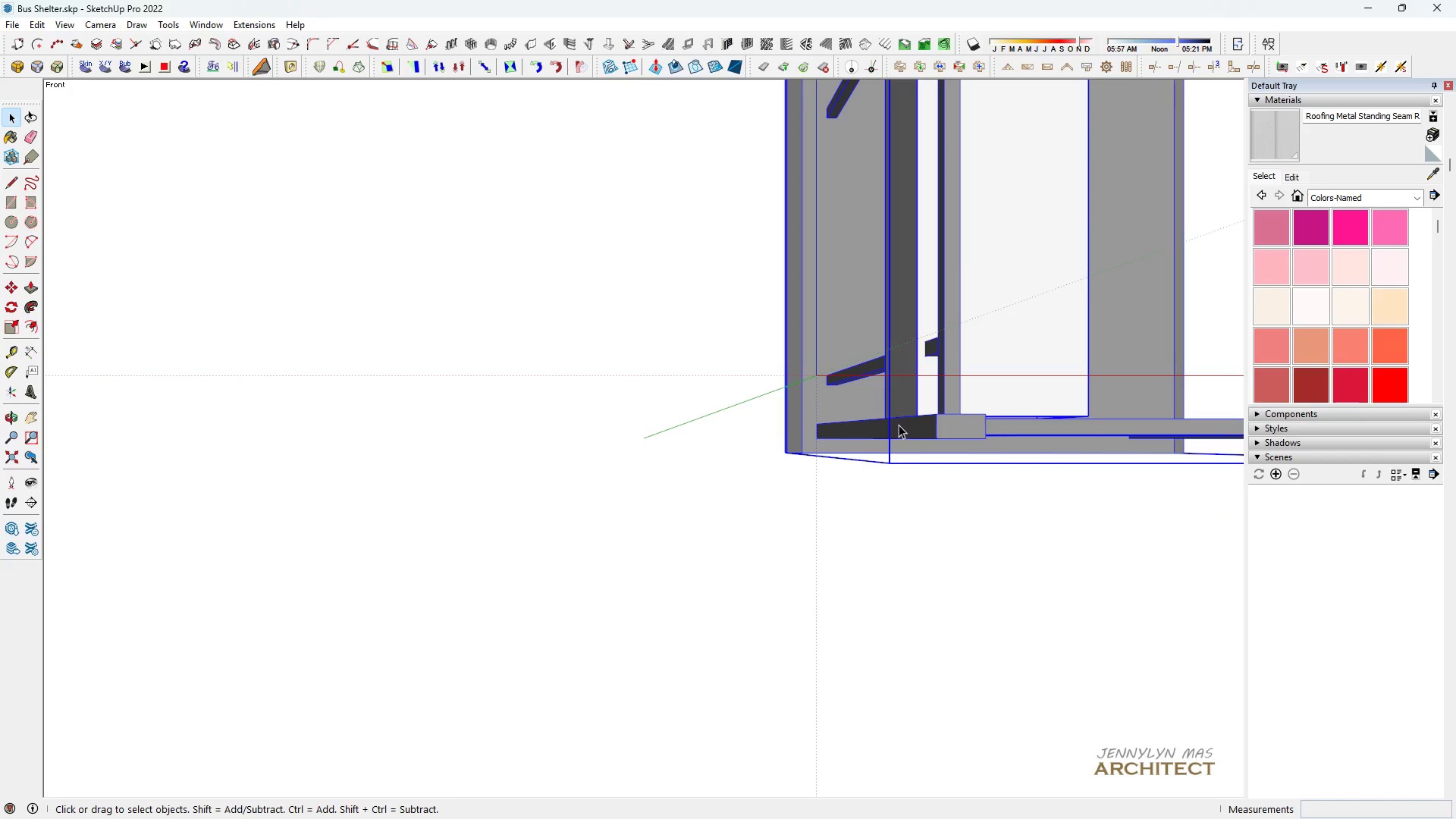 
right_click([899, 425])
 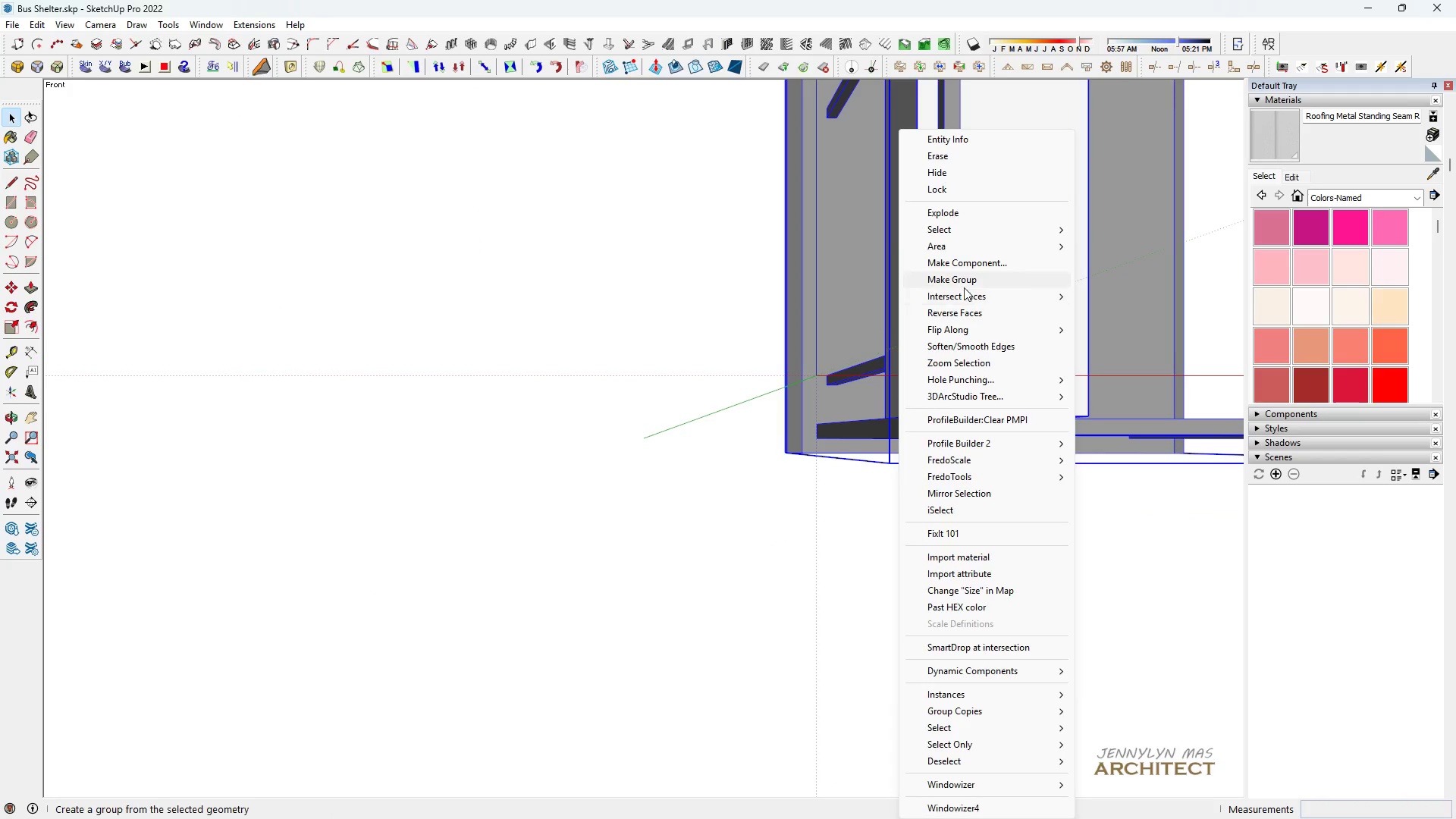 
left_click([964, 281])
 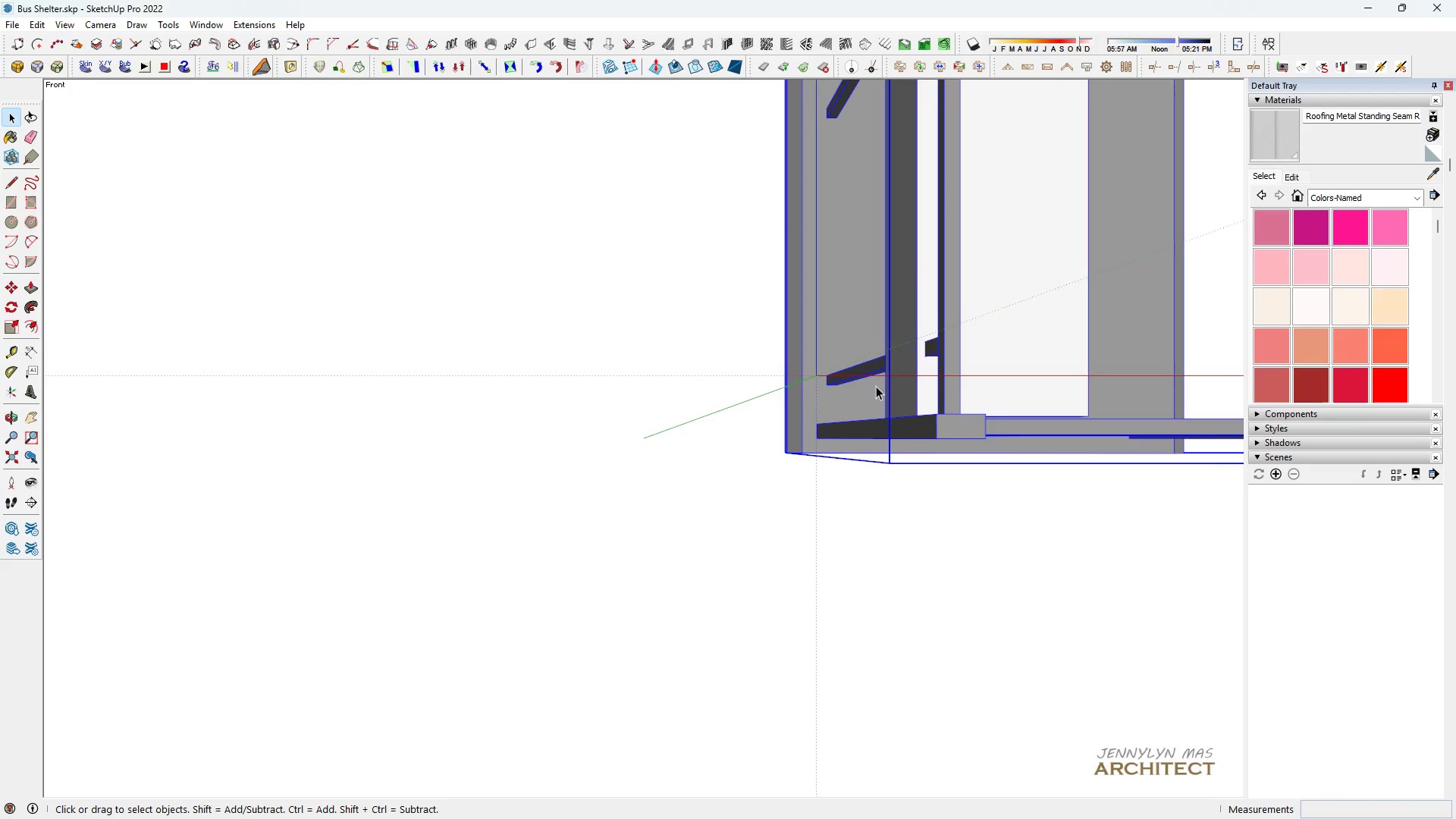 
scroll: coordinate [801, 444], scroll_direction: up, amount: 6.0
 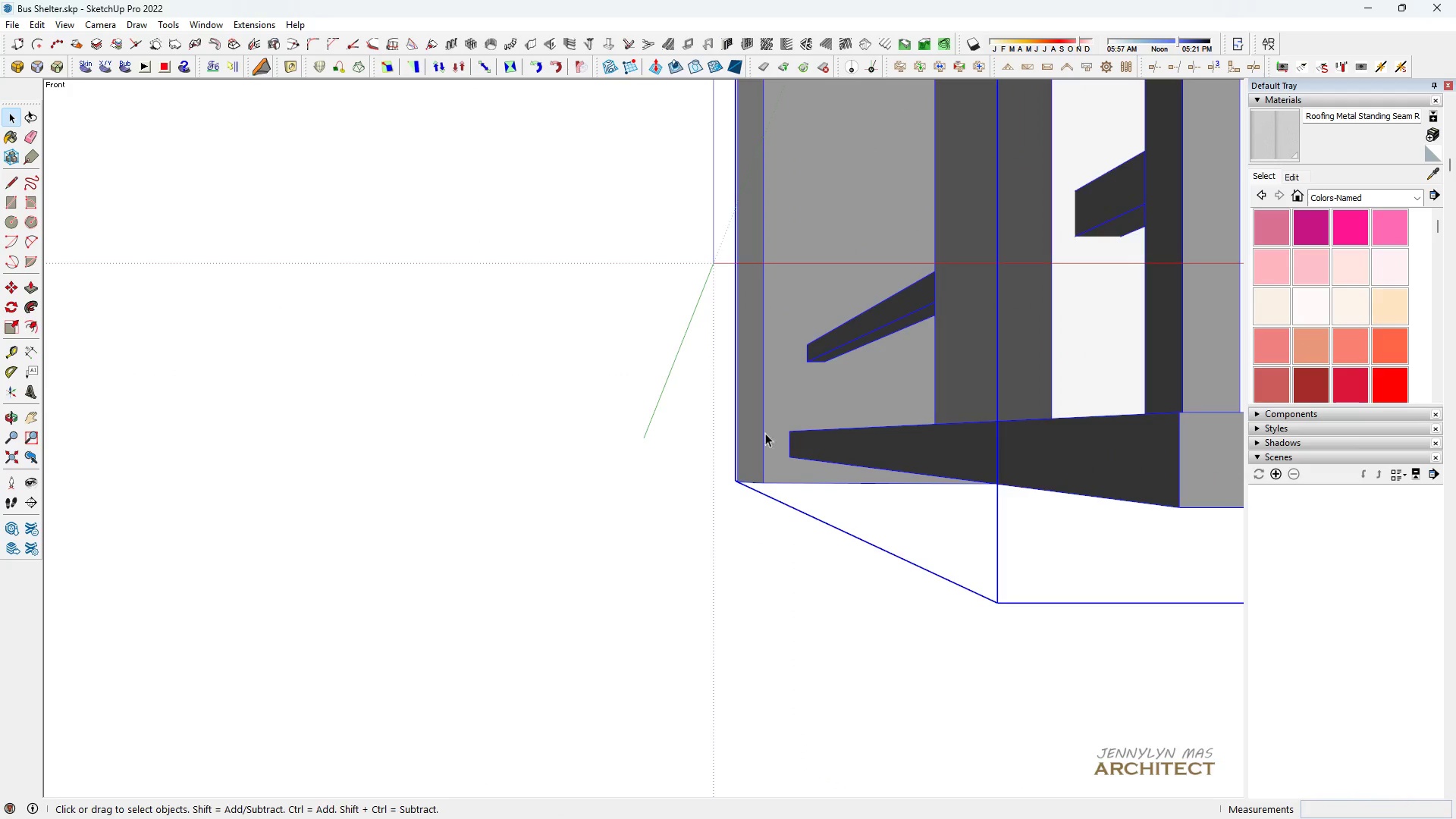 
key(Q)
 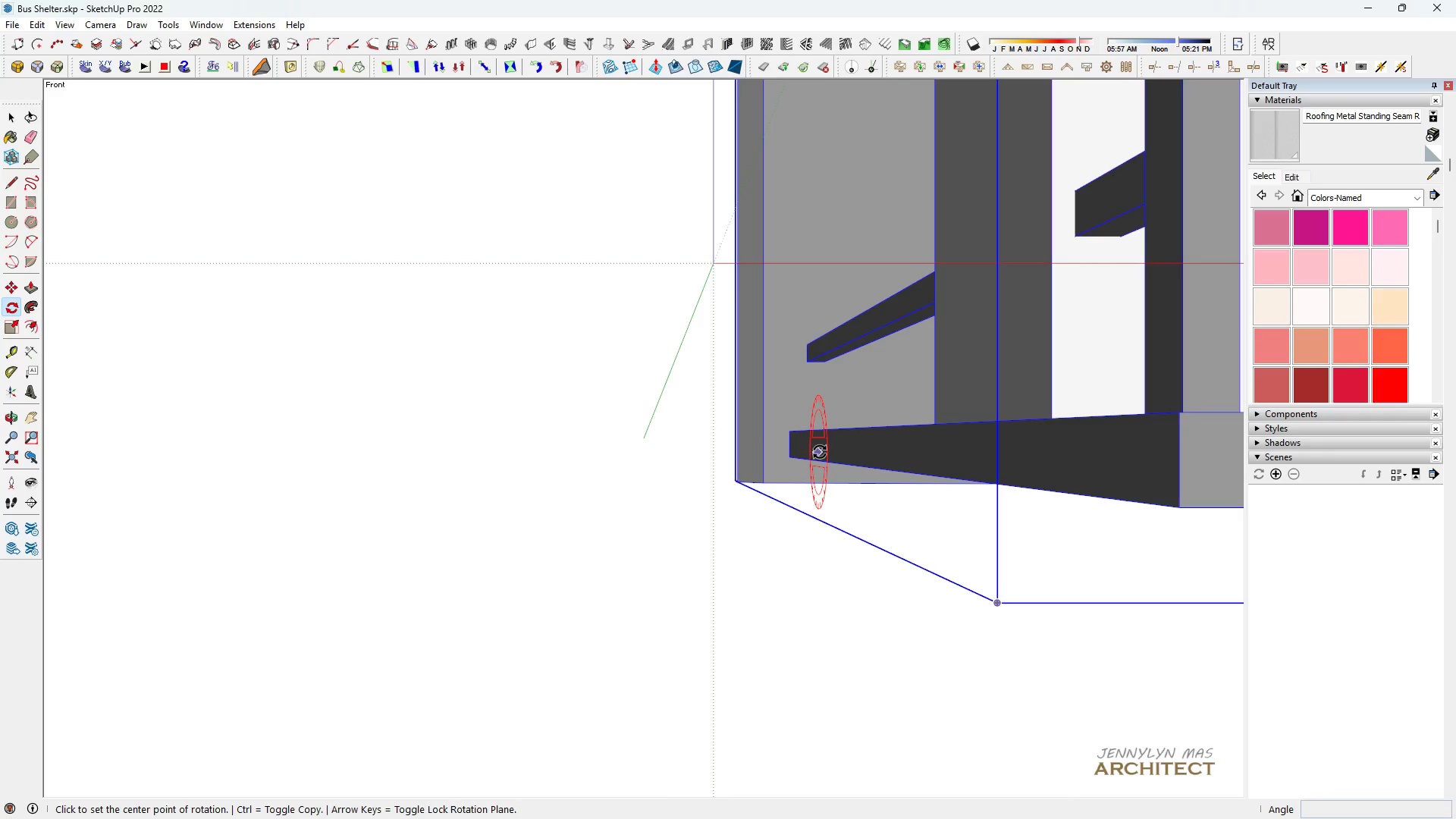 
double_click([859, 465])
 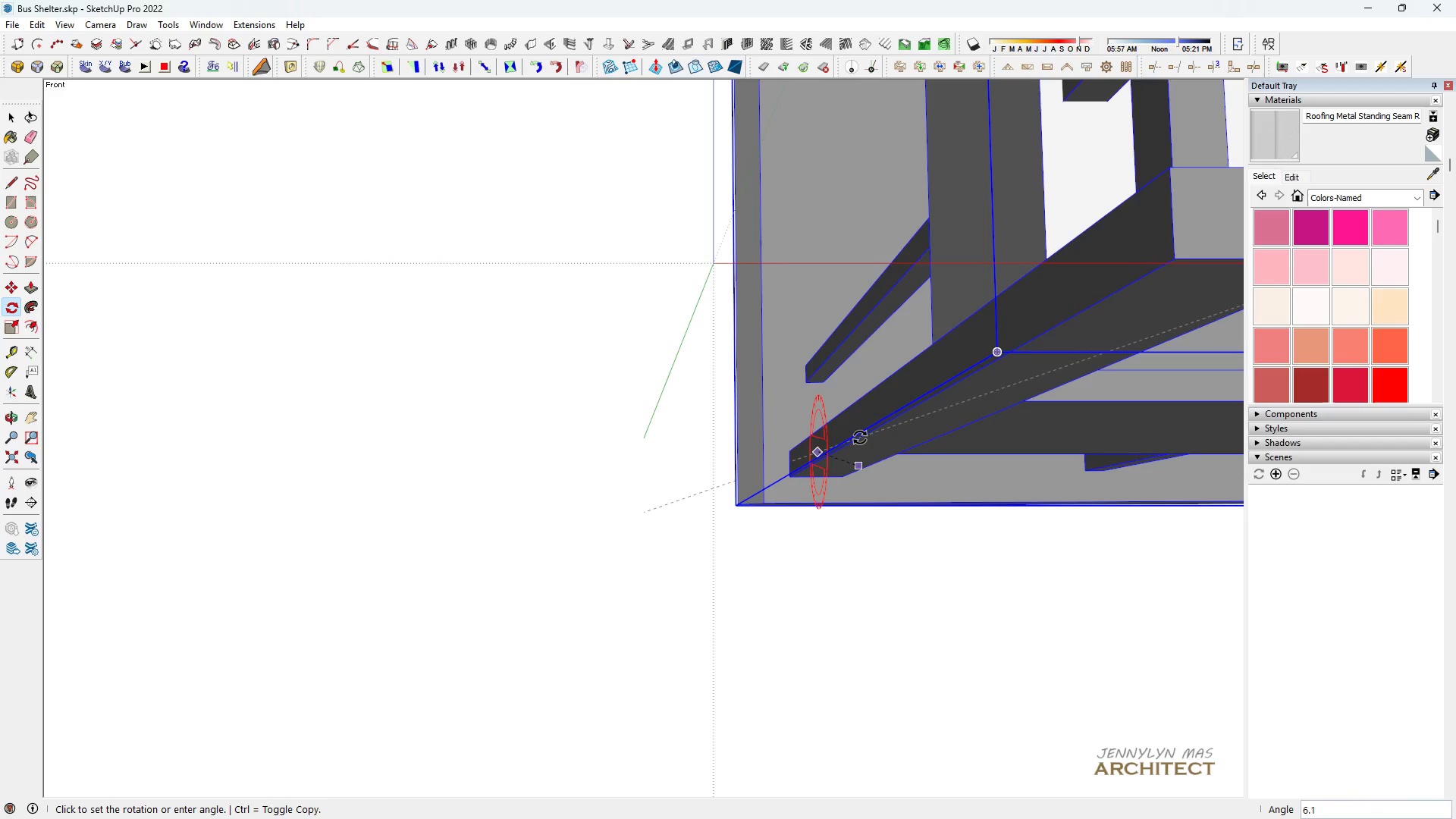 
type(90)
 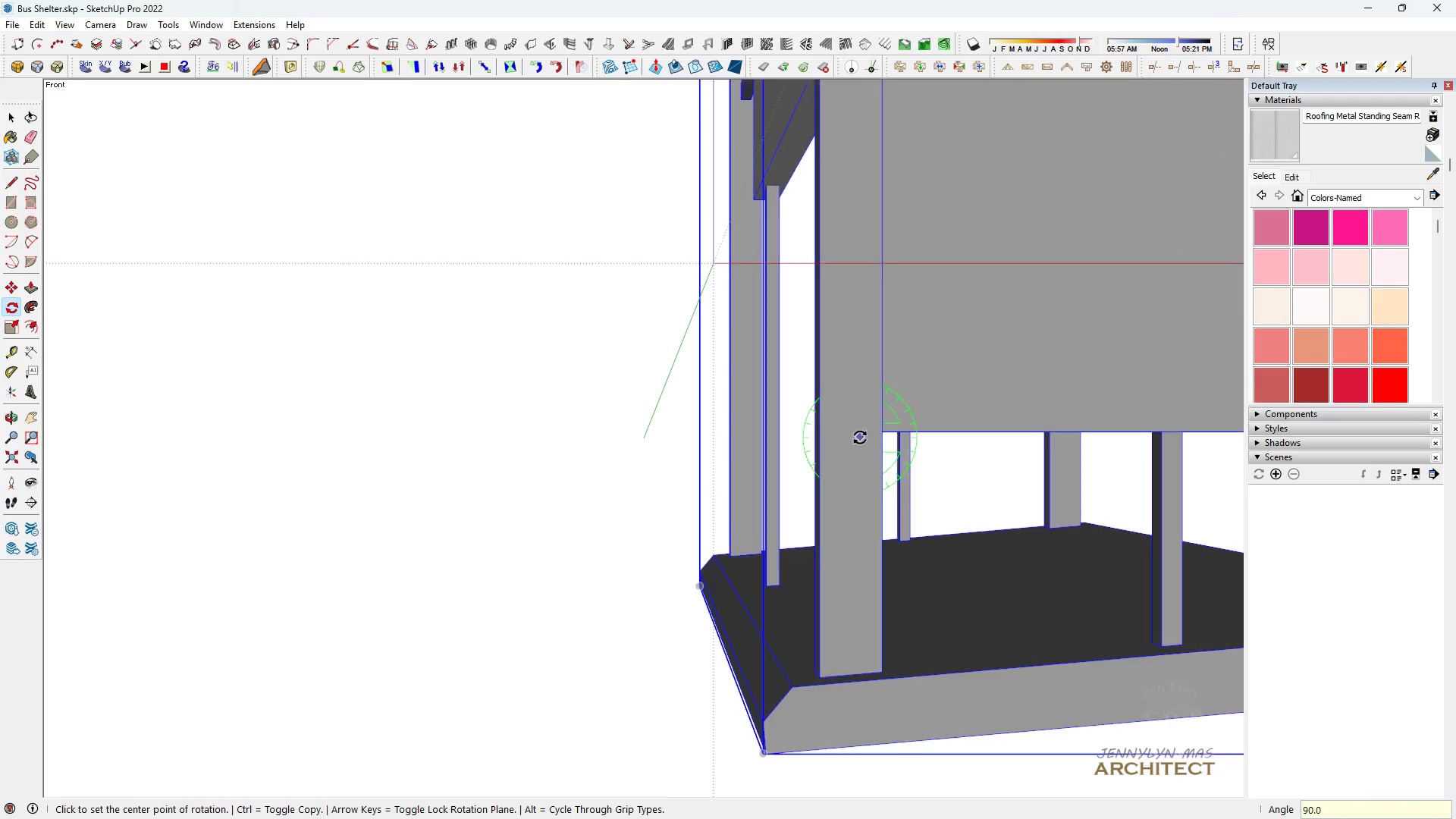 
key(Enter)
 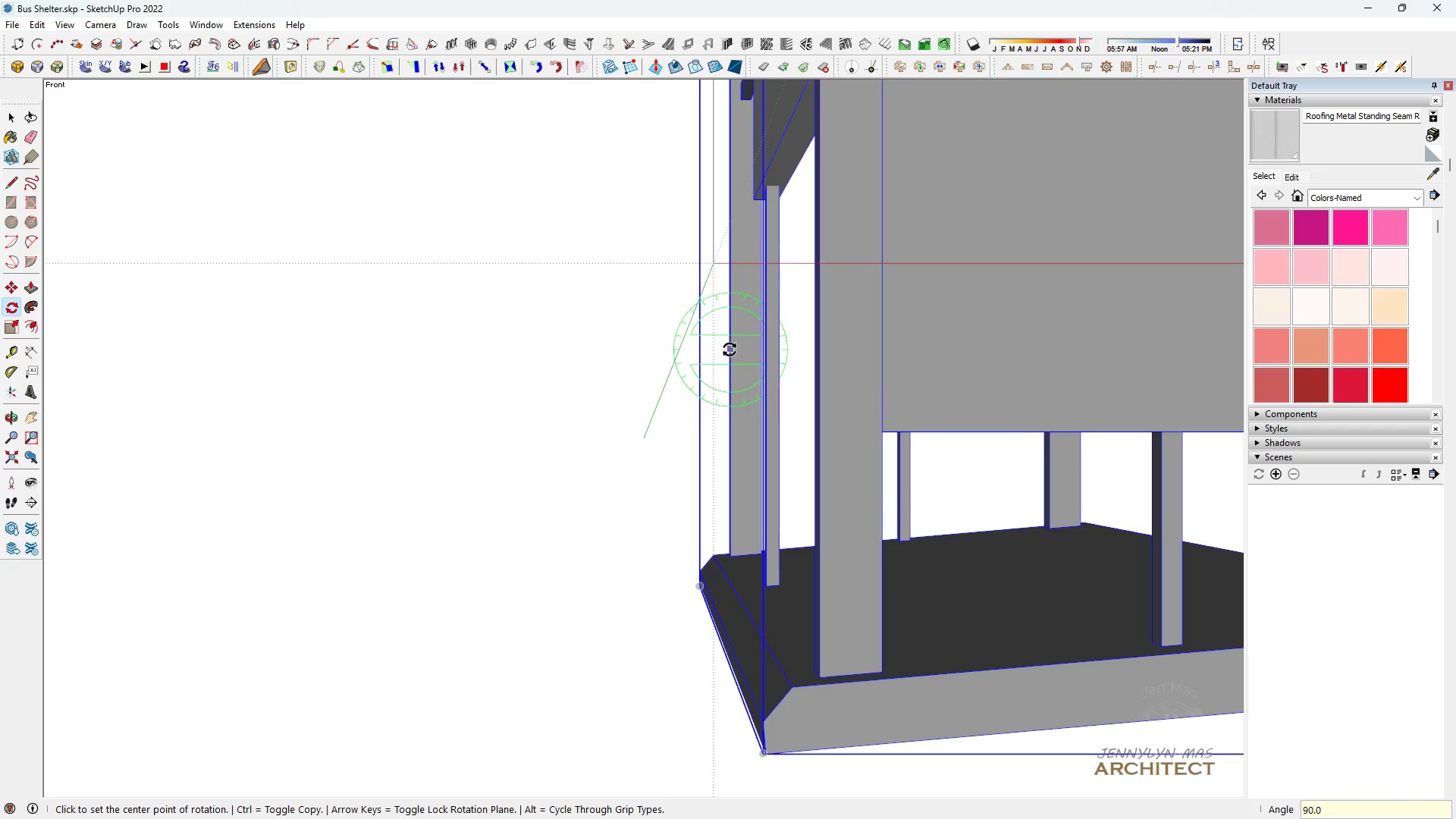 
scroll: coordinate [734, 445], scroll_direction: down, amount: 7.0
 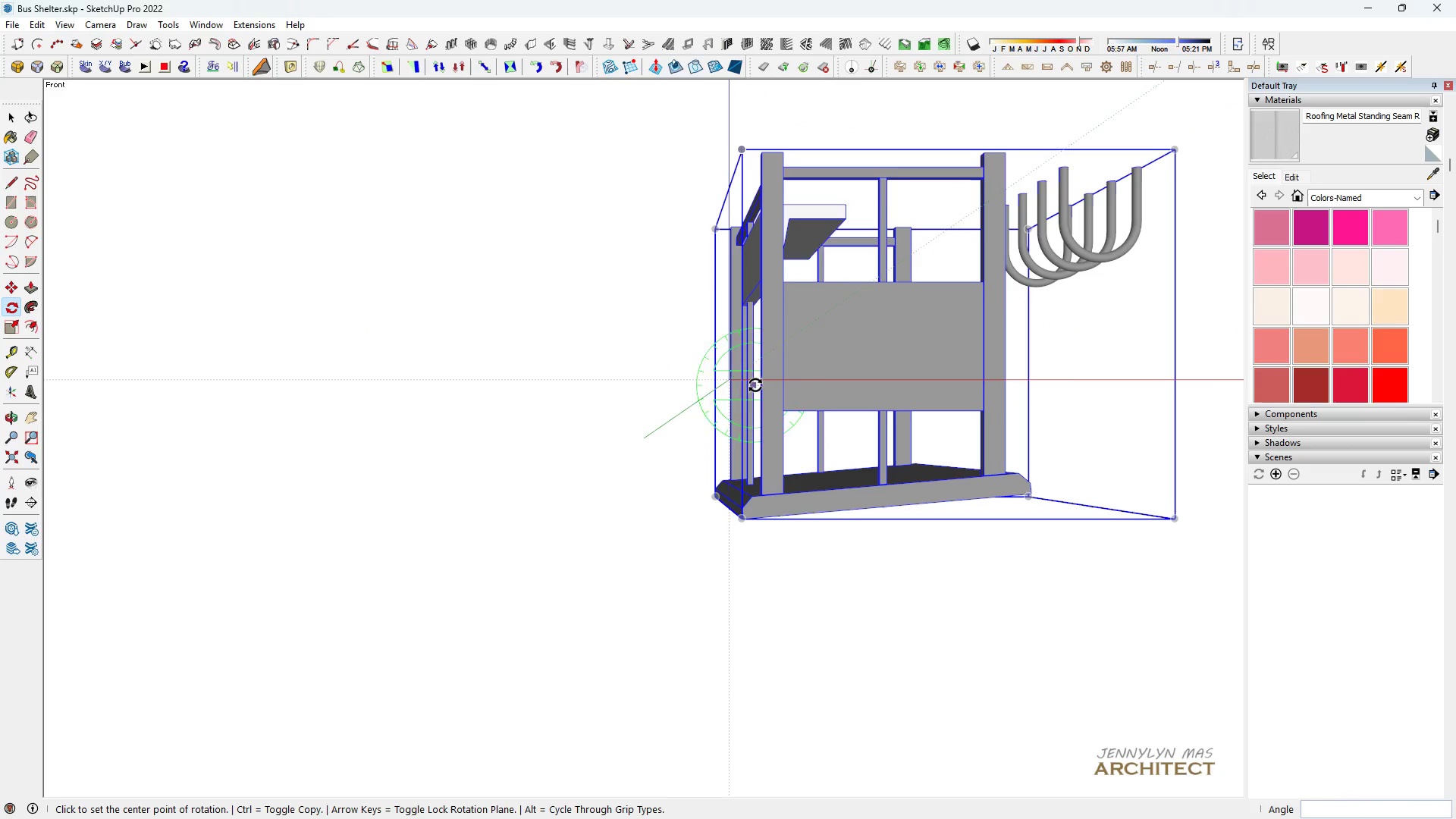 
scroll: coordinate [1119, 554], scroll_direction: up, amount: 10.0
 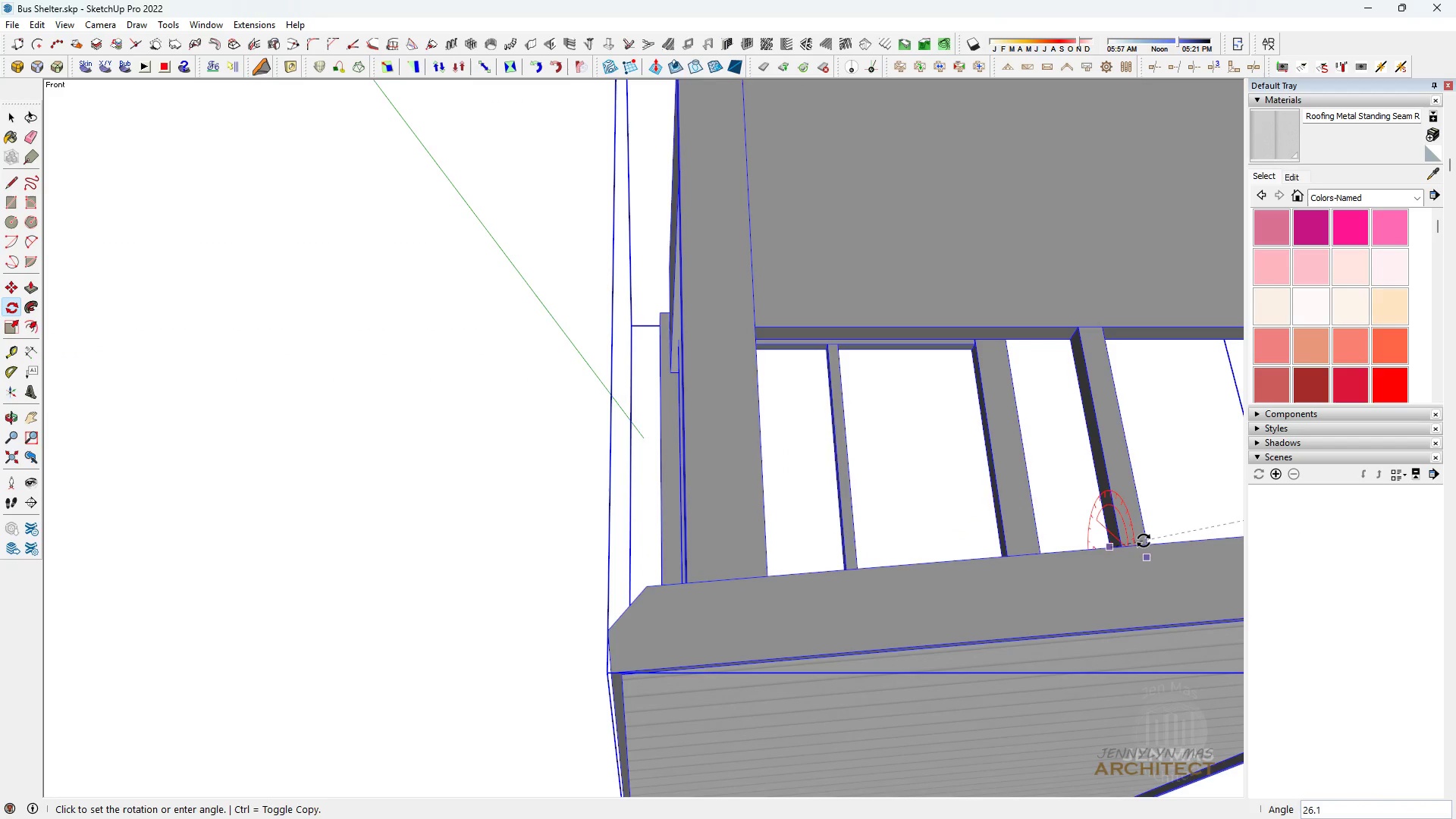 
type(180)
 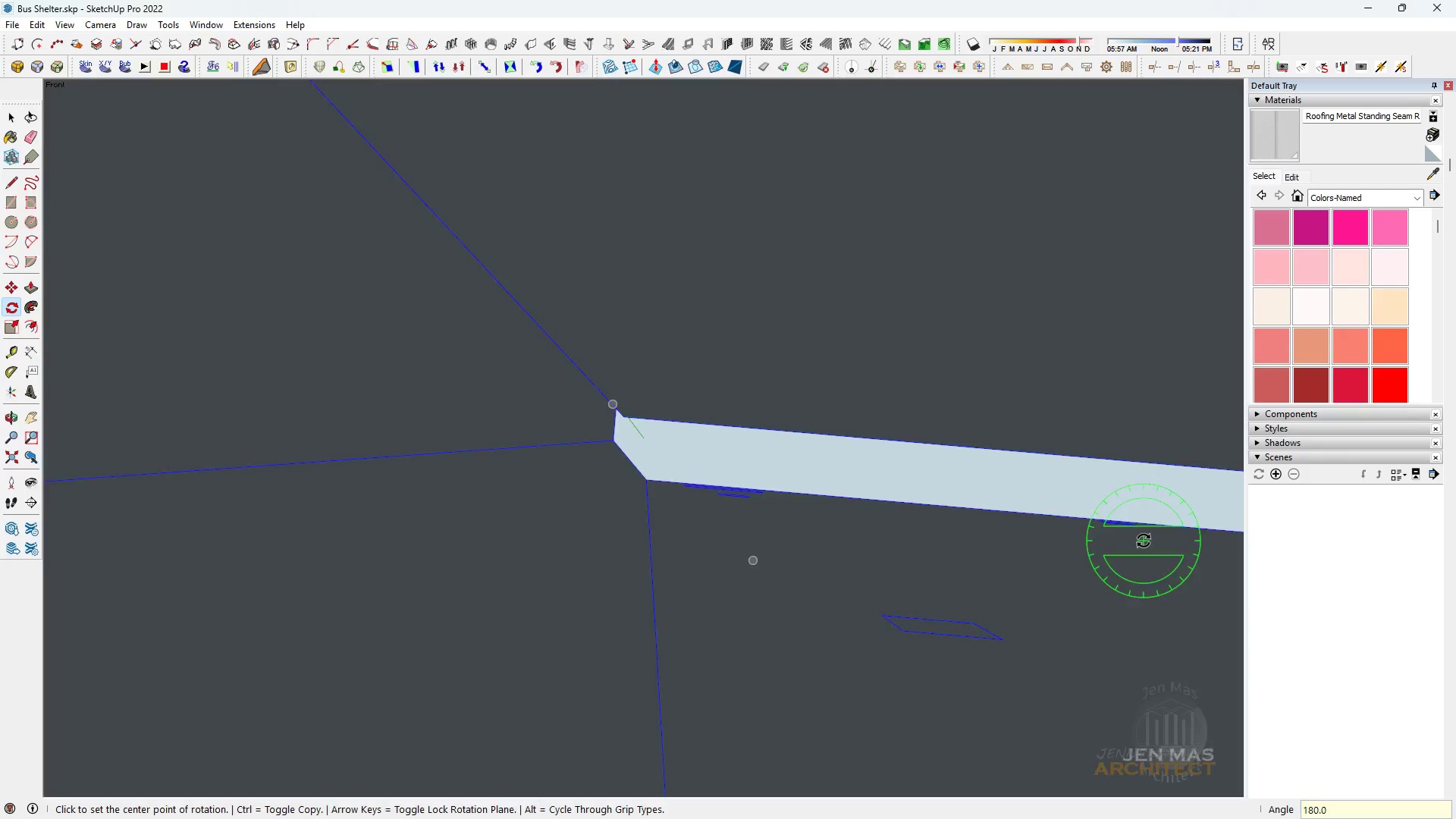 
key(Enter)
 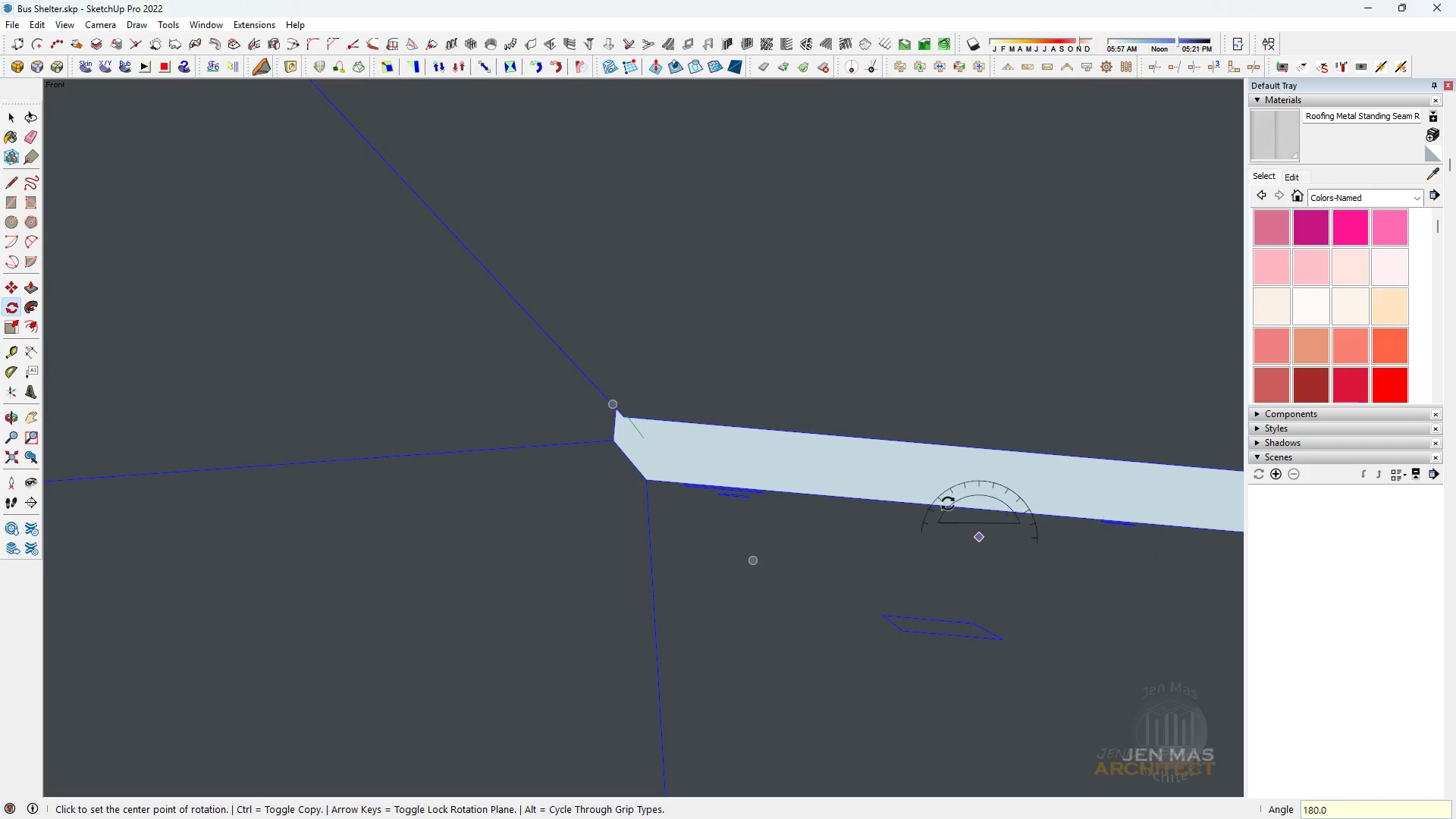 
scroll: coordinate [814, 394], scroll_direction: down, amount: 22.0
 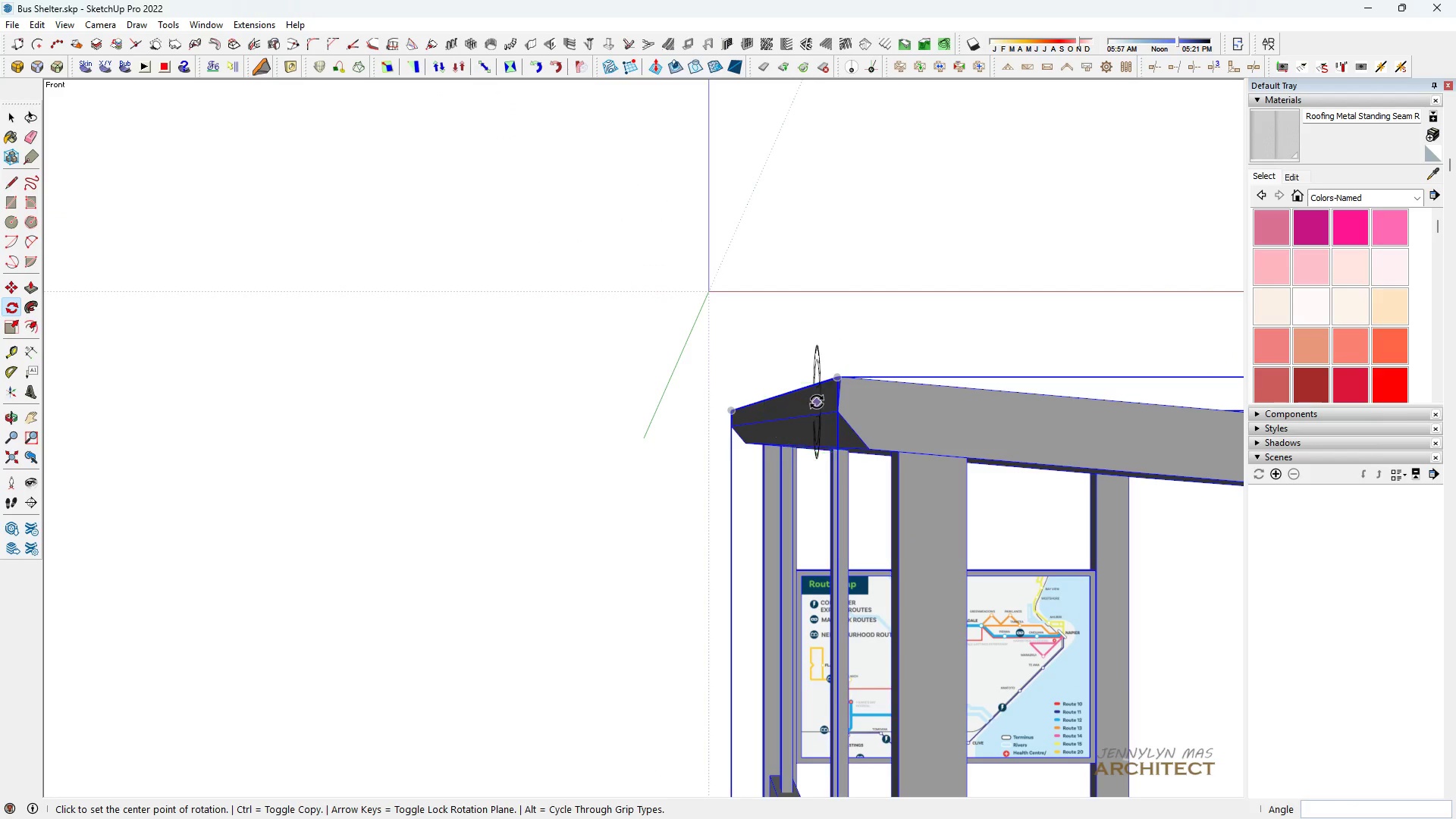 
scroll: coordinate [818, 405], scroll_direction: up, amount: 3.0
 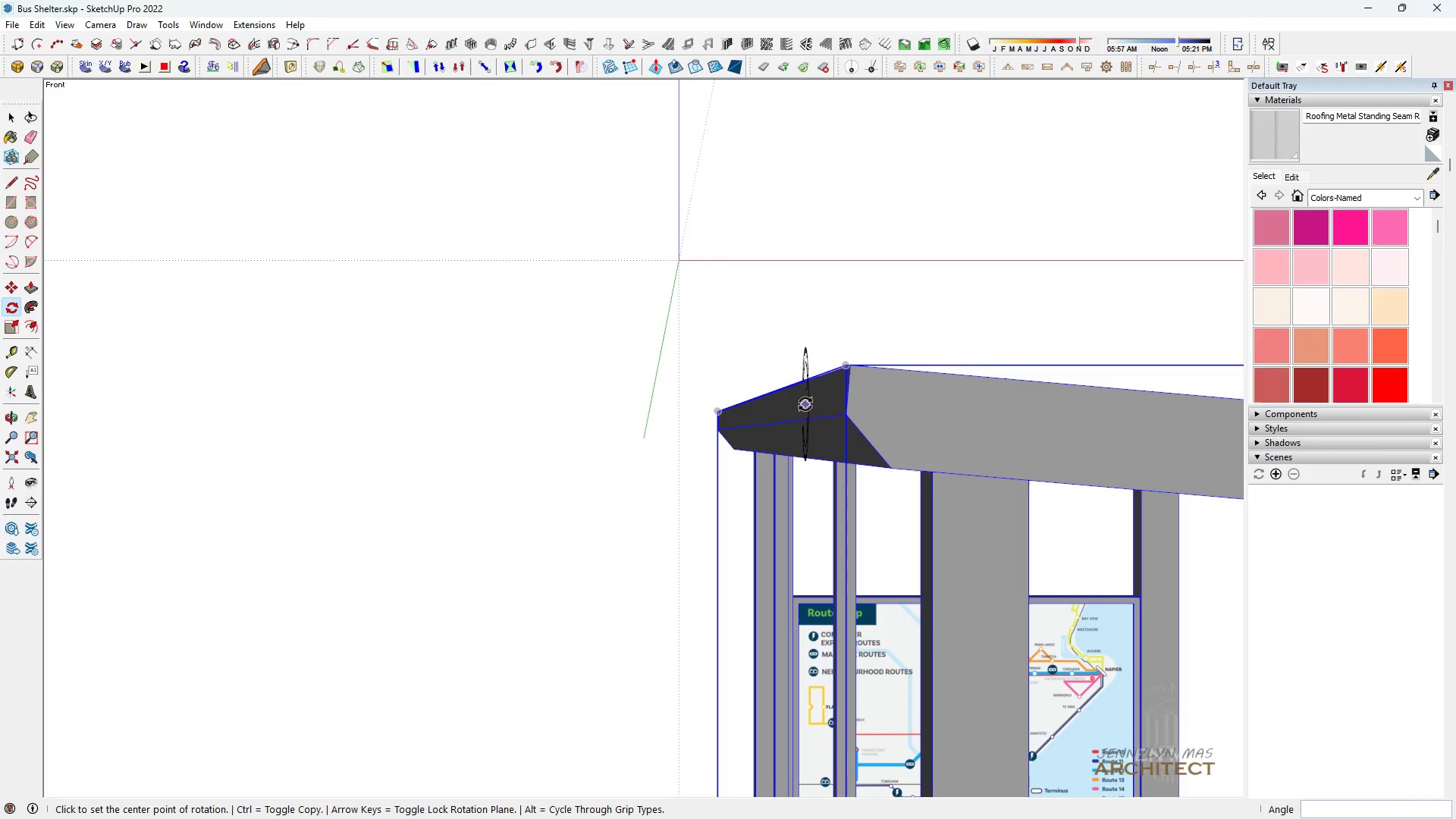 
left_click([805, 404])
 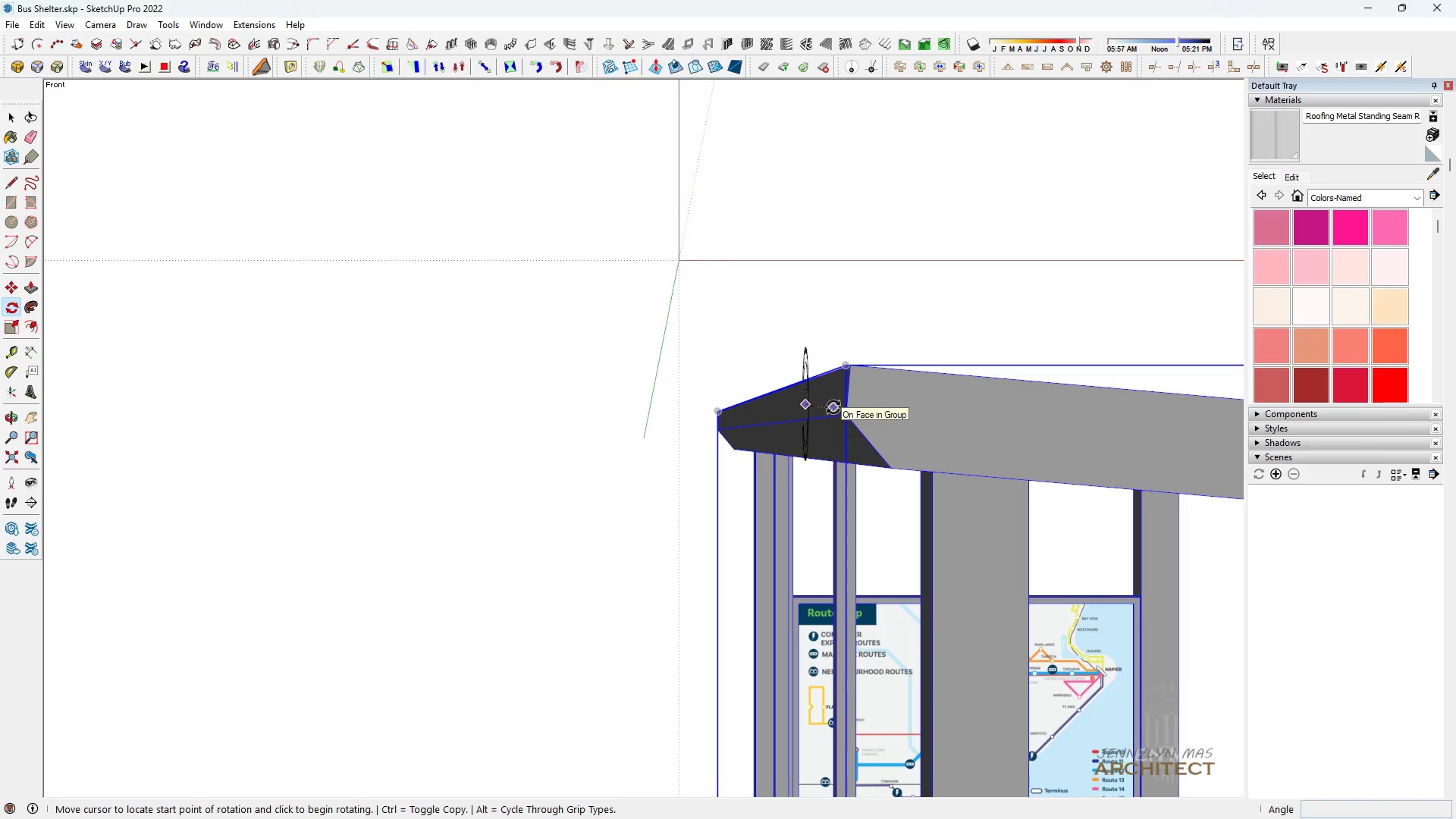 
key(Space)
 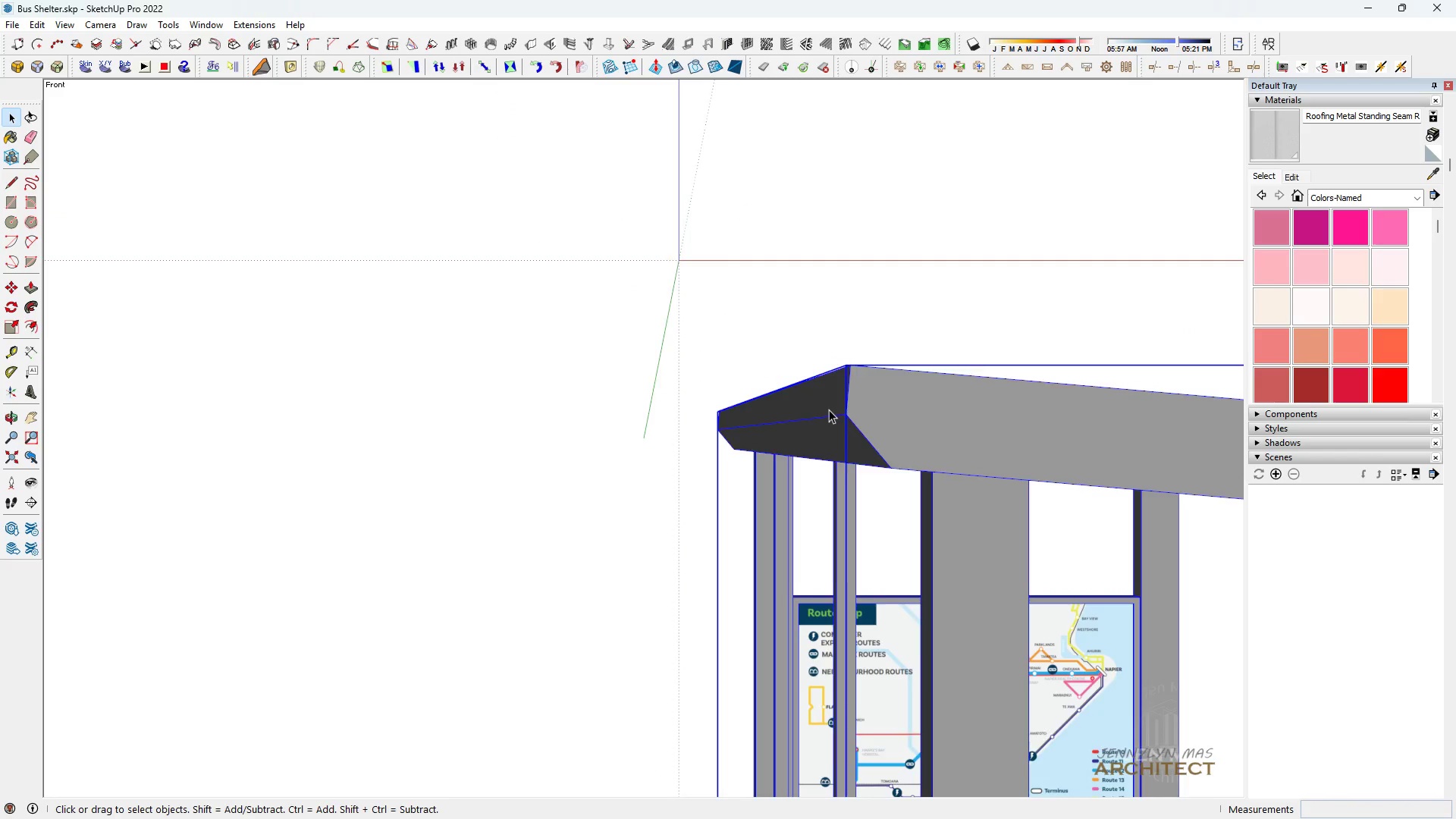 
scroll: coordinate [775, 399], scroll_direction: down, amount: 7.0
 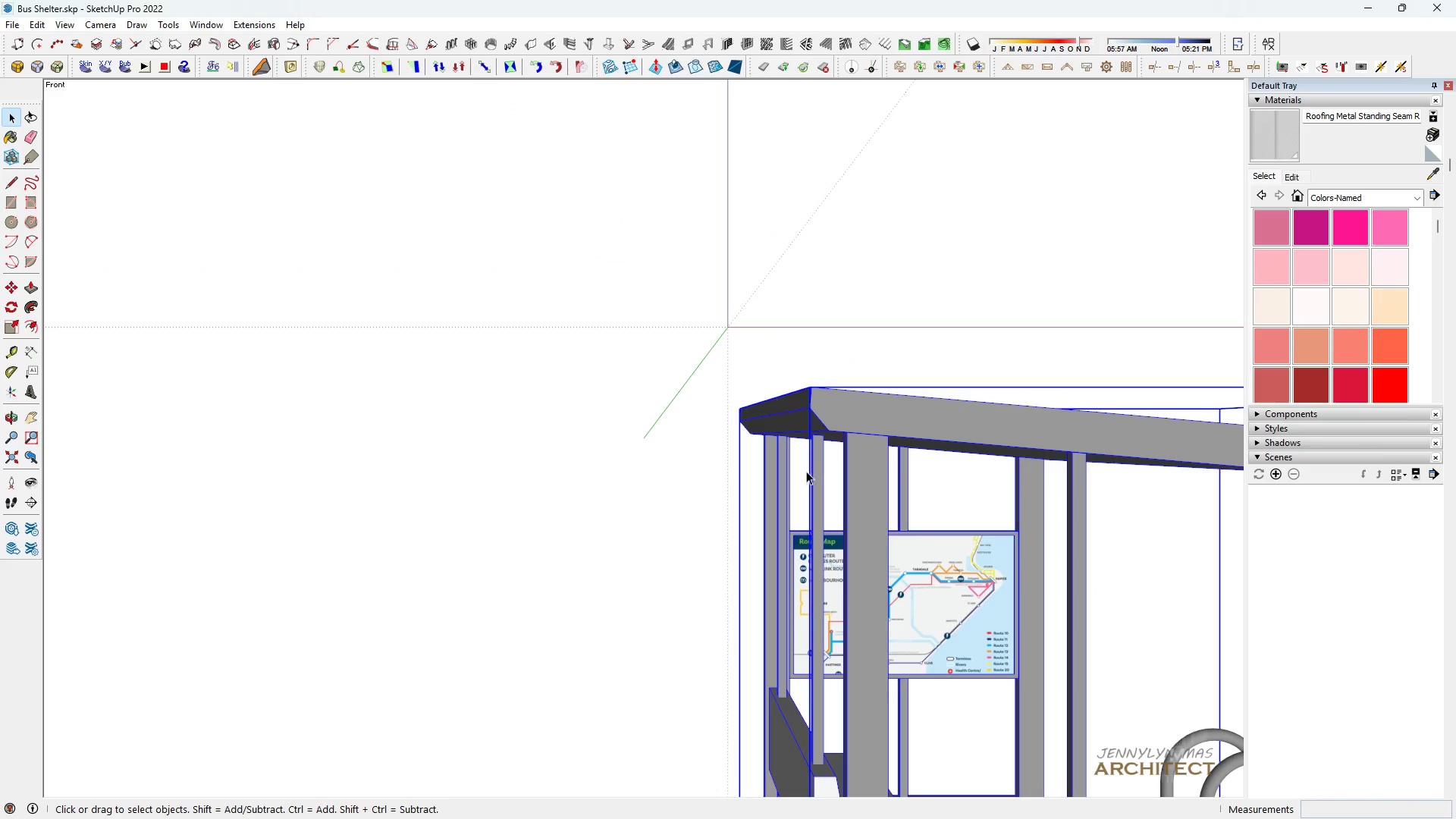 
key(Q)
 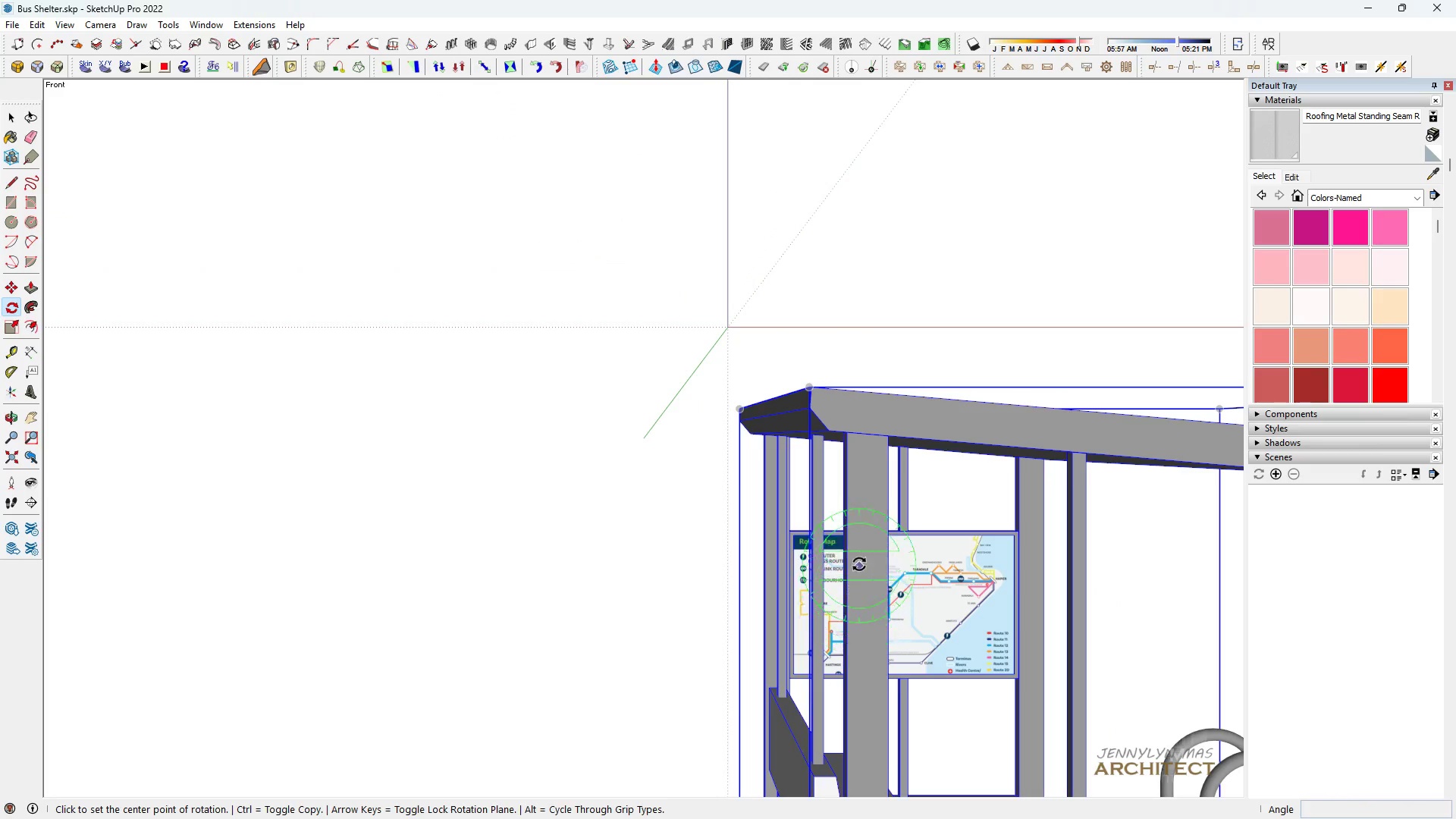 
scroll: coordinate [841, 528], scroll_direction: up, amount: 15.0
 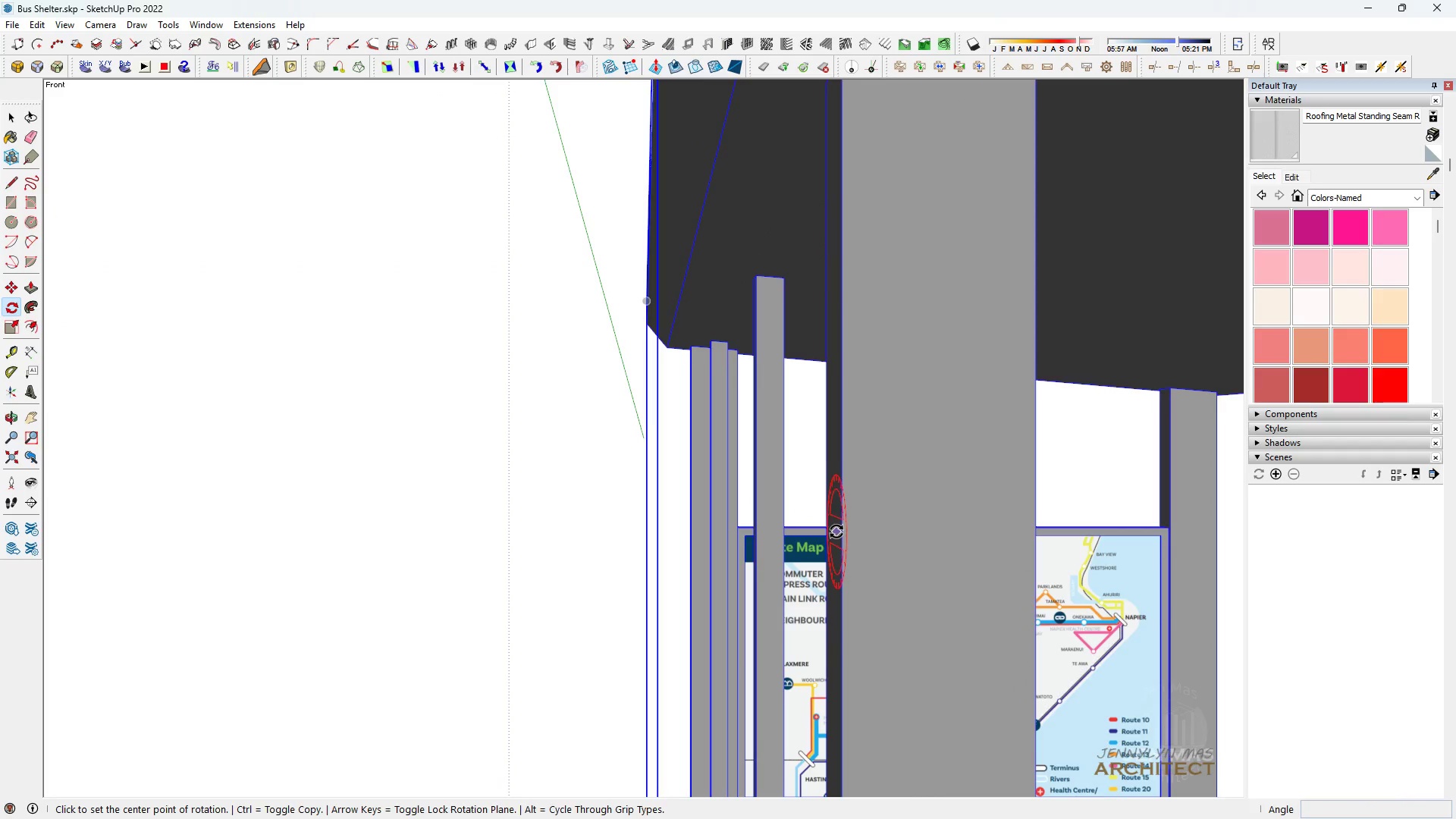 
left_click([836, 532])
 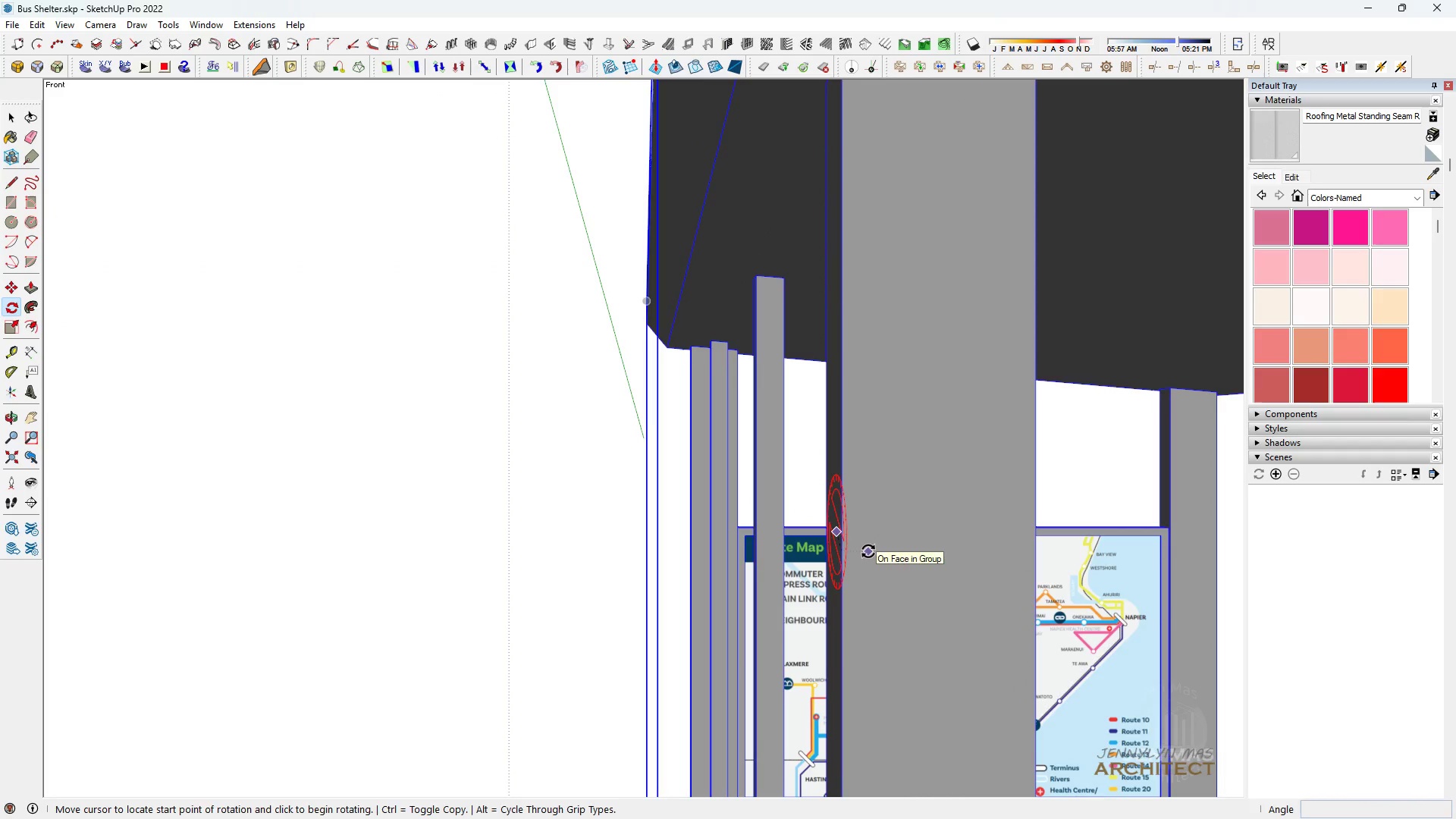 
left_click([868, 551])
 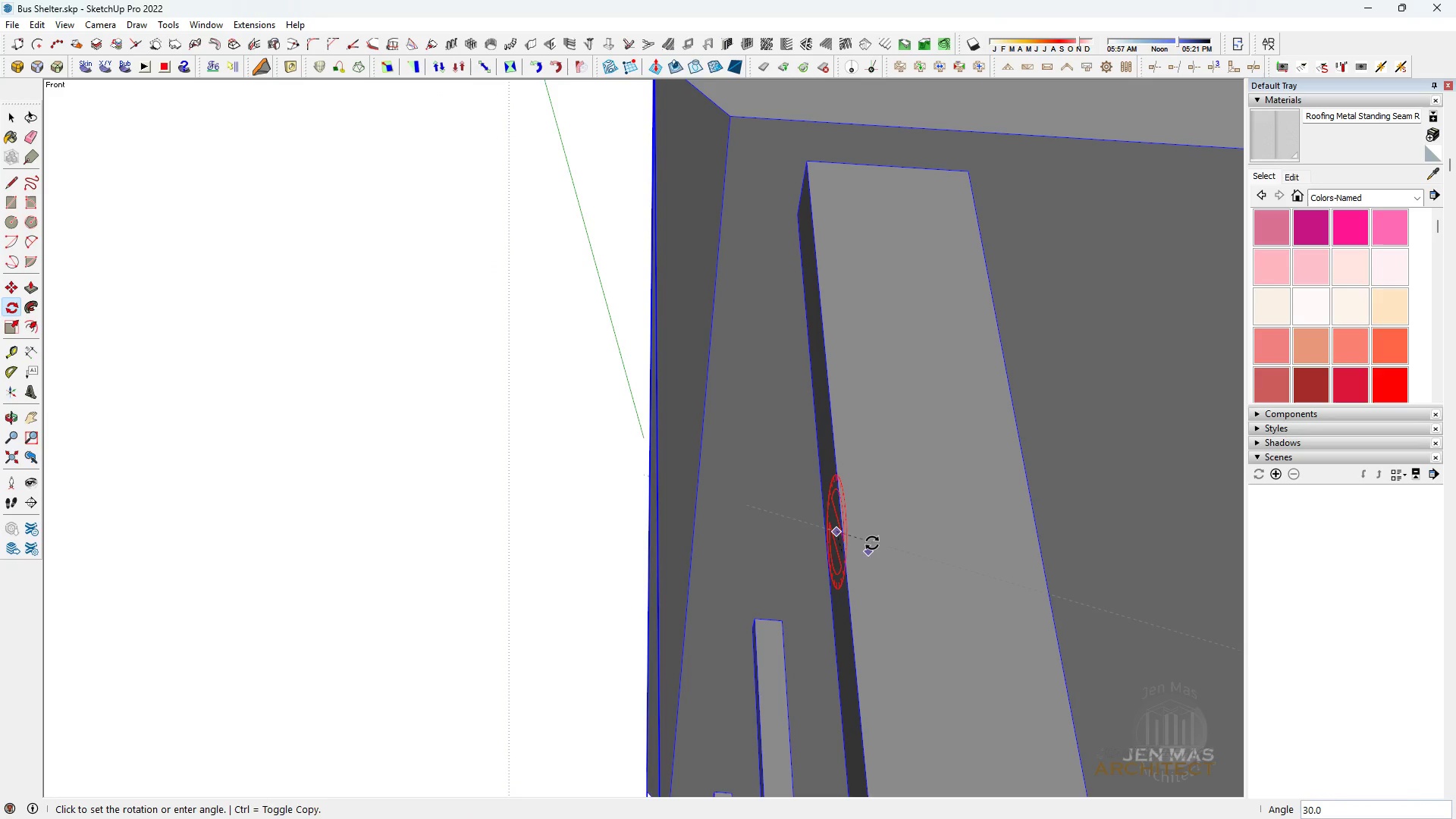 
type(90)
 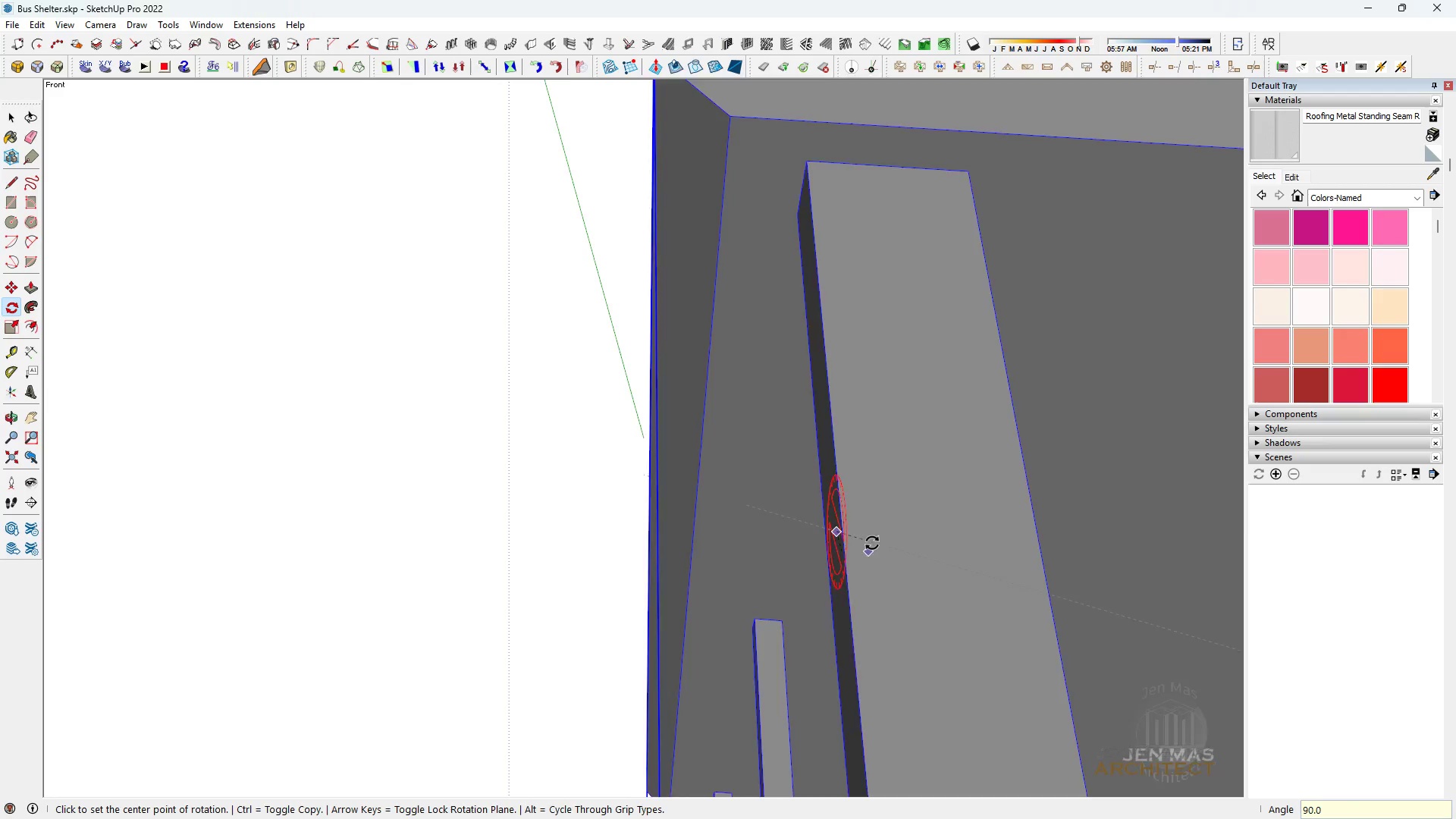 
key(Enter)
 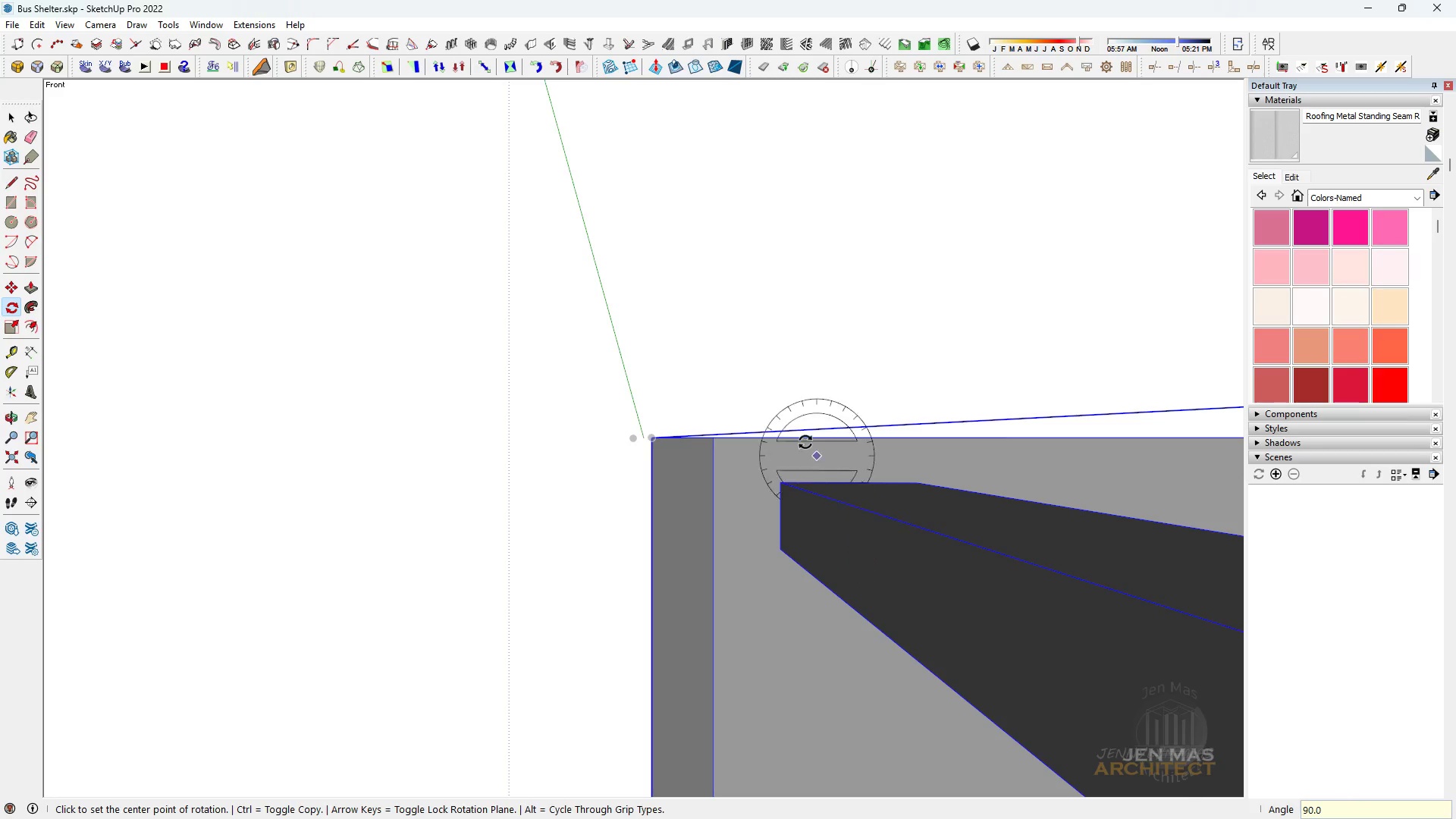 
scroll: coordinate [805, 442], scroll_direction: down, amount: 4.0
 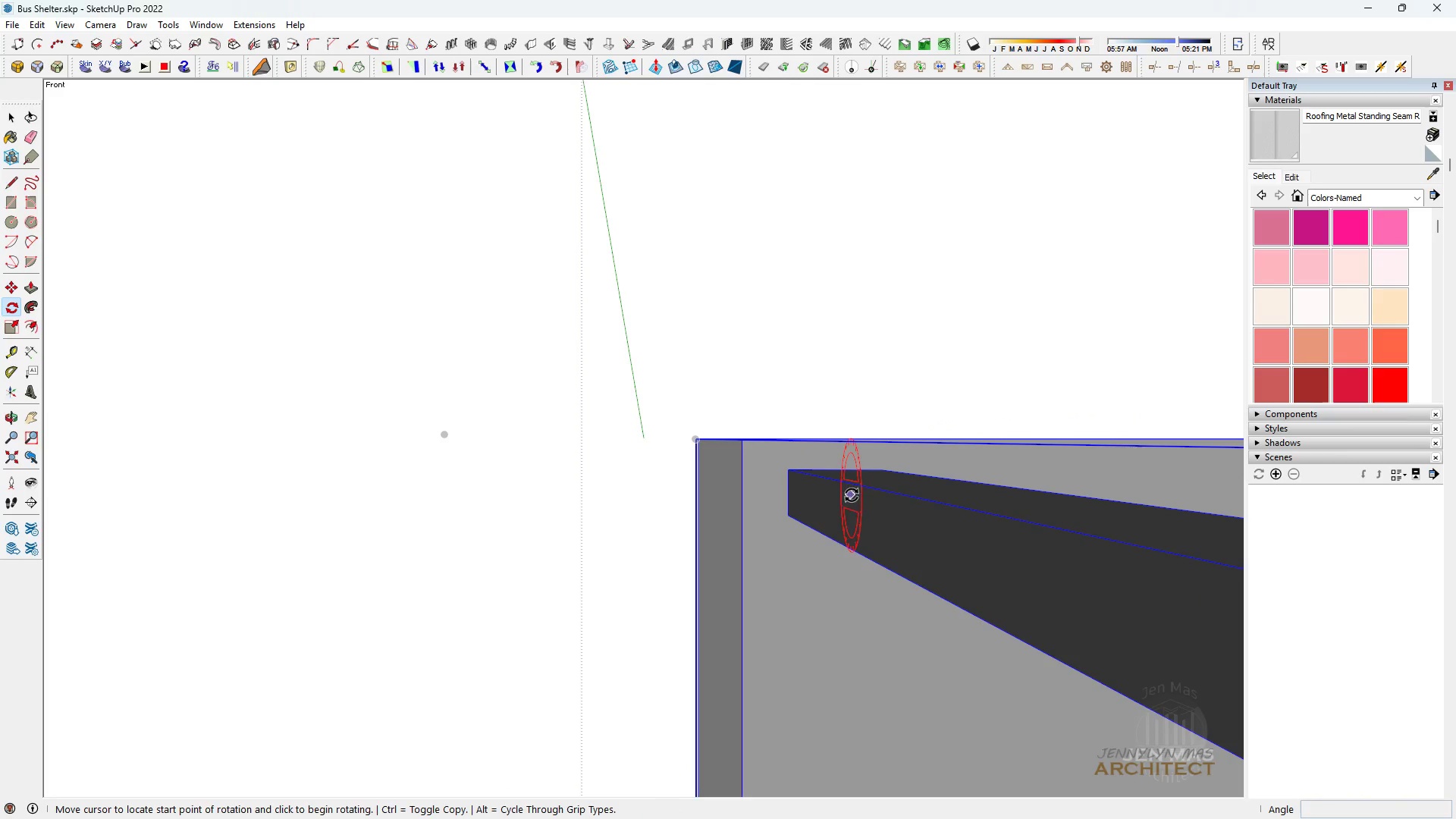 
double_click([883, 516])
 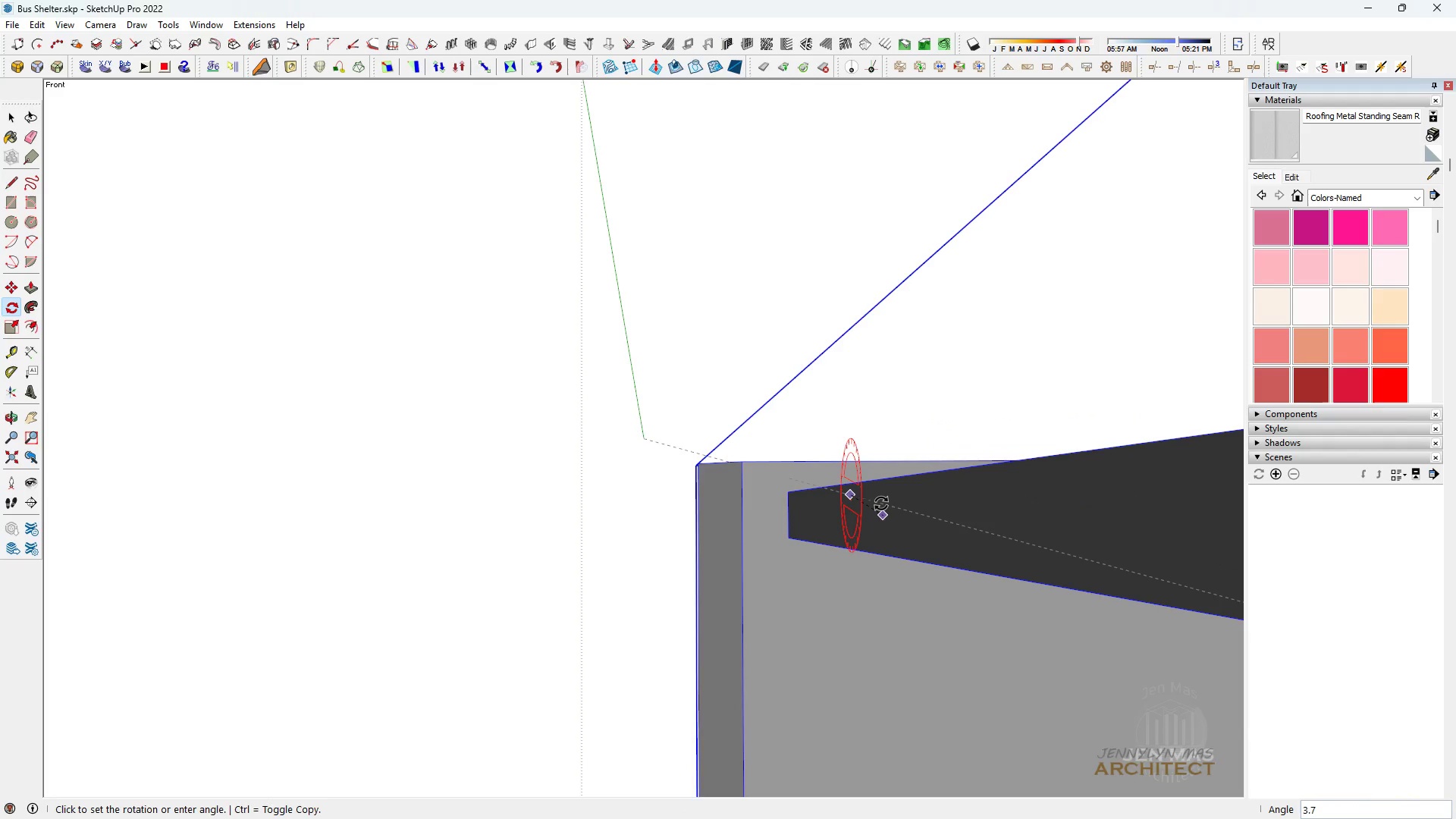 
type(90)
 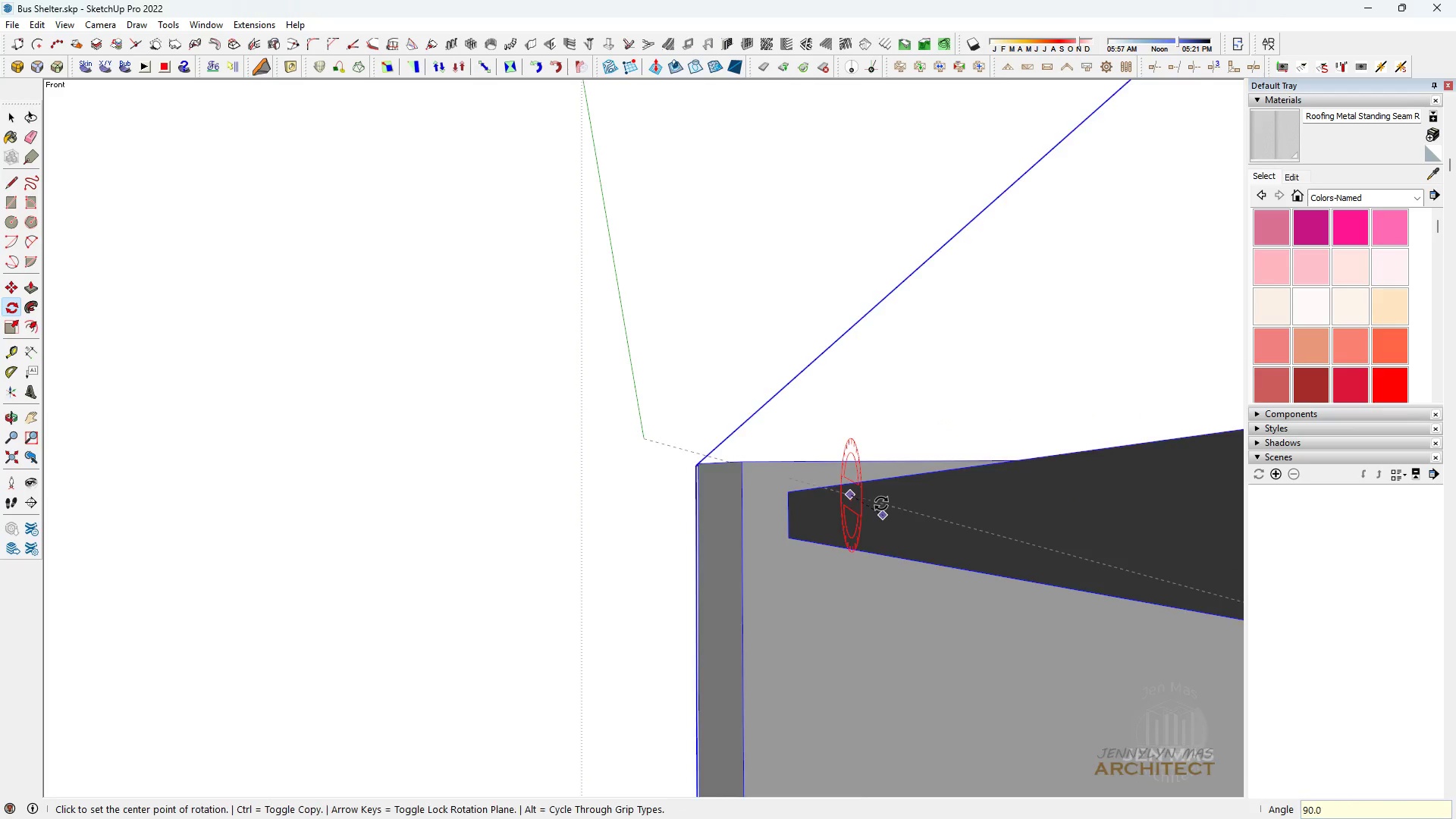 
key(Enter)
 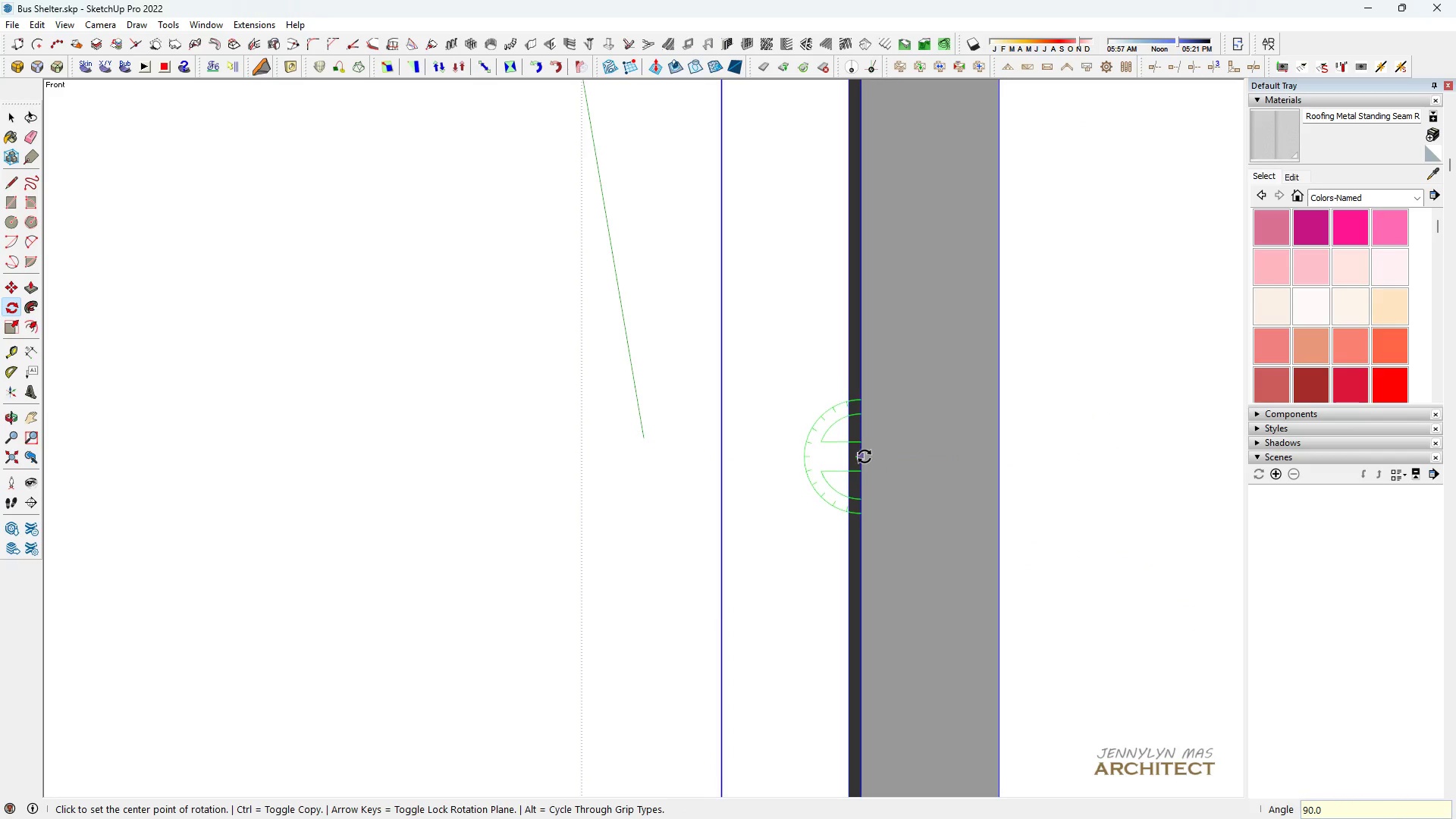 
scroll: coordinate [608, 369], scroll_direction: down, amount: 20.0
 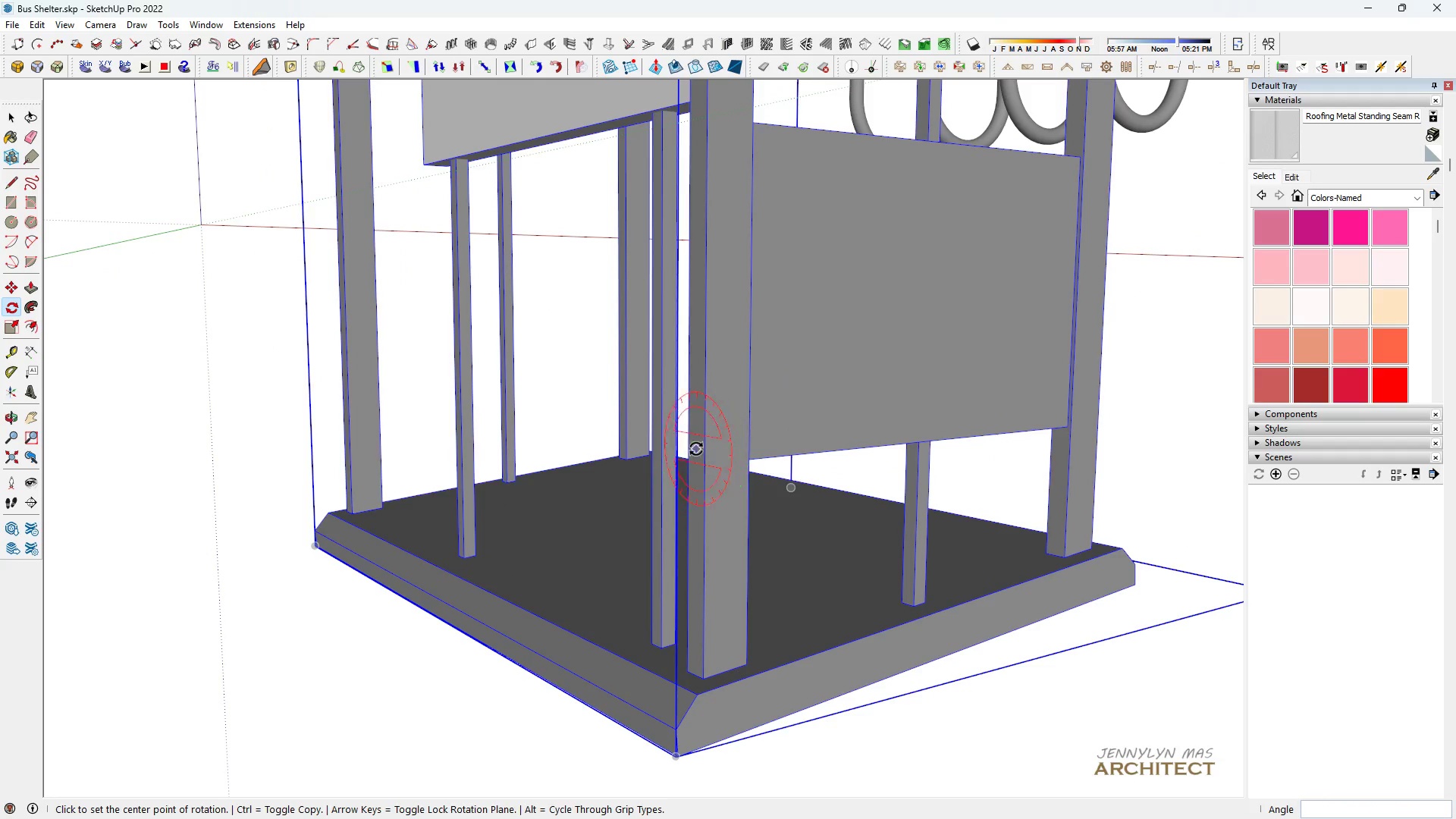 
left_click([692, 445])
 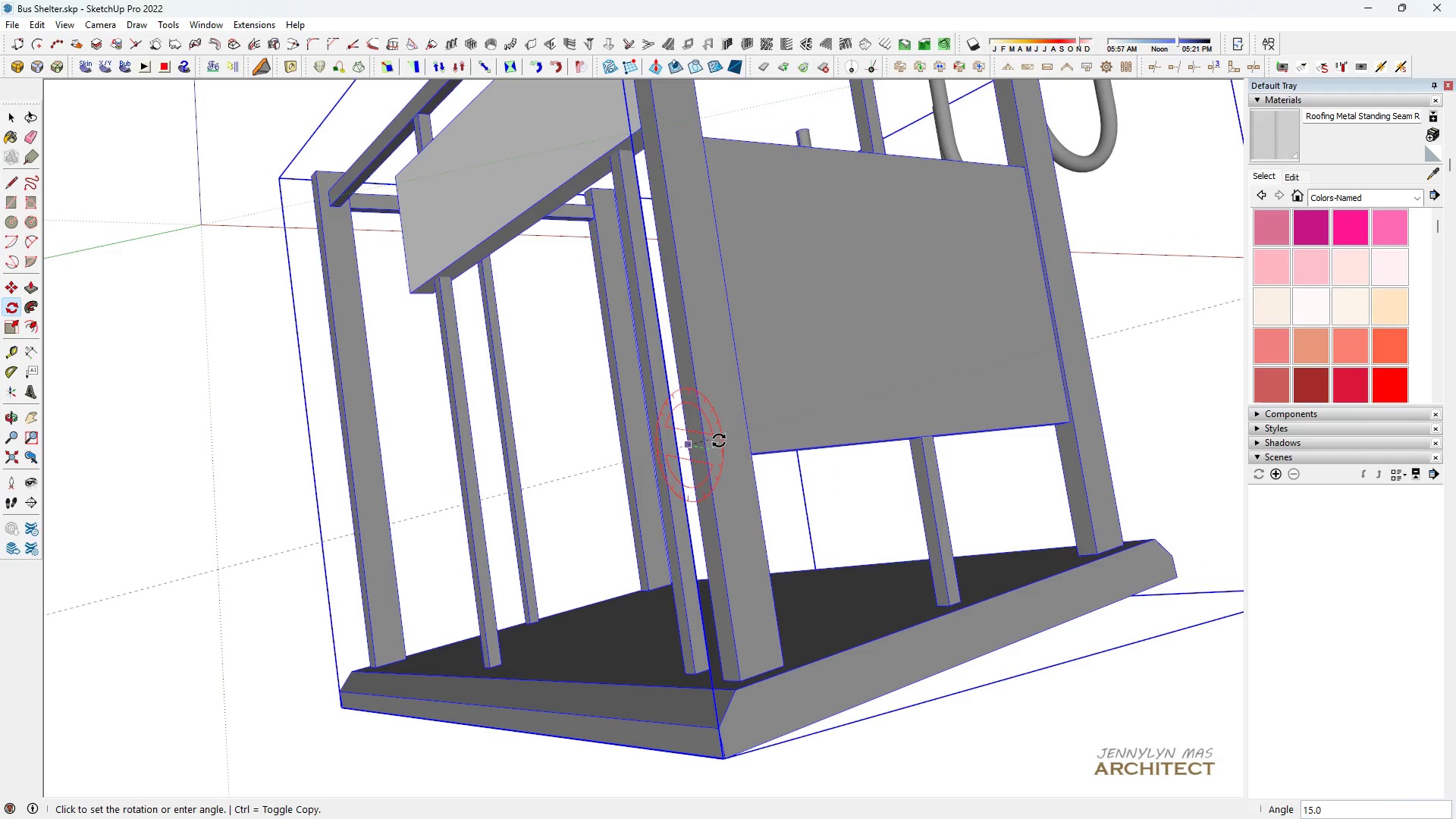 
type(90)
 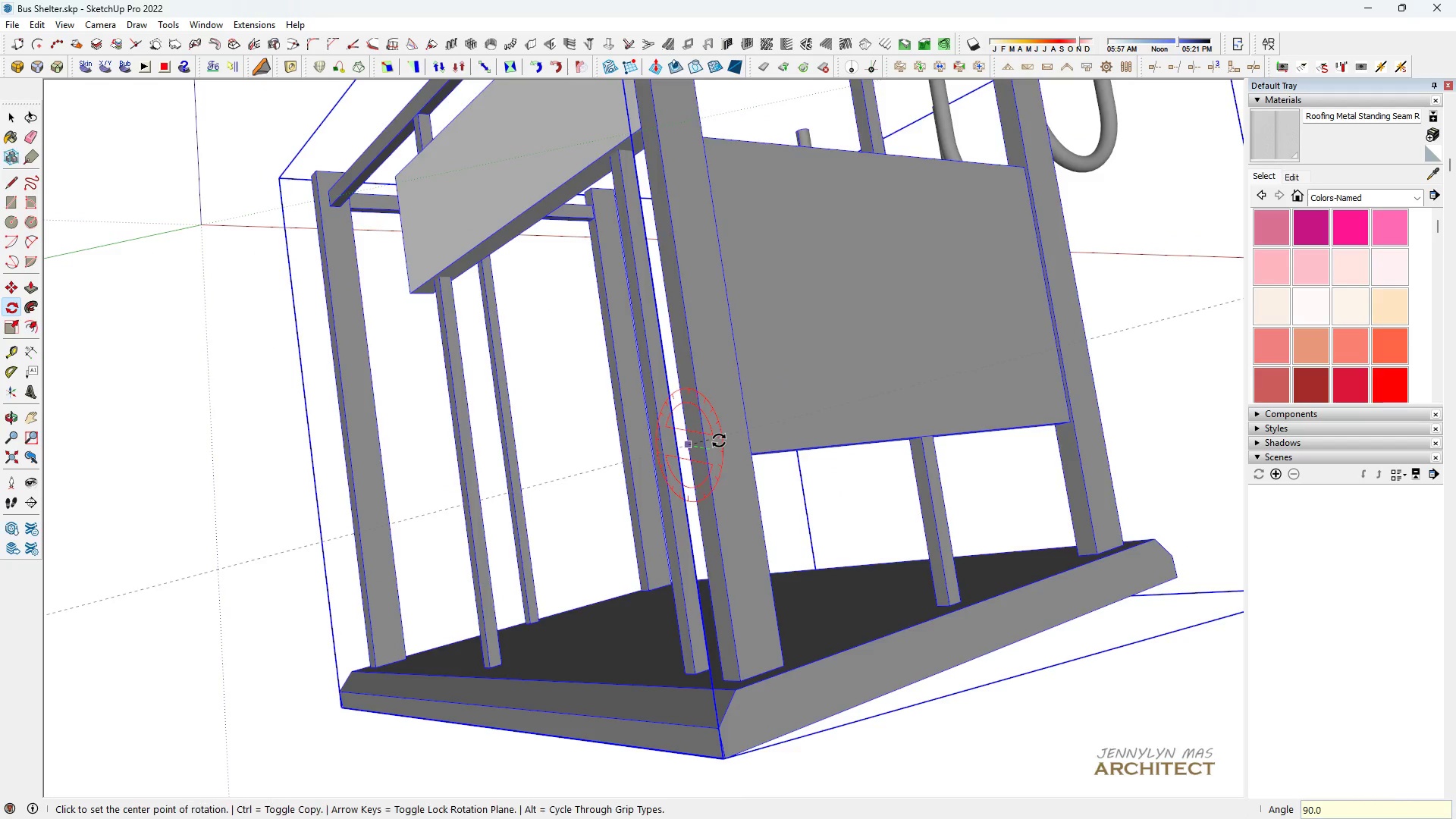 
key(Enter)
 